 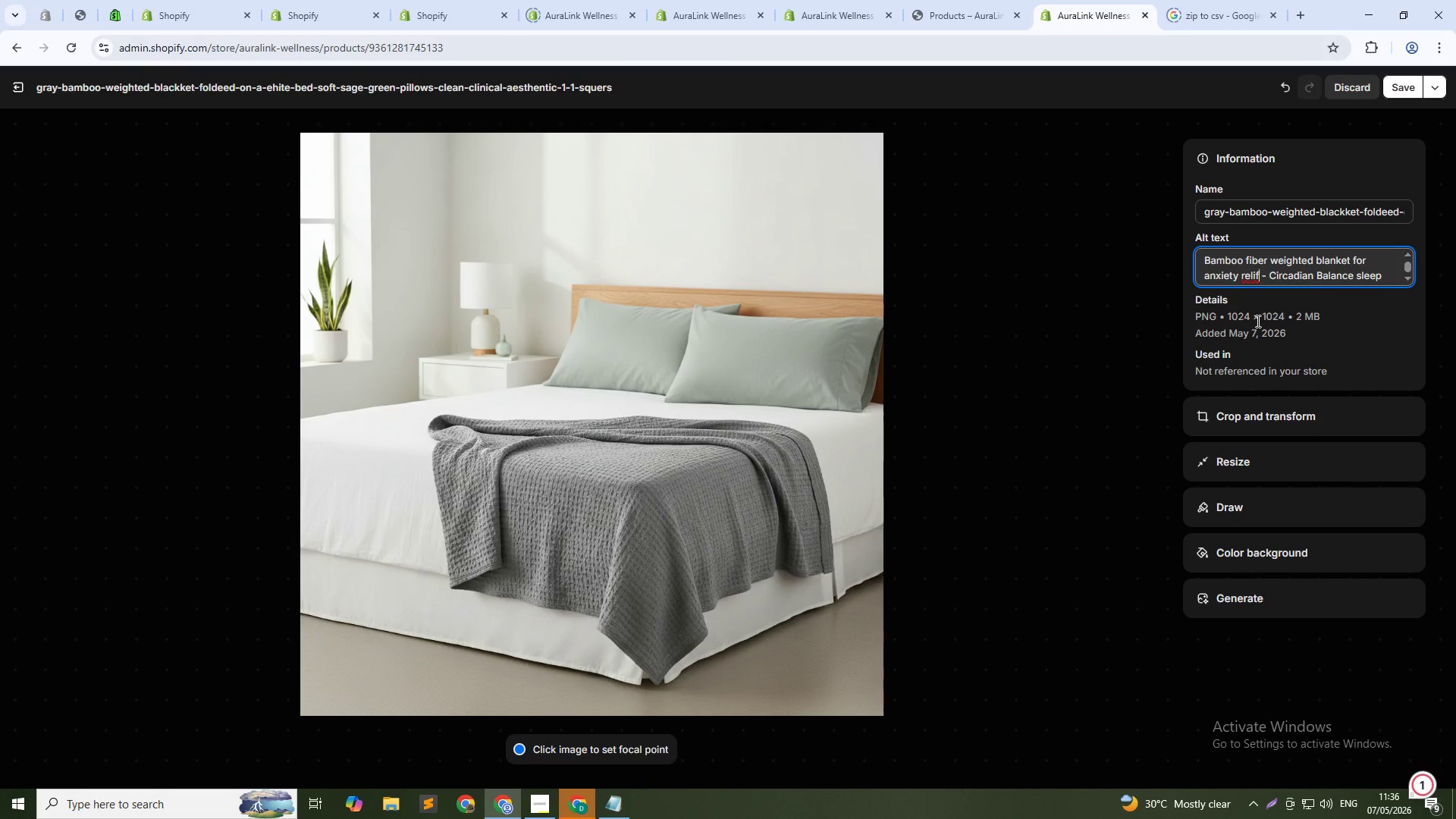 
key(Backspace)
type(egf)
key(Backspace)
key(Backspace)
type(f)
 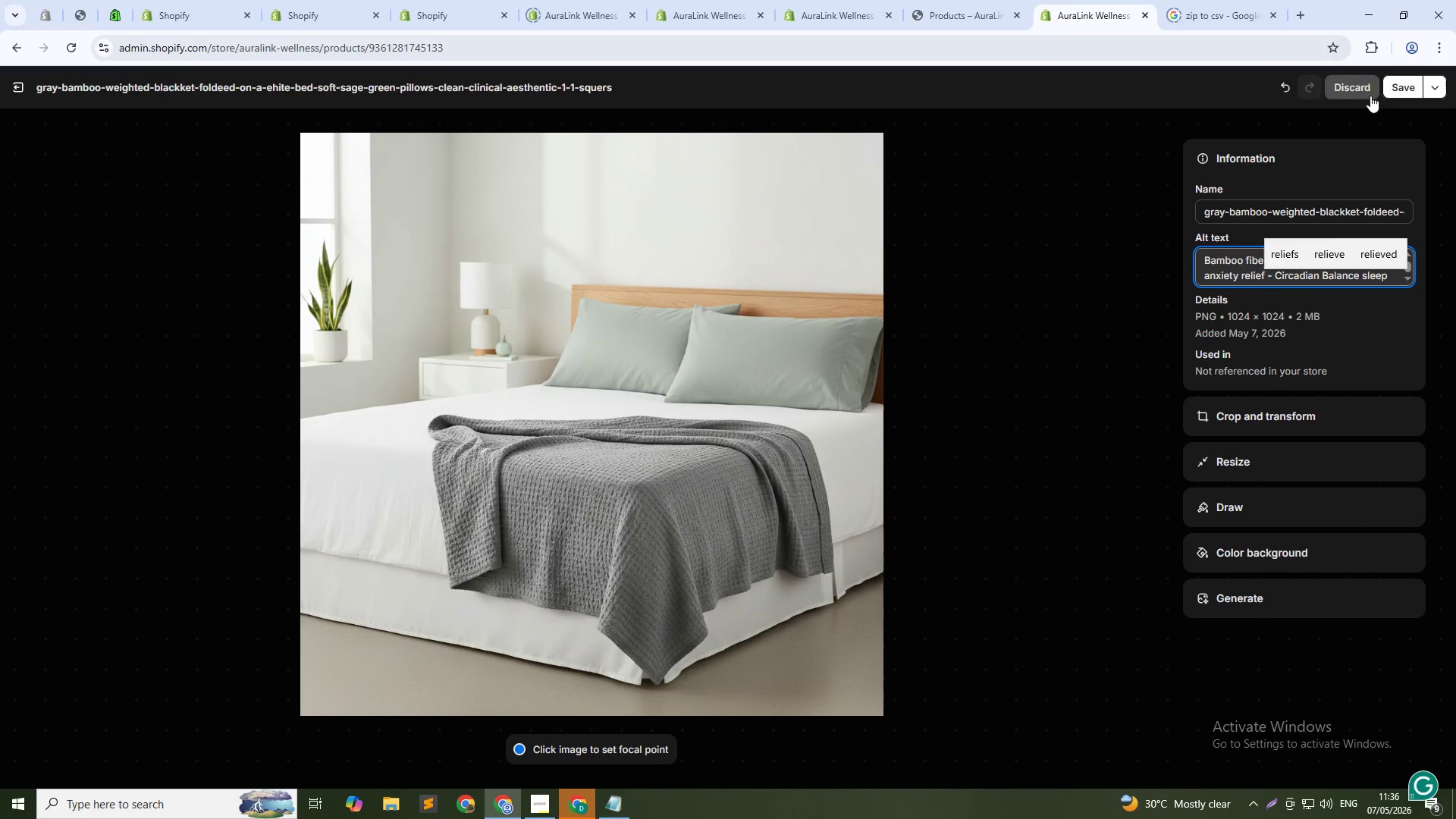 
left_click([1395, 85])
 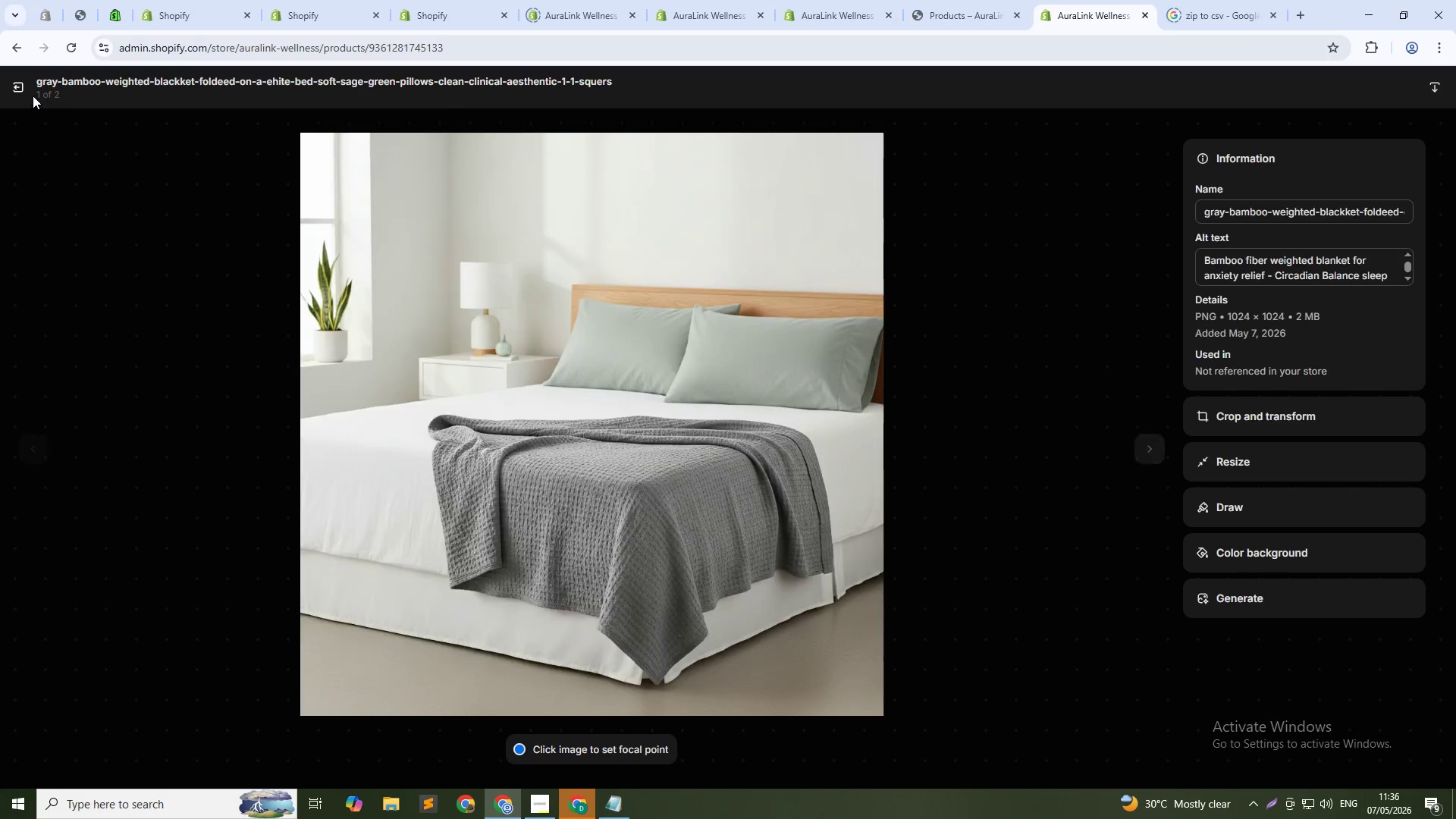 
left_click([24, 89])
 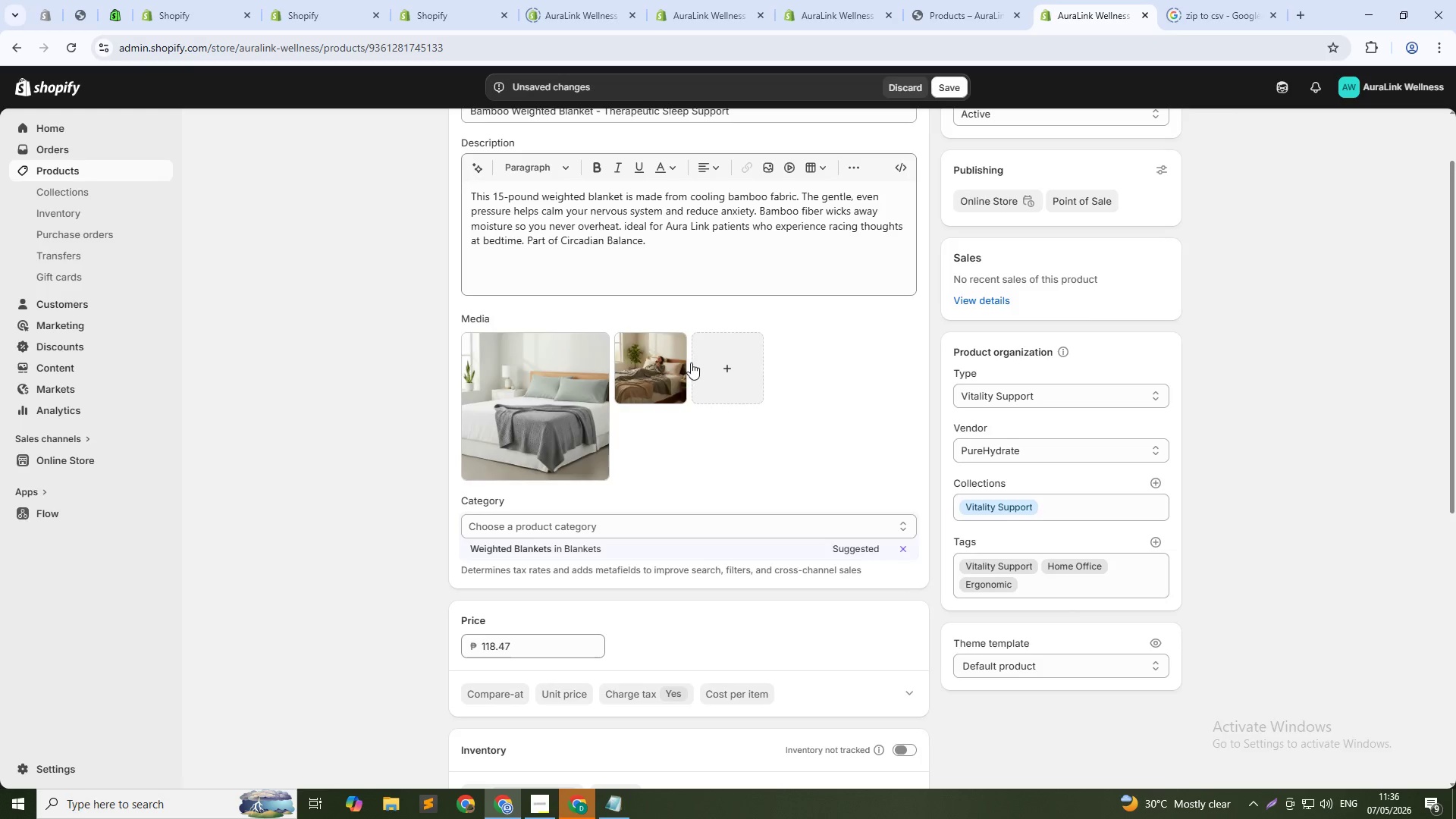 
left_click([656, 359])
 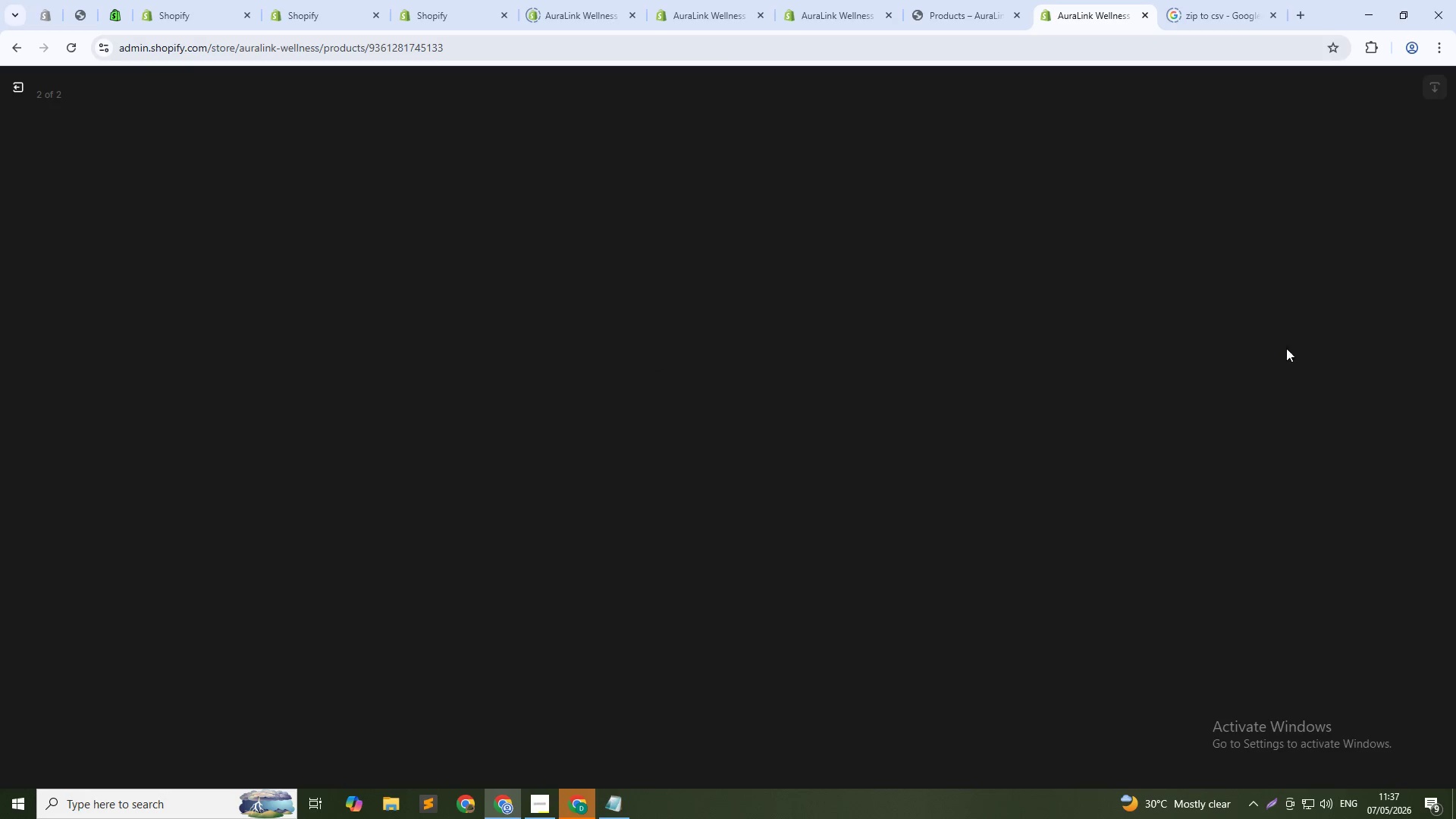 
mouse_move([1247, 282])
 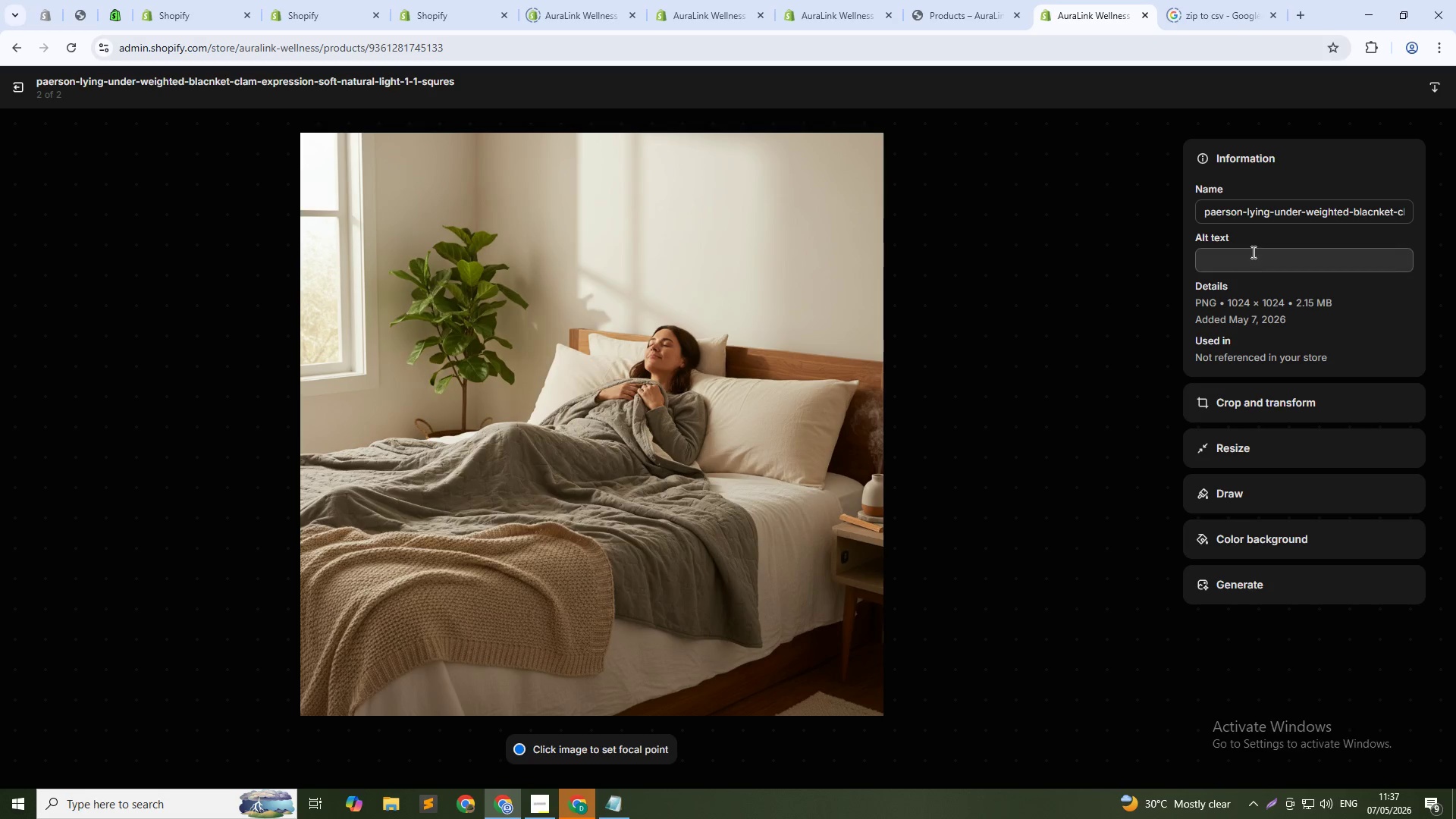 
left_click([1252, 252])
 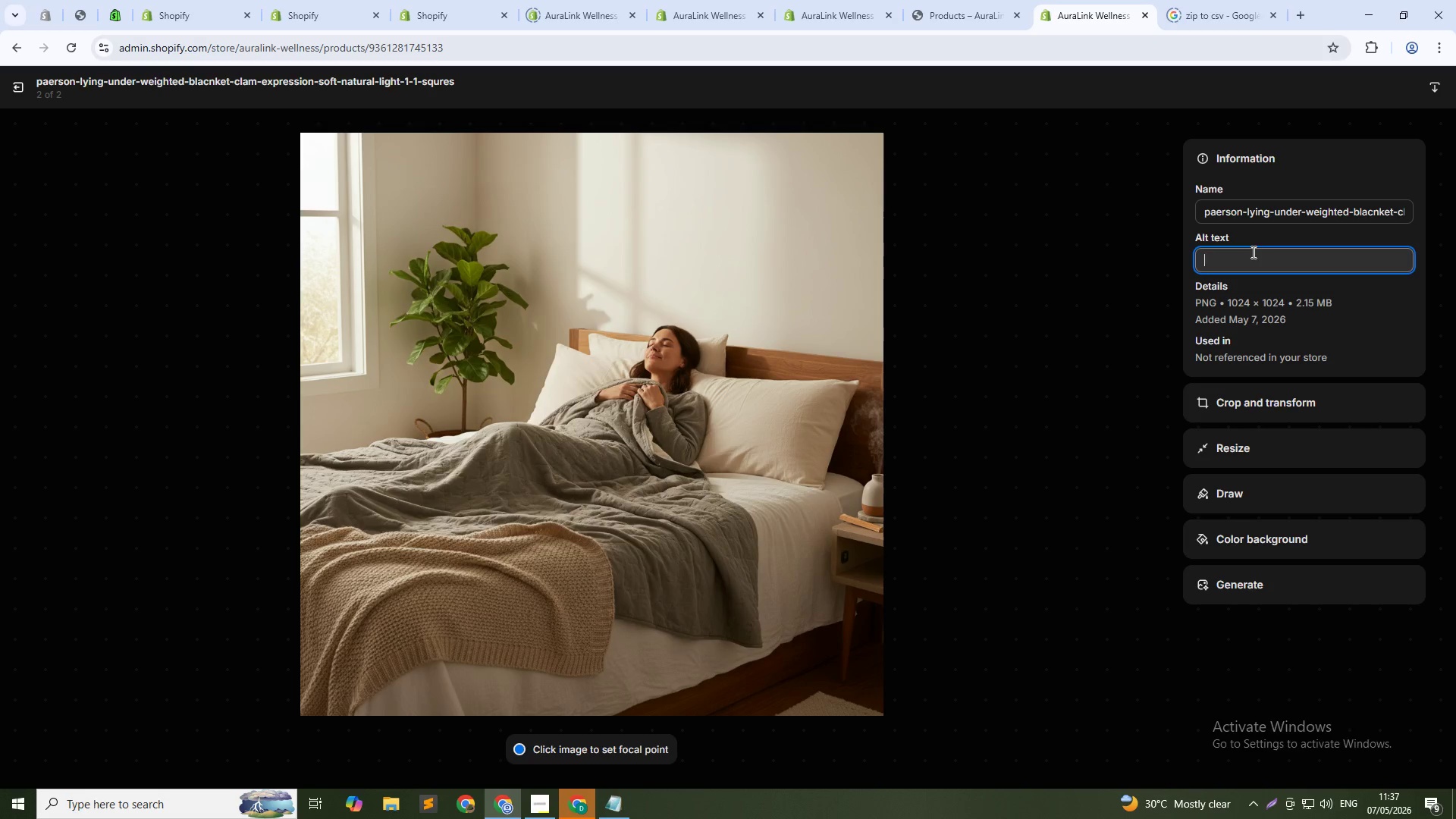 
type(Patient sleeping under colling weighted blanket)
key(Backspace)
type(et - nervous system support)
 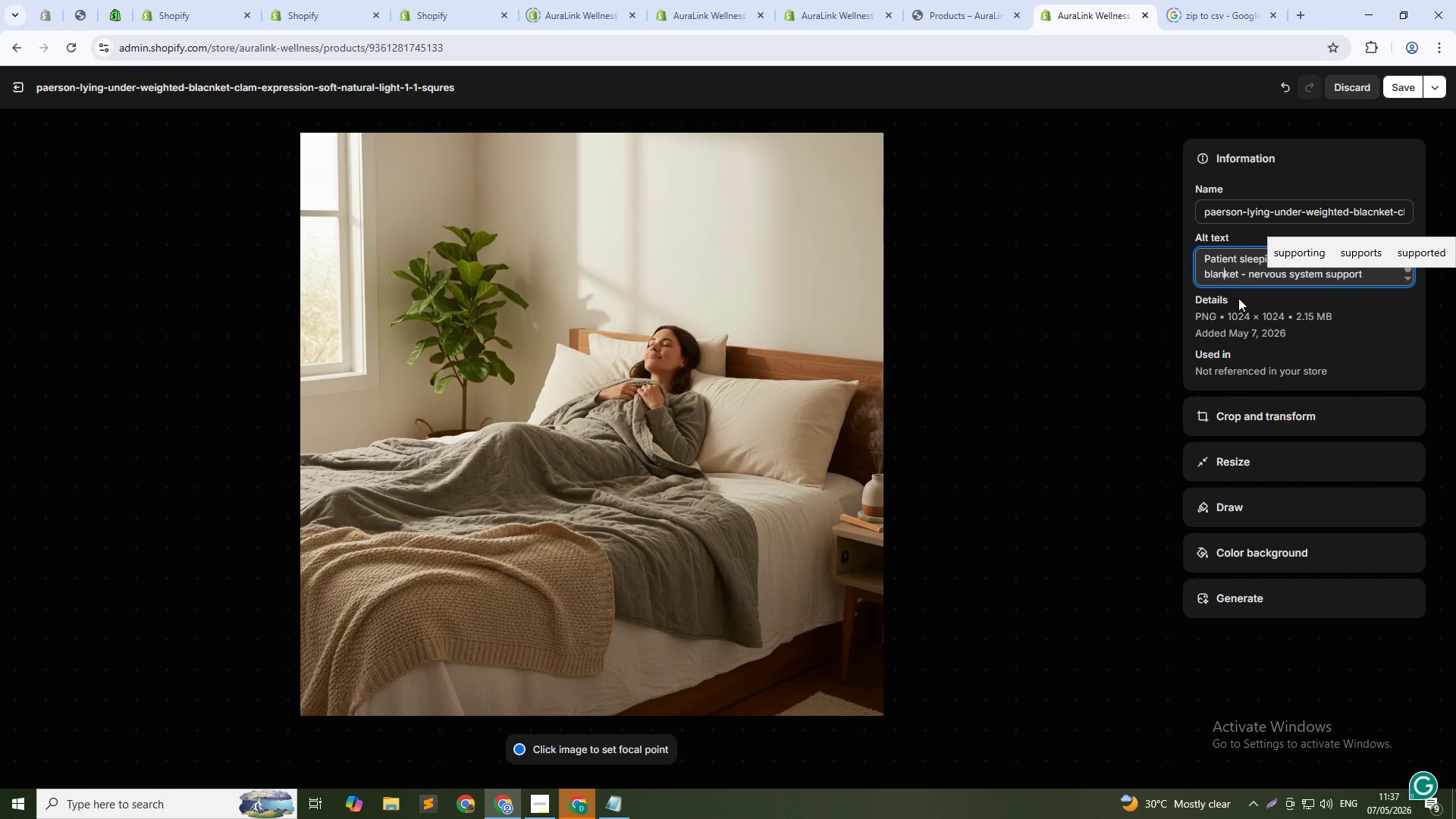 
left_click([1254, 308])
 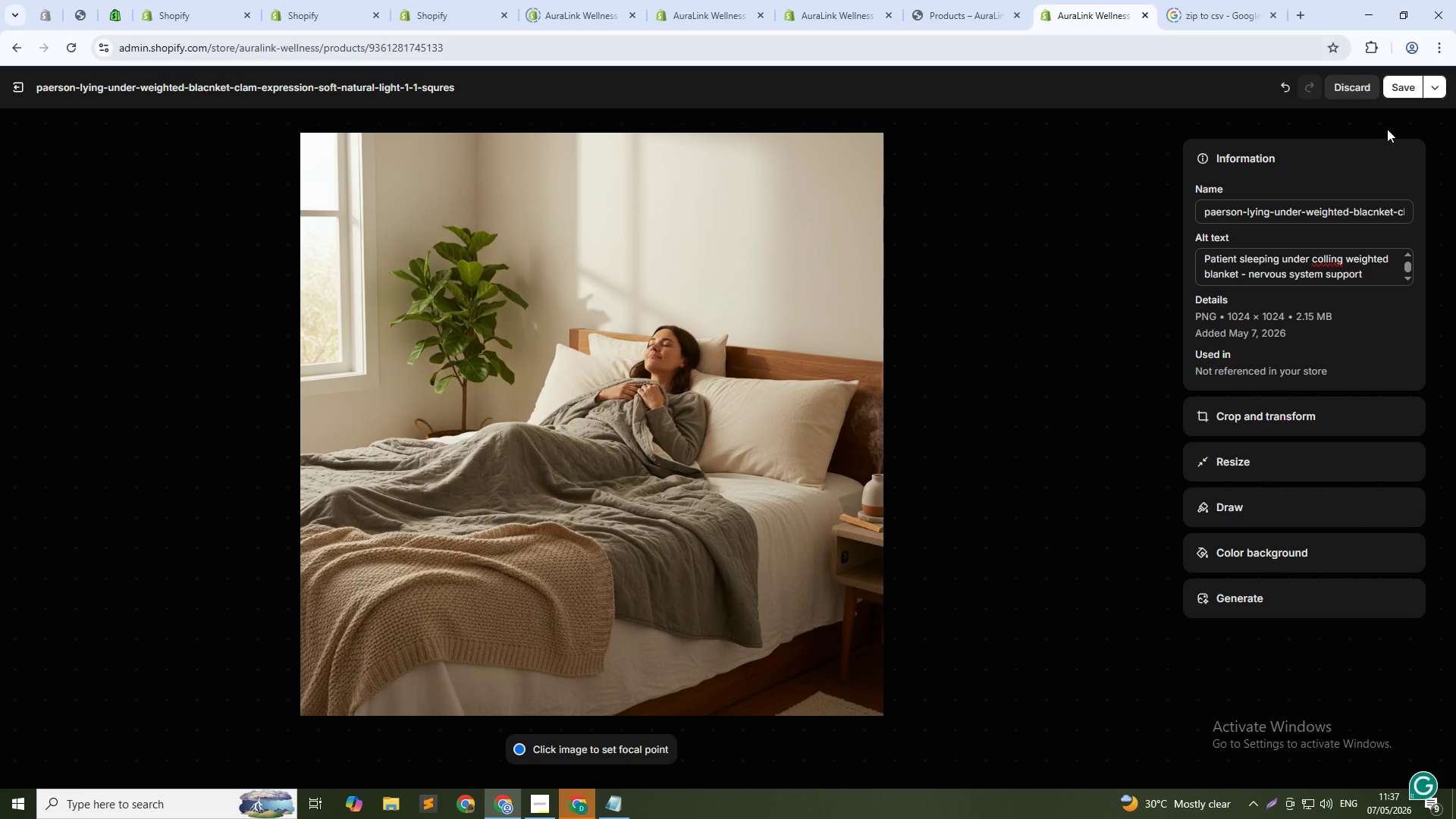 
wait(5.88)
 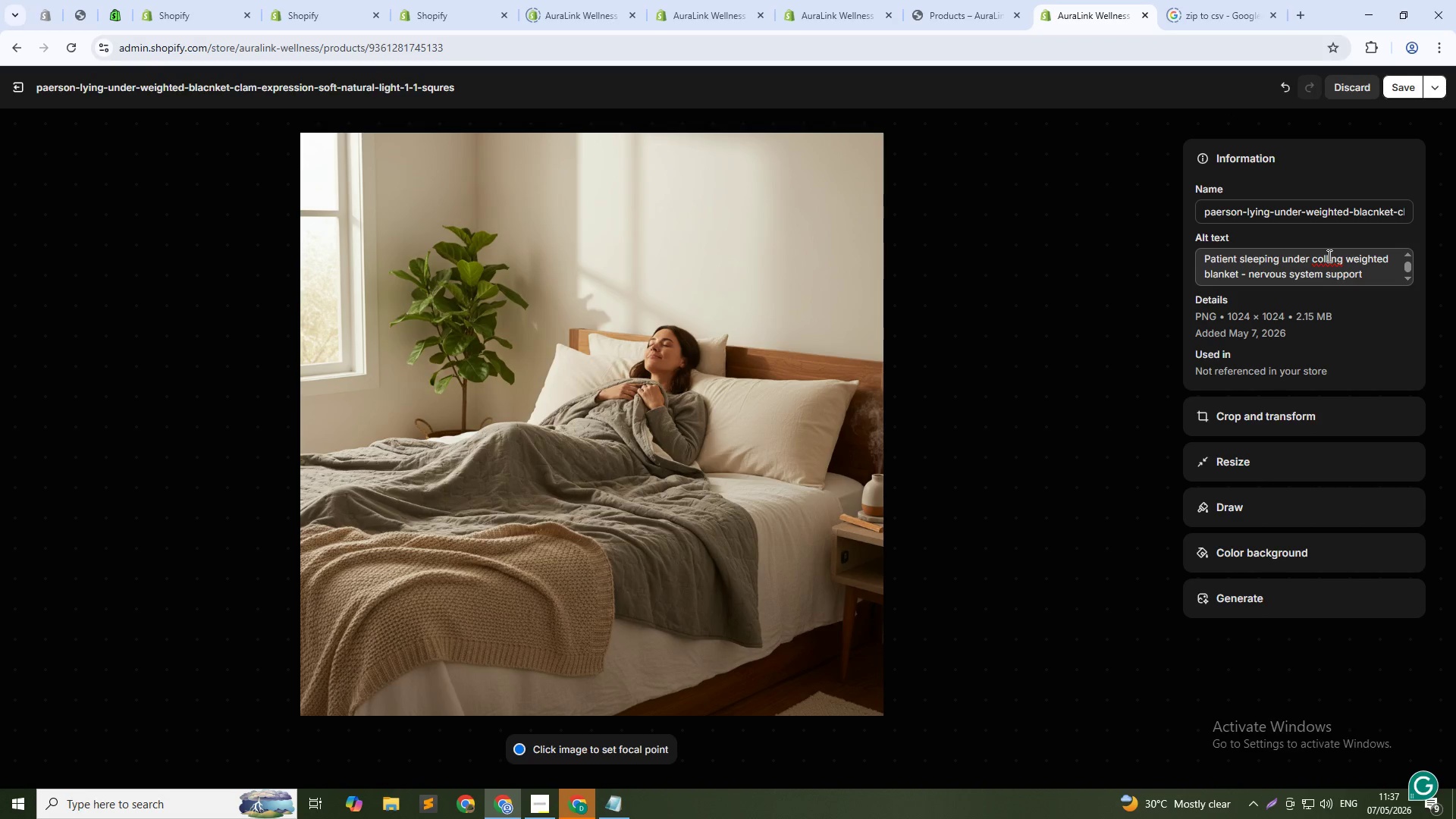 
left_click([1324, 262])
 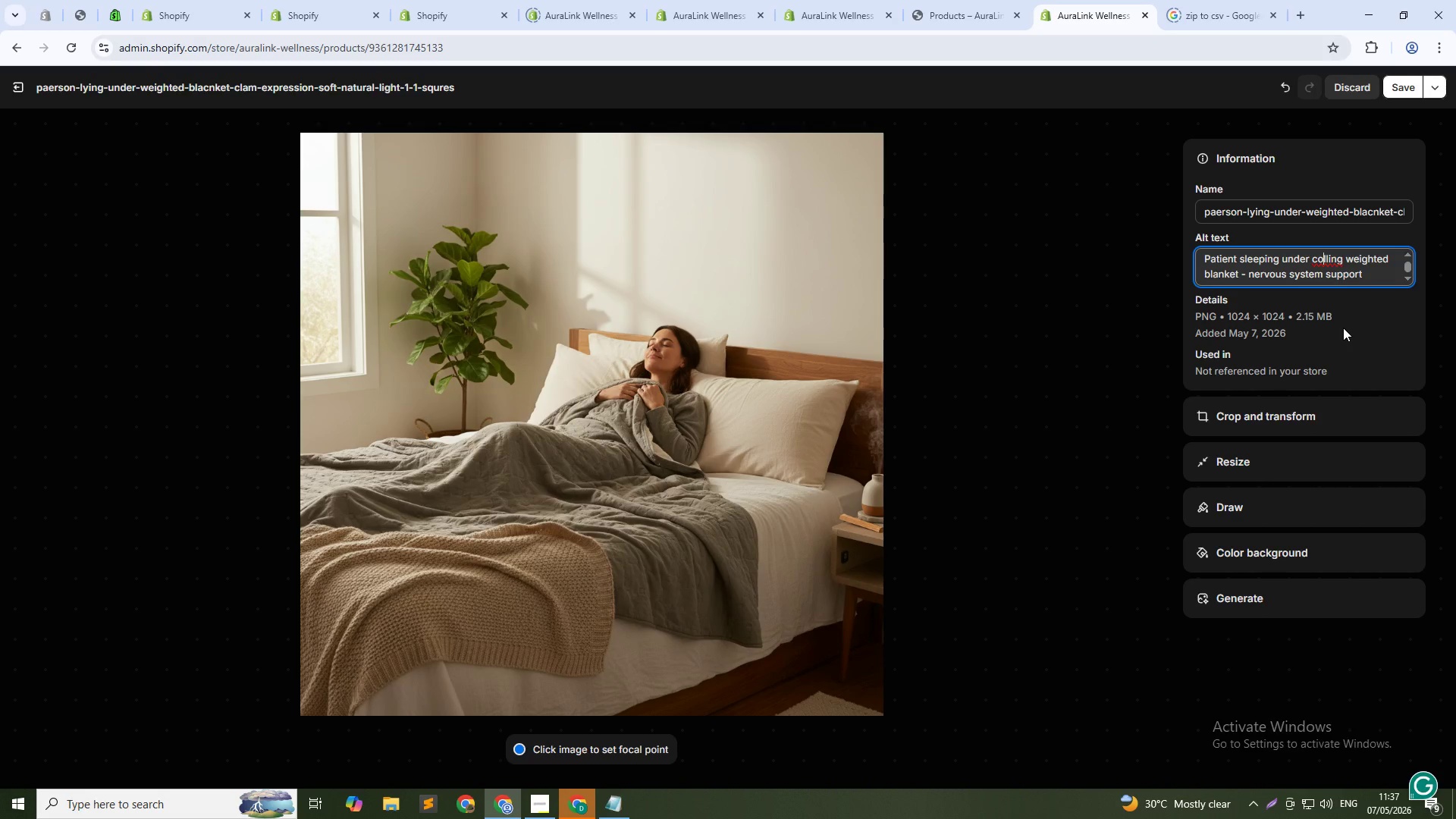 
key(O)
 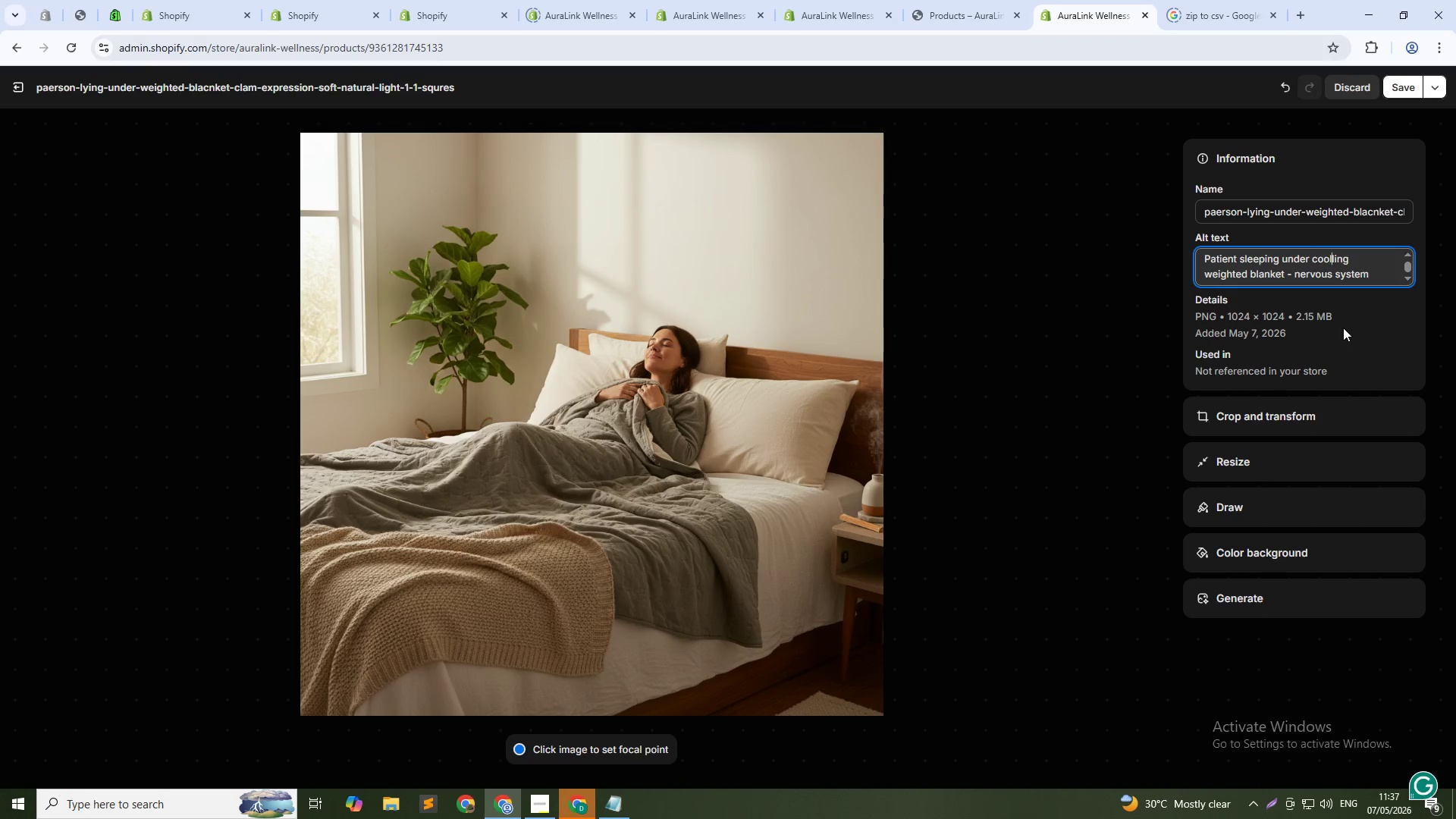 
key(ArrowRight)
 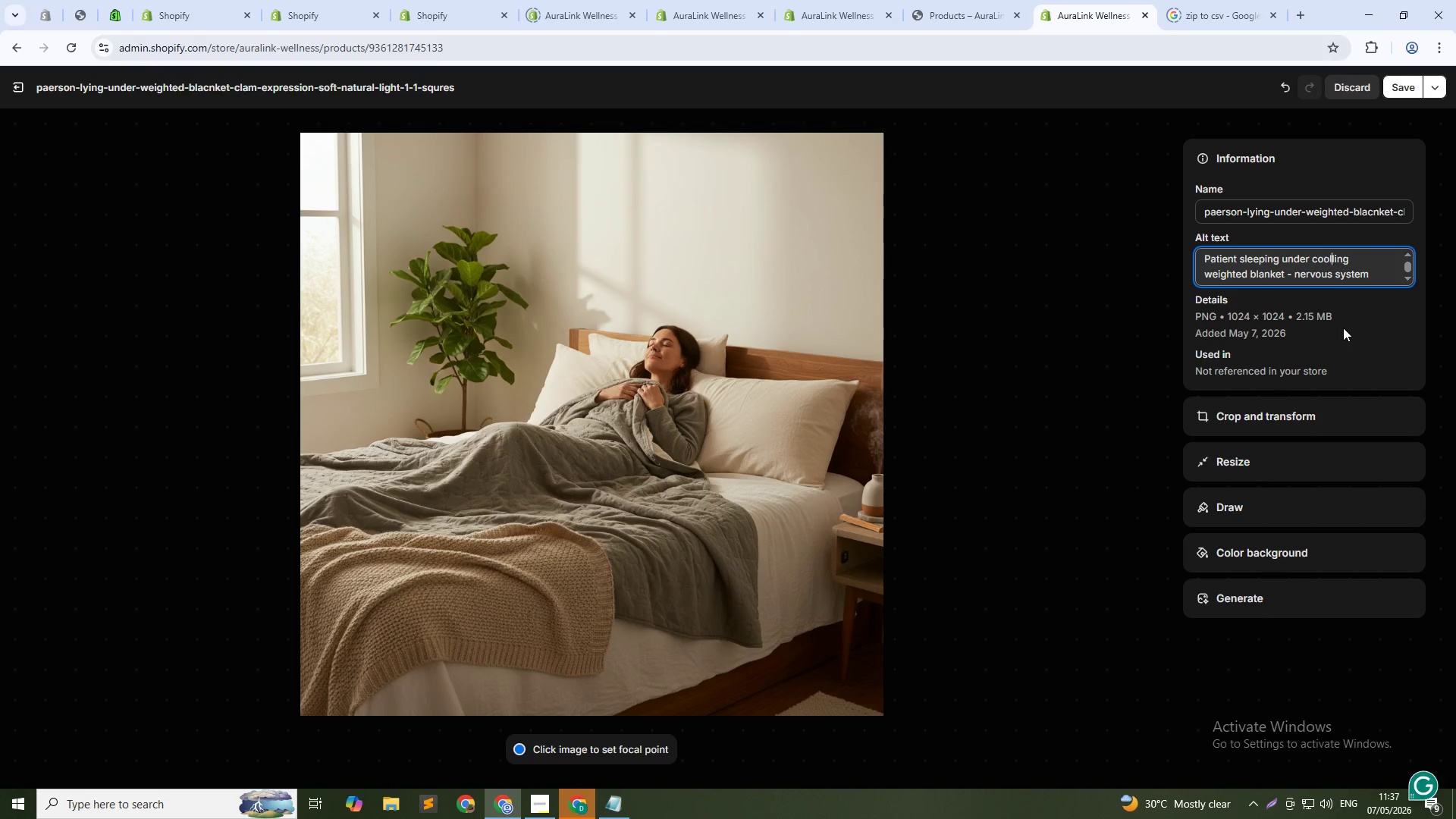 
key(Backspace)
 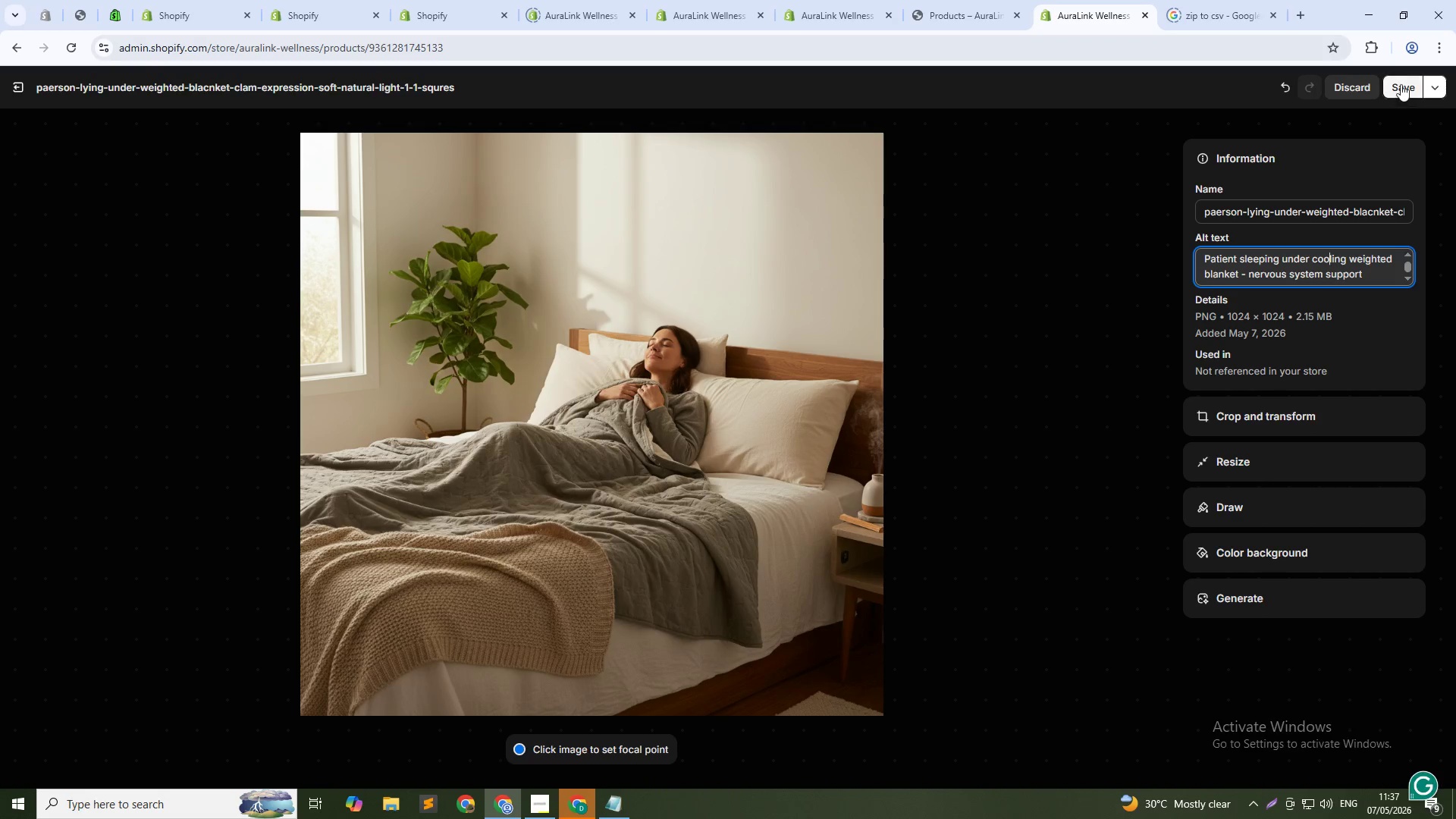 
left_click([1401, 84])
 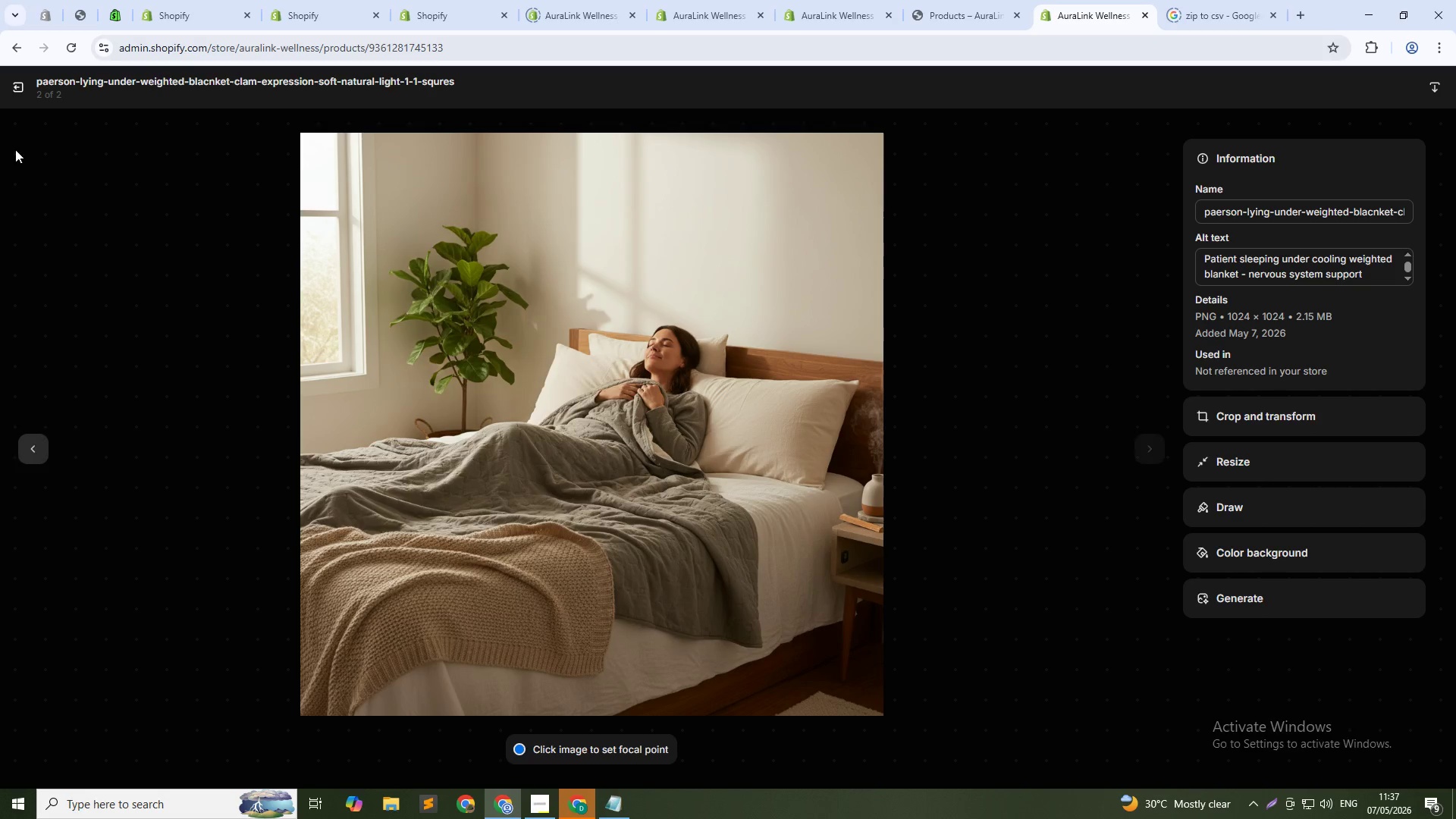 
left_click([16, 92])
 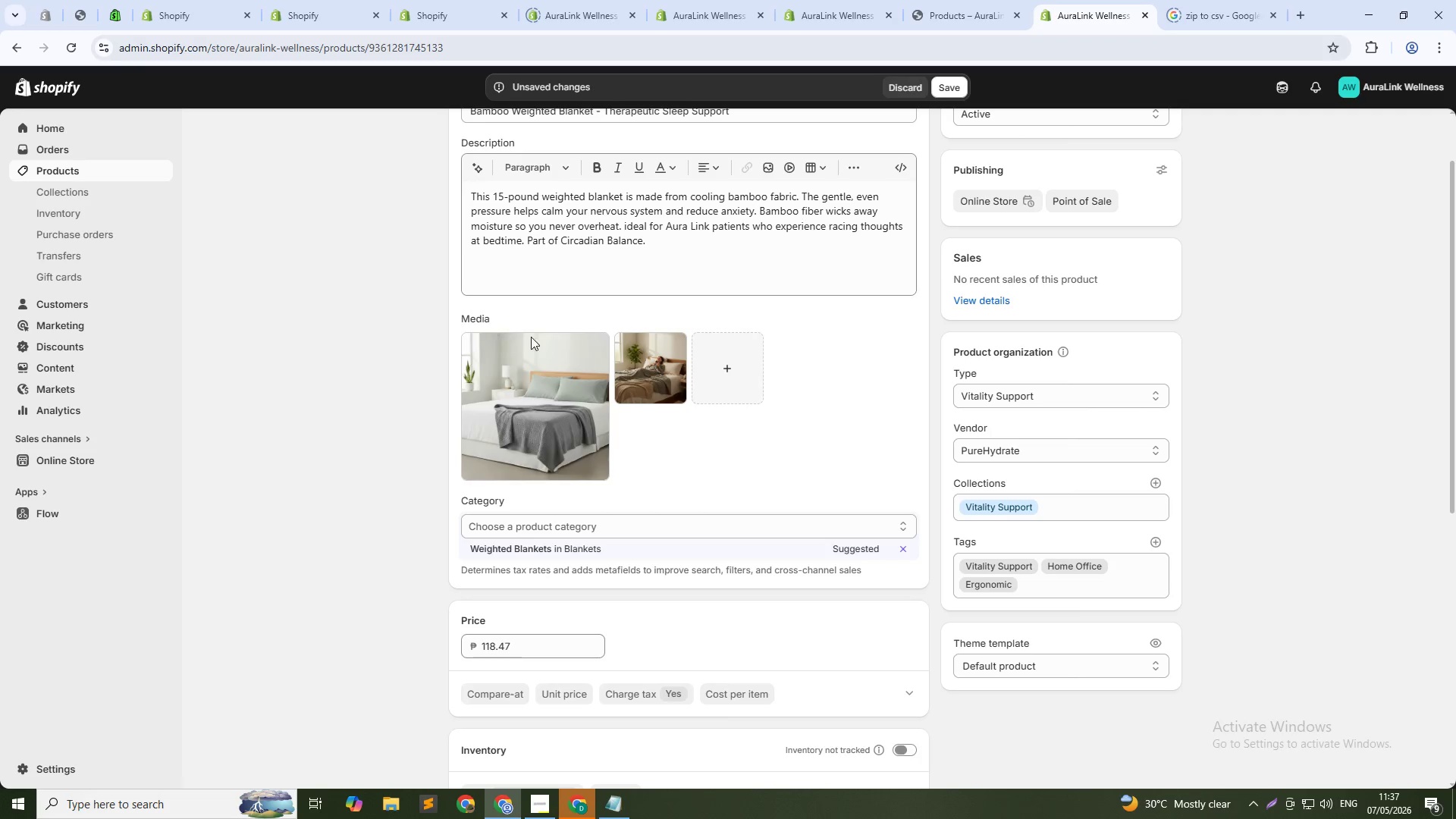 
left_click([909, 596])
 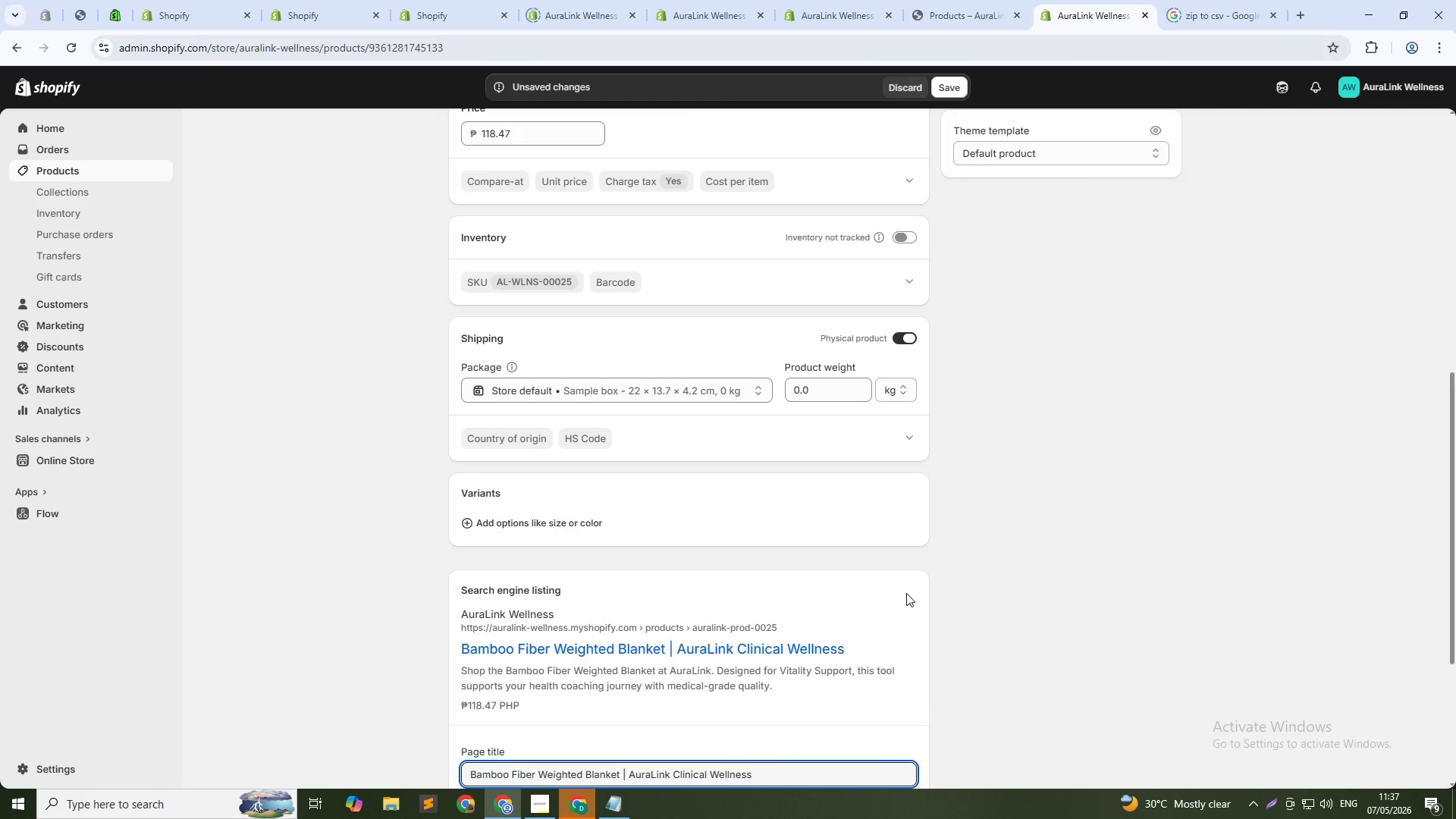 
scroll: coordinate [906, 593], scroll_direction: down, amount: 25.0
 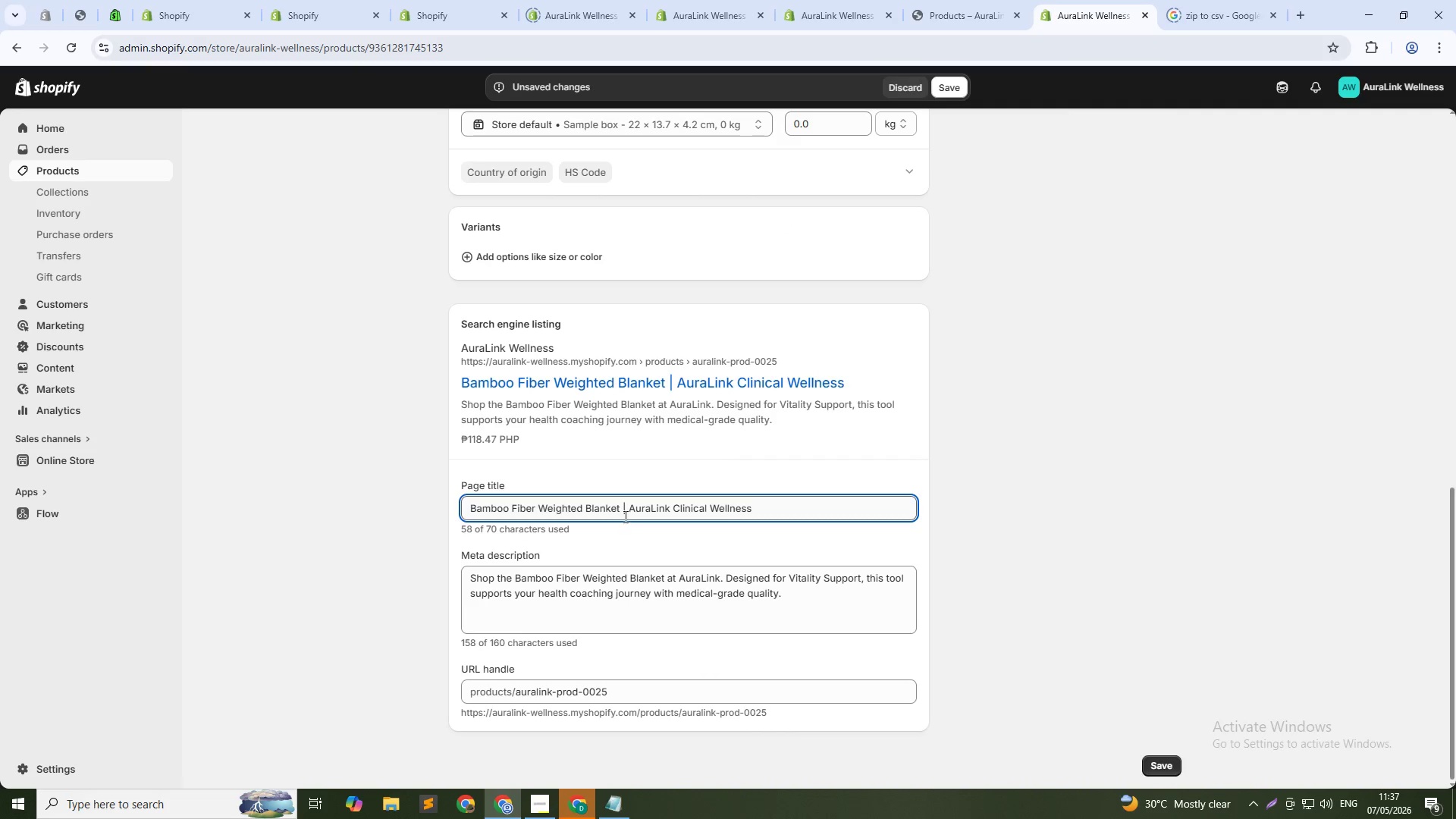 
left_click_drag(start_coordinate=[620, 513], to_coordinate=[946, 512])
 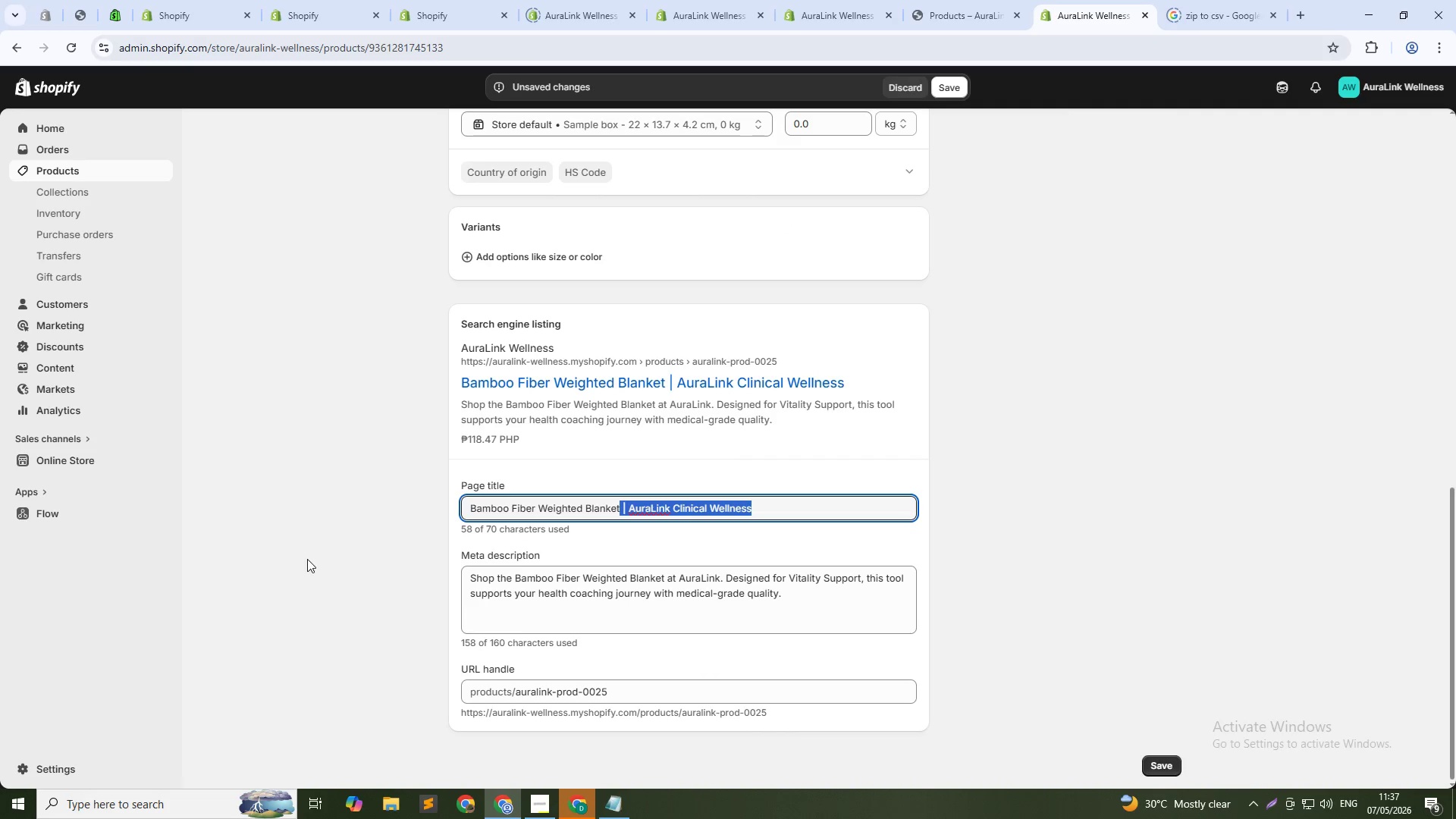 
key(Backspace)
 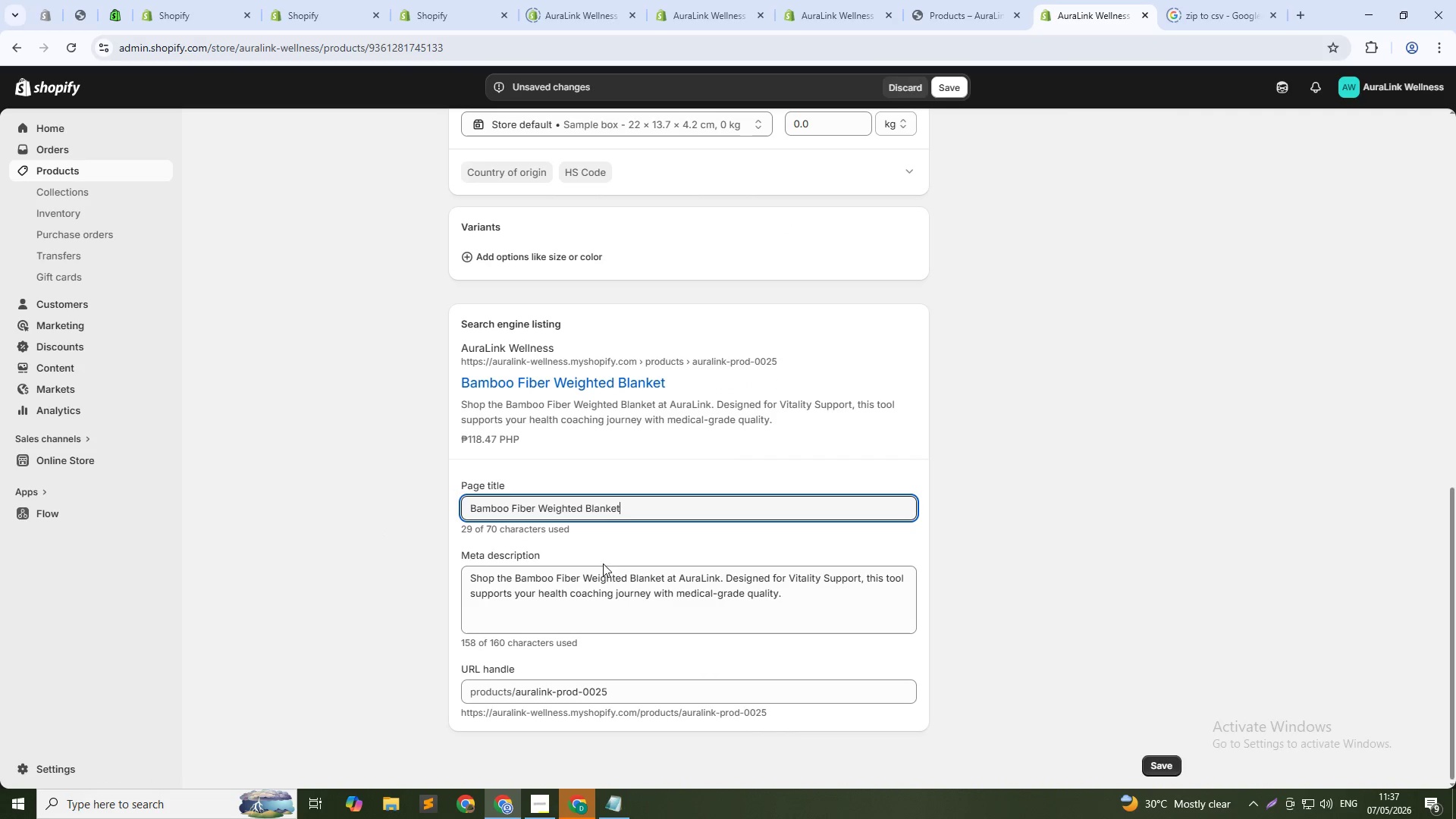 
left_click([698, 504])
 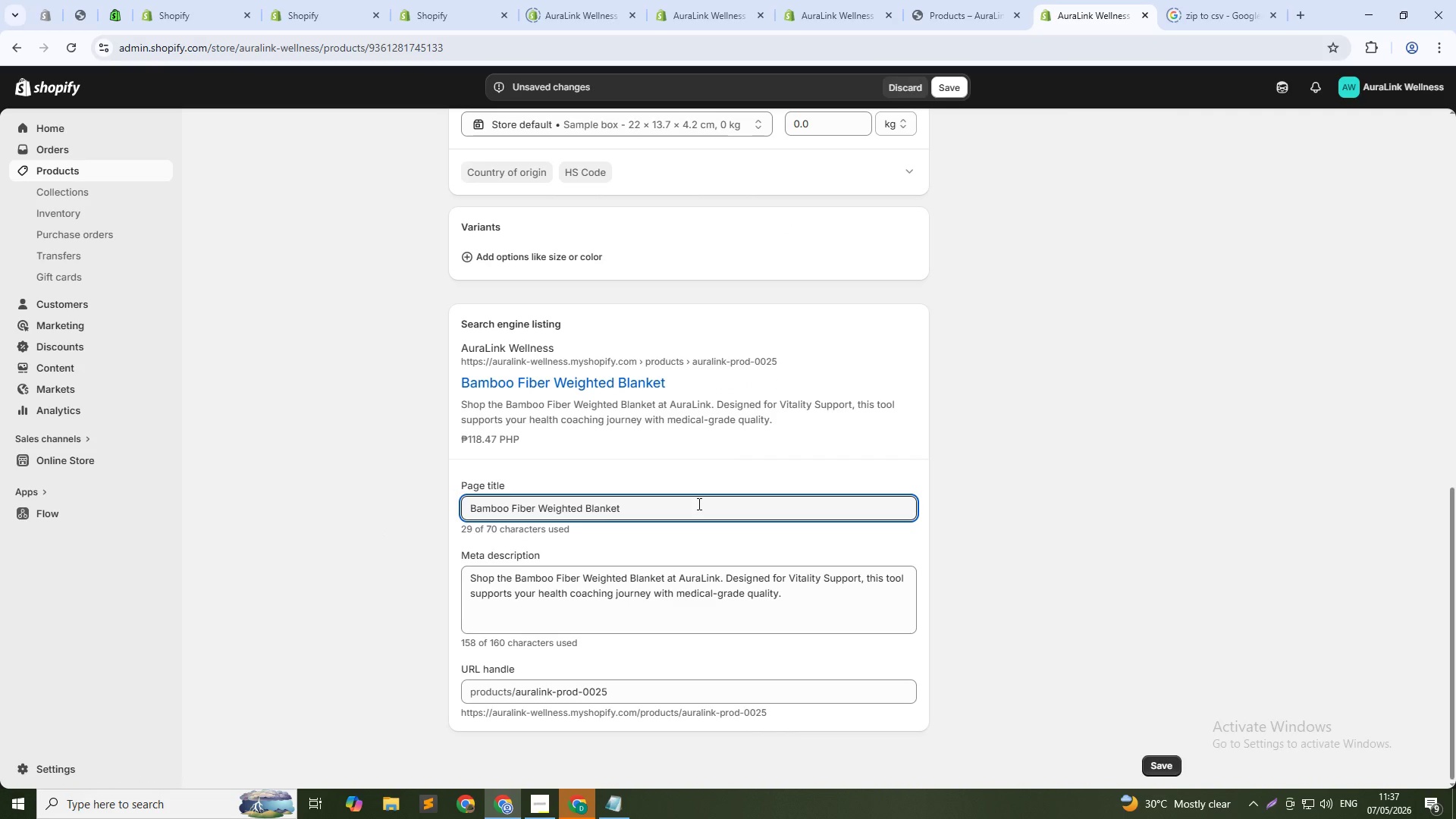 
type( cLINICAL Anxiety Relif)
 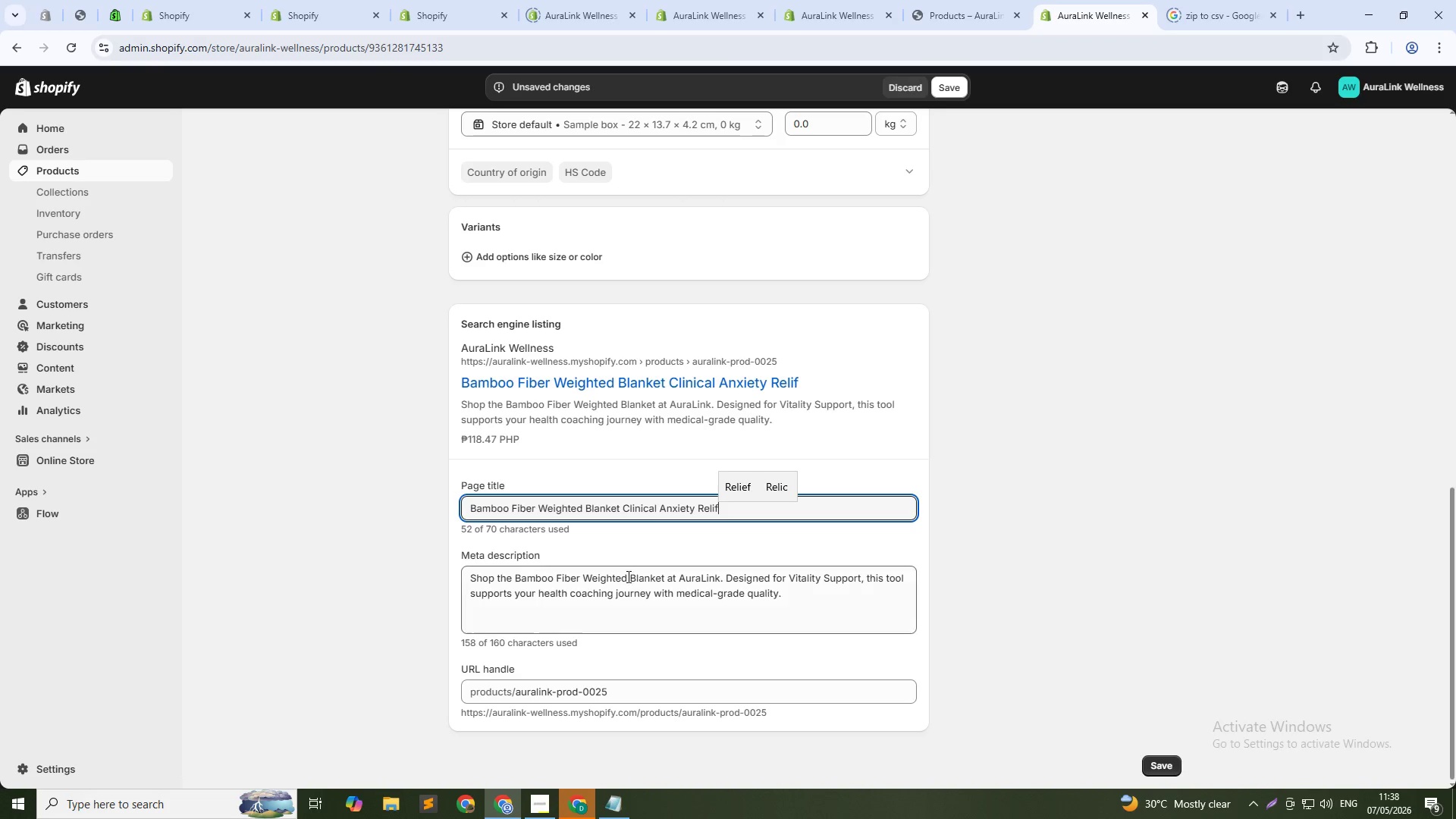 
hold_key(key=CapsLock, duration=0.47)
 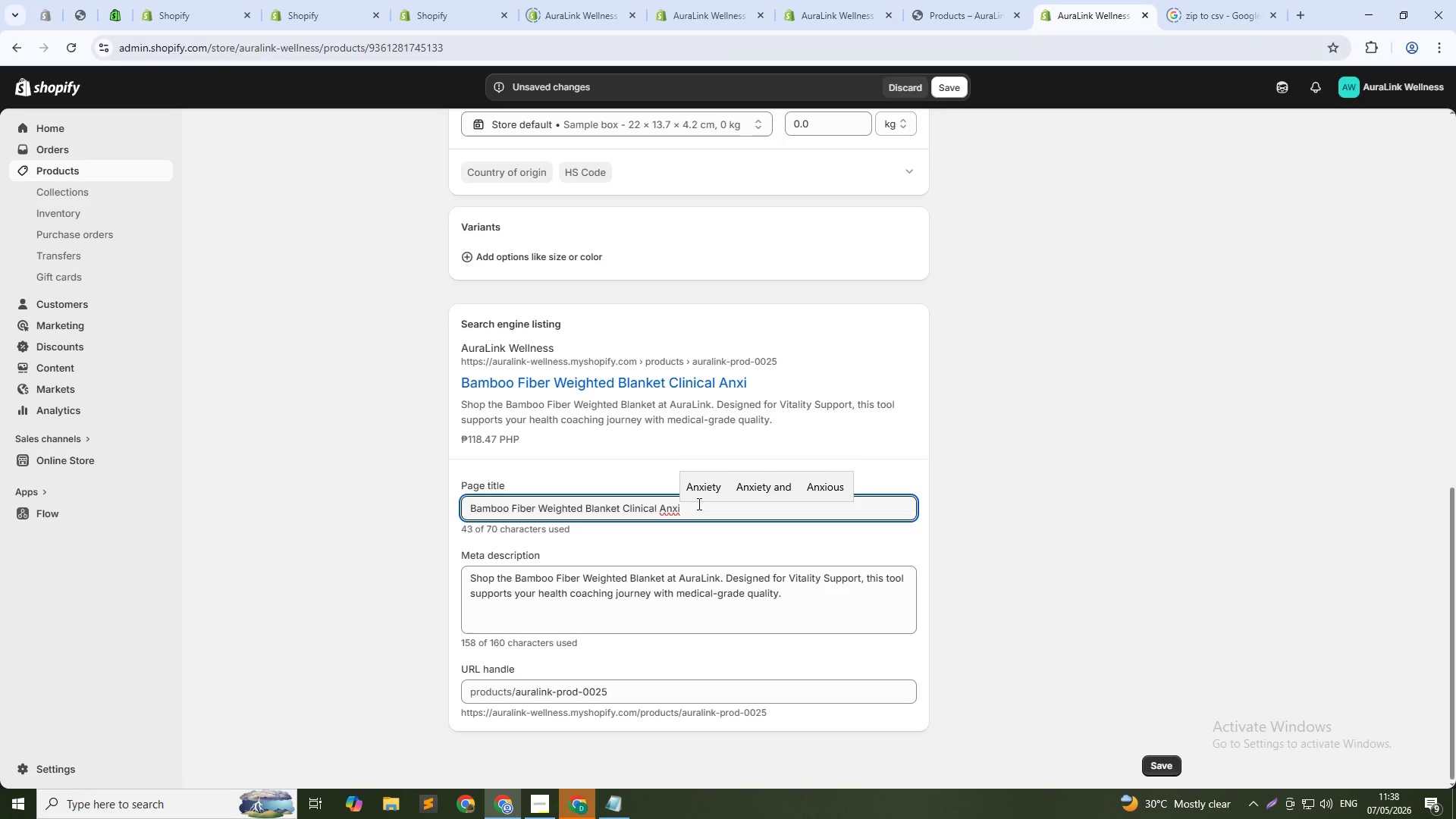 
key(E)
 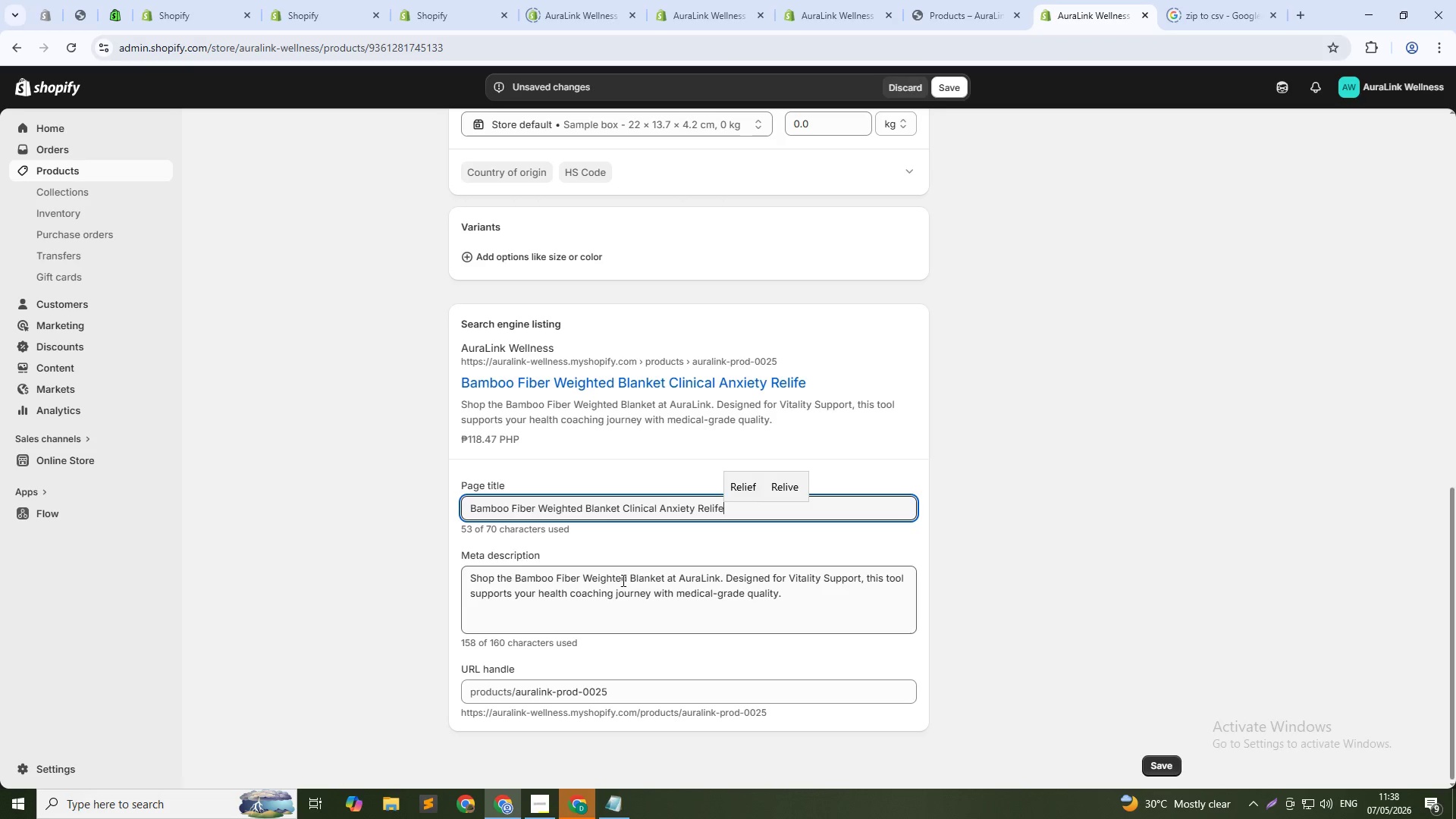 
left_click([615, 584])
 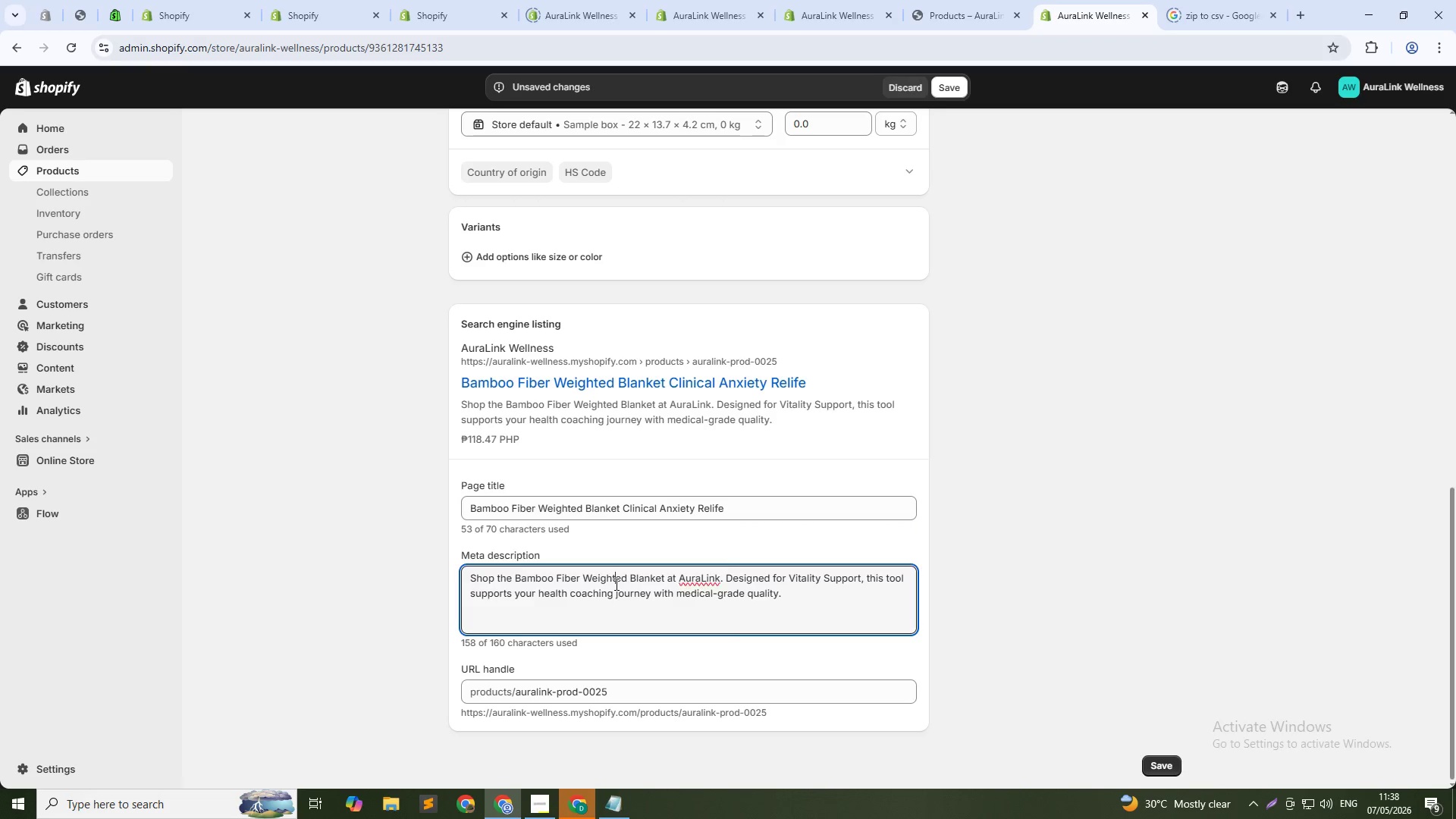 
key(Control+ControlLeft)
 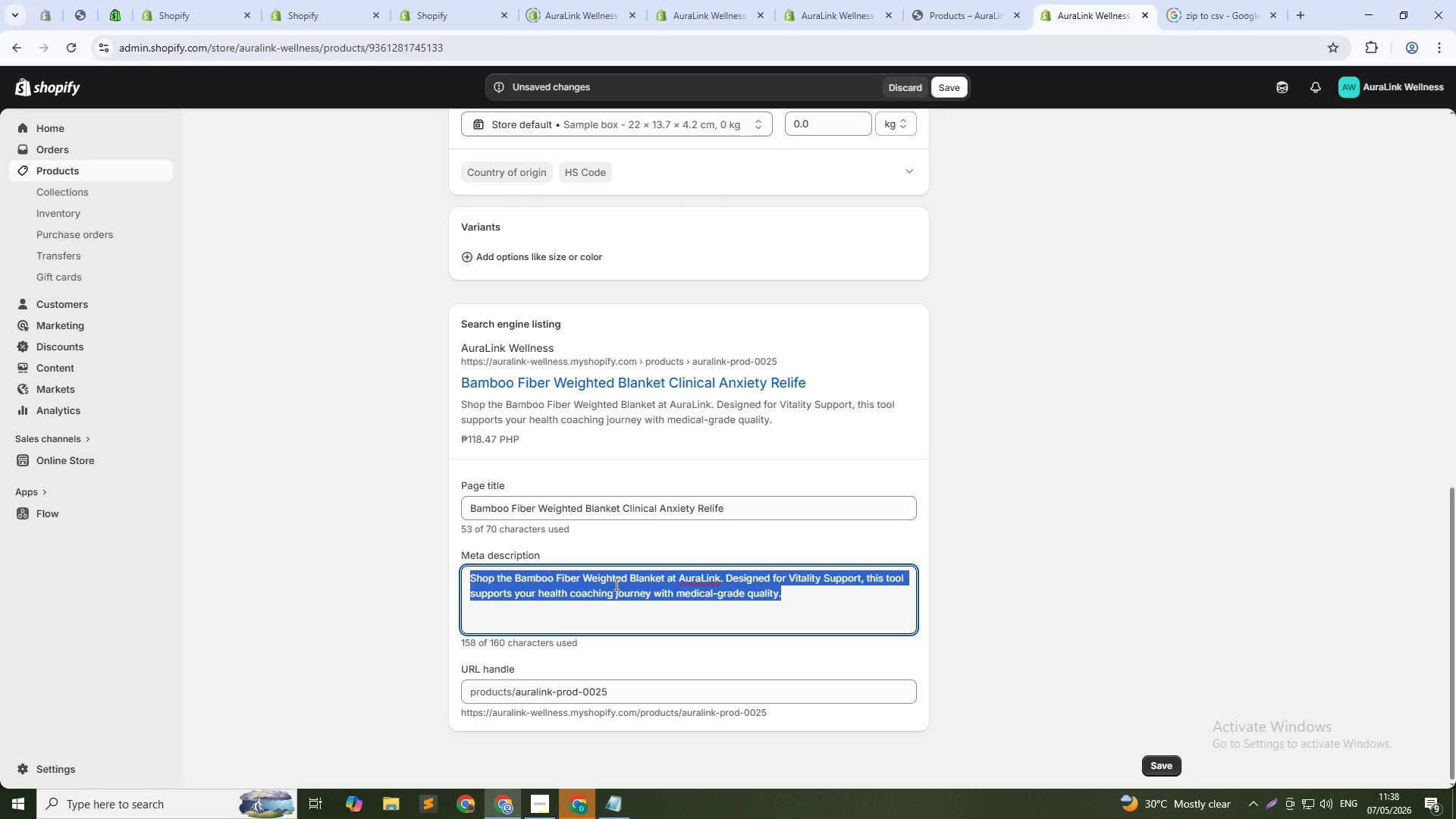 
key(Control+A)
 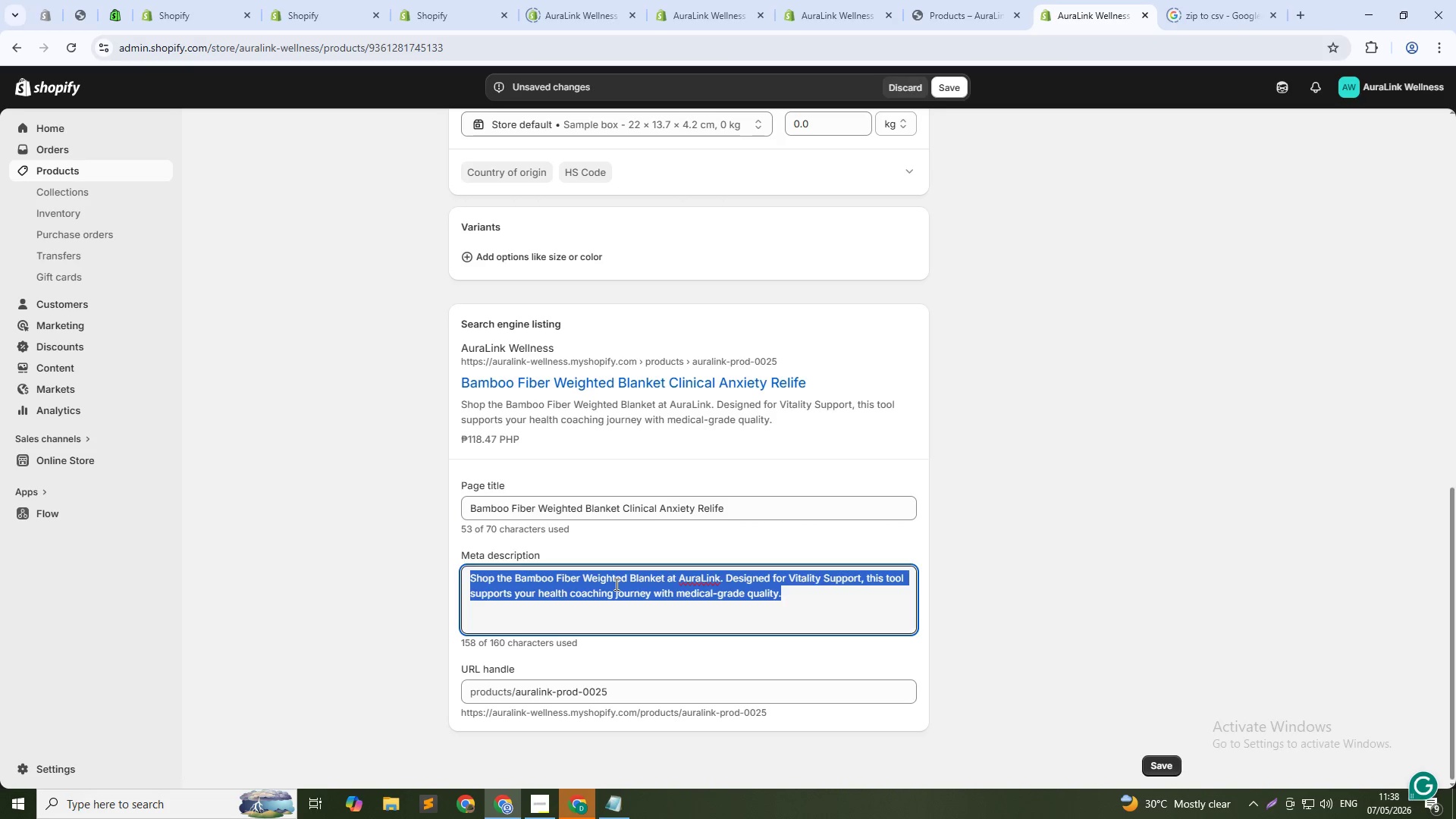 
type(15LB)
key(Backspace)
key(Backspace)
type(lb coll)
key(Backspace)
key(Backspace)
type(oling weighted blacnket)
key(Backspace)
key(Backspace)
key(Backspace)
key(Backspace)
key(Backspace)
type(nket for au)
key(Backspace)
type(nxiety reduction and deeper sleep. Bambbo)
key(Backspace)
key(Backspace)
key(Backspace)
type(boo fabric for temperture regulation.)
 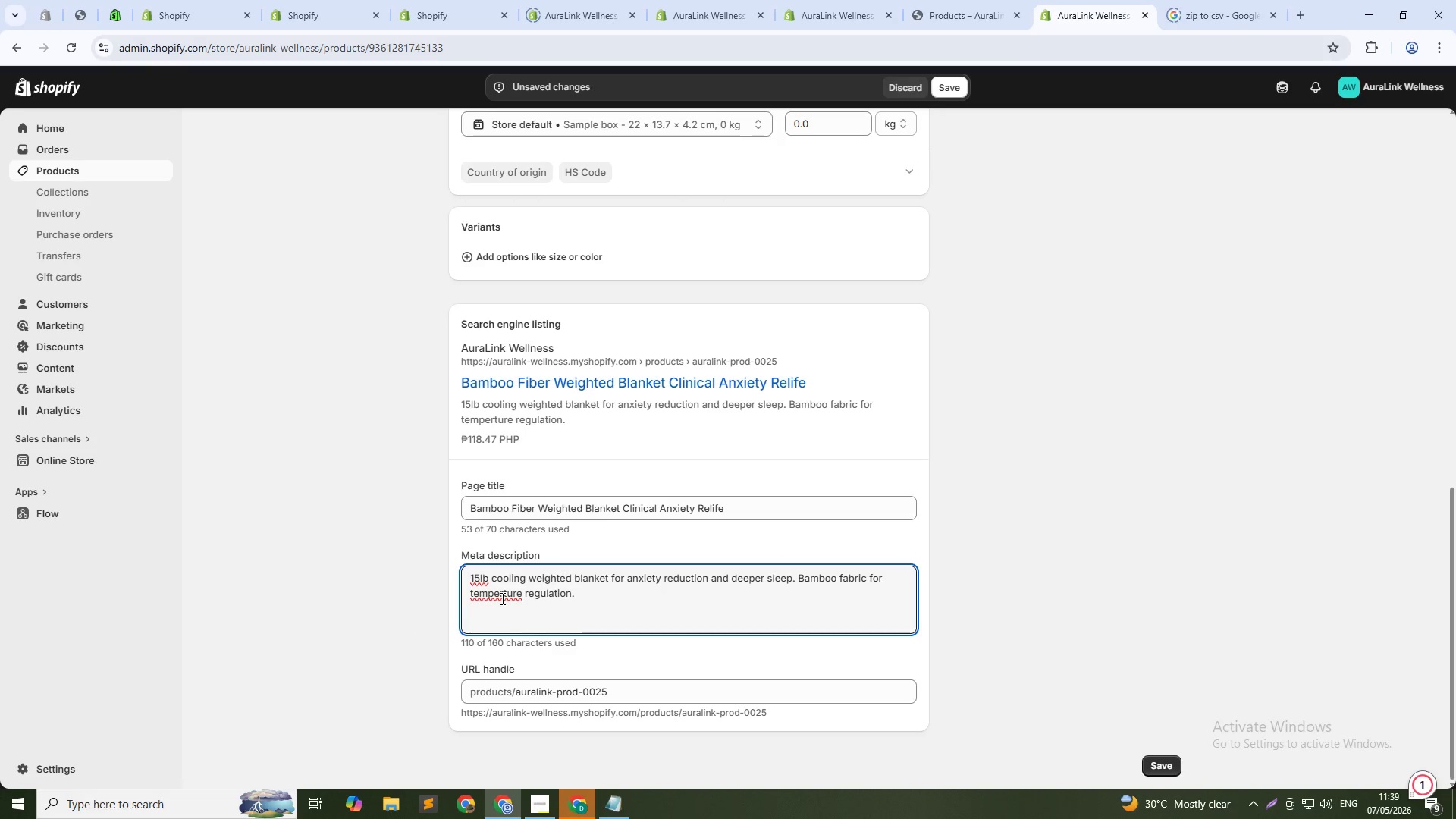 
wait(5.14)
 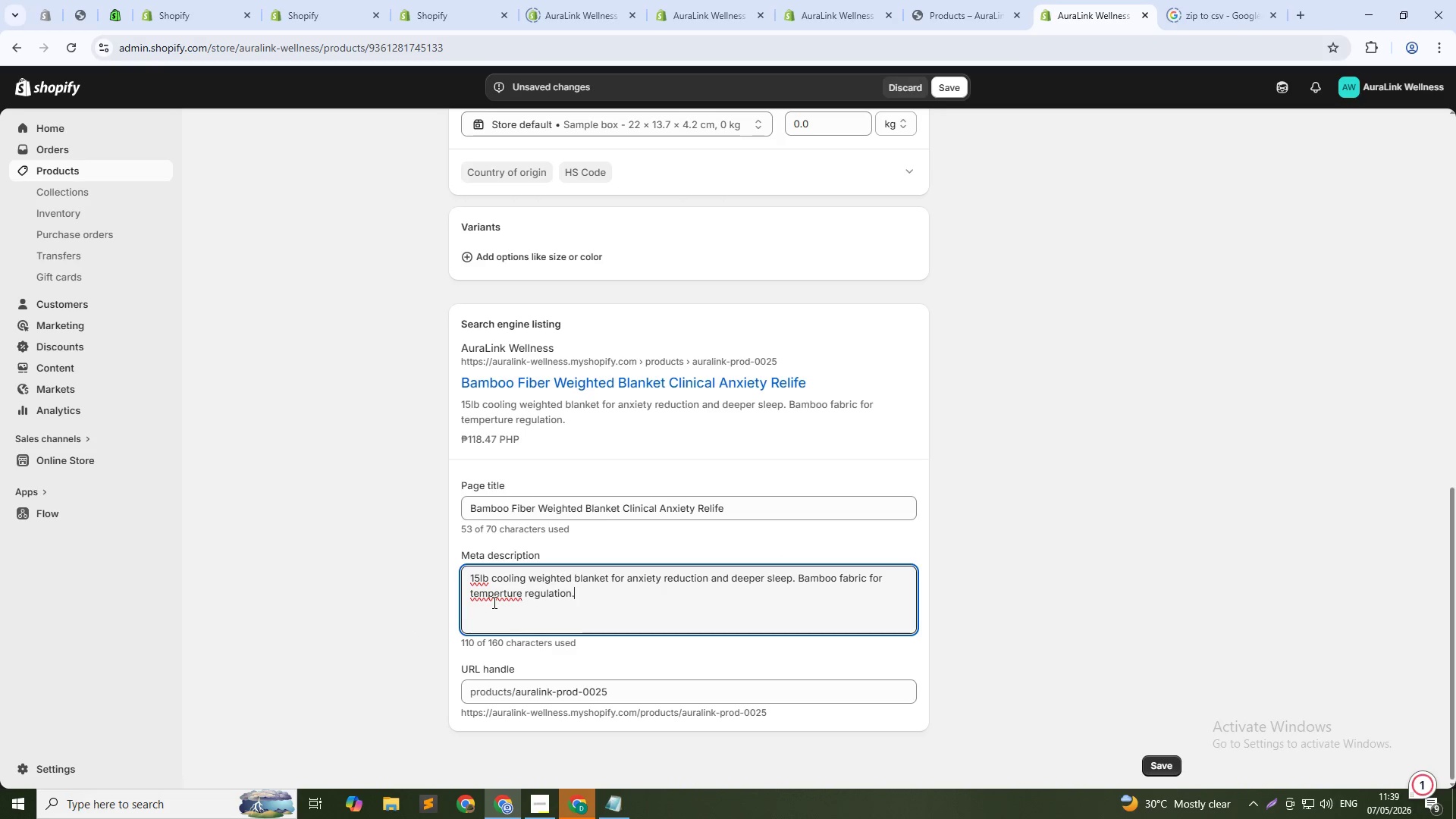 
left_click([501, 598])
 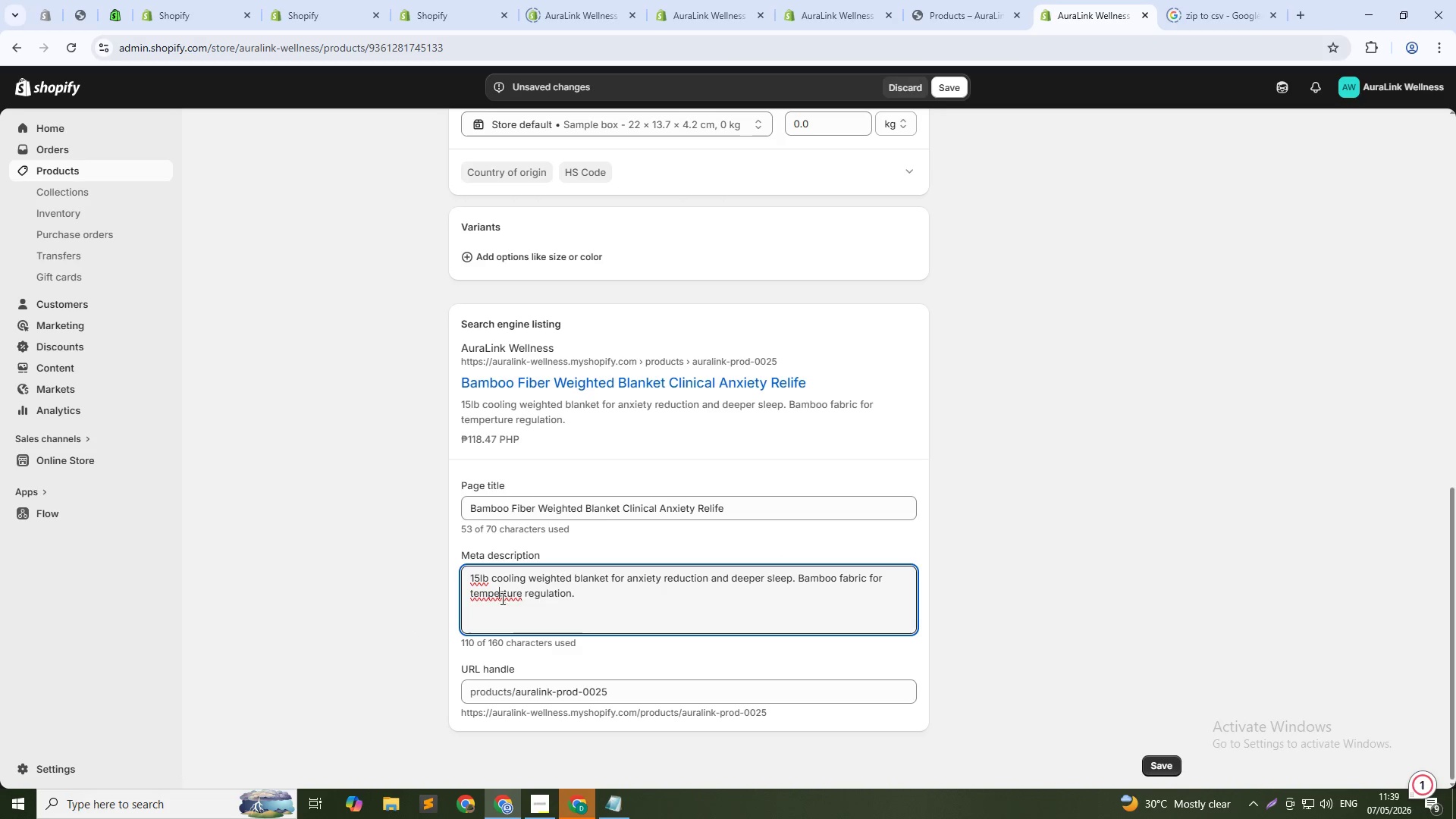 
key(A)
 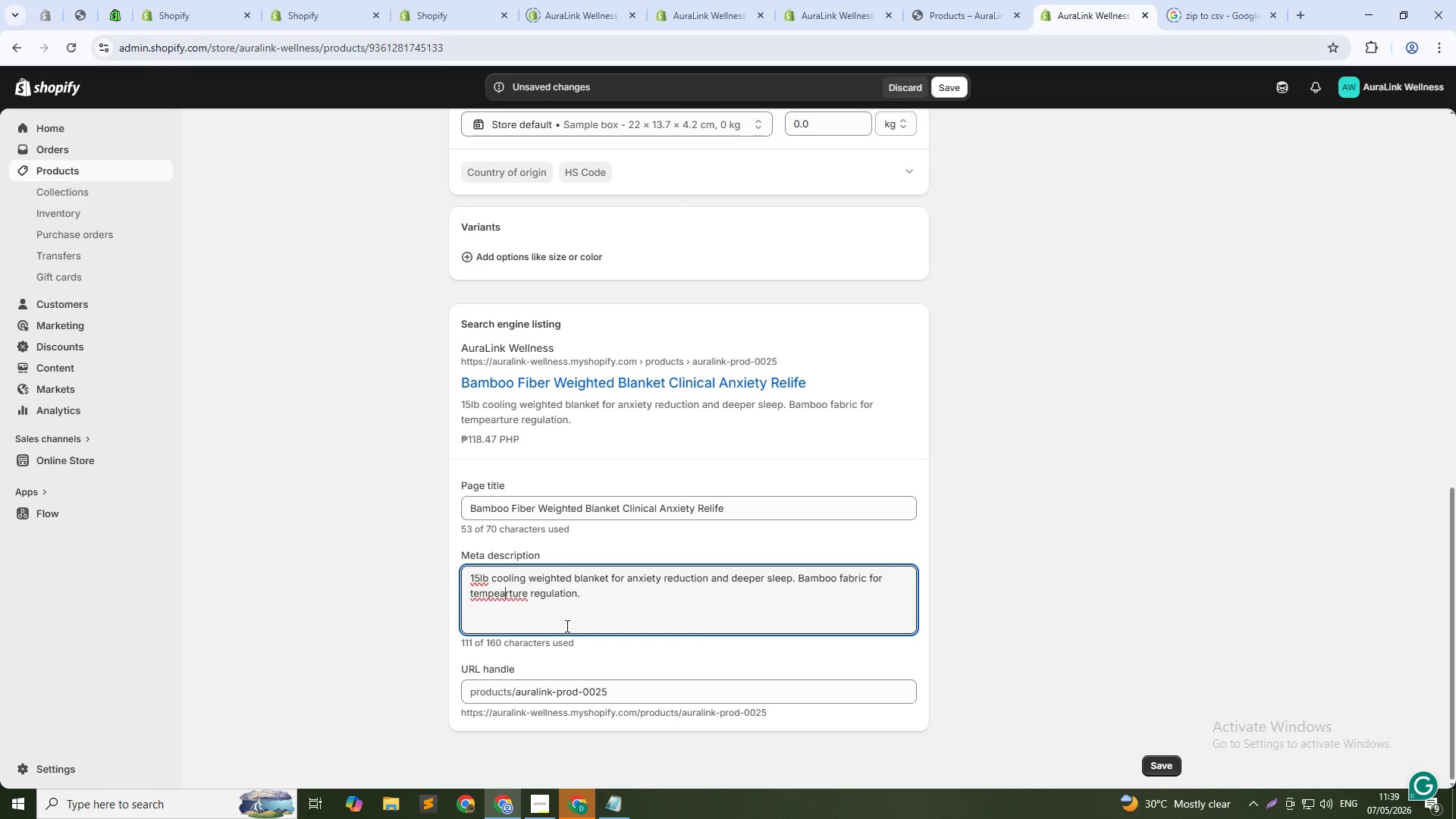 
key(Backspace)
 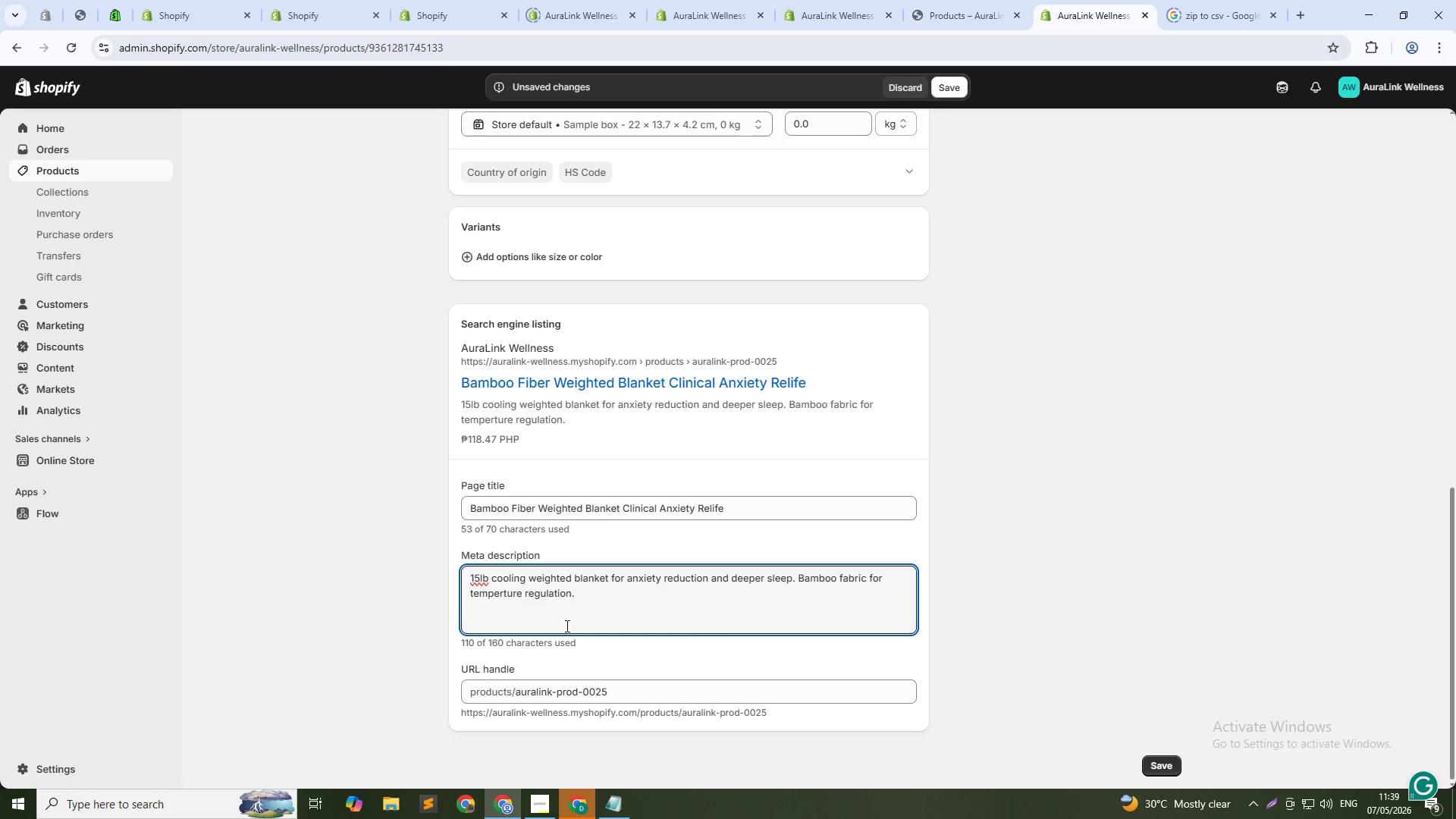 
key(ArrowRight)
 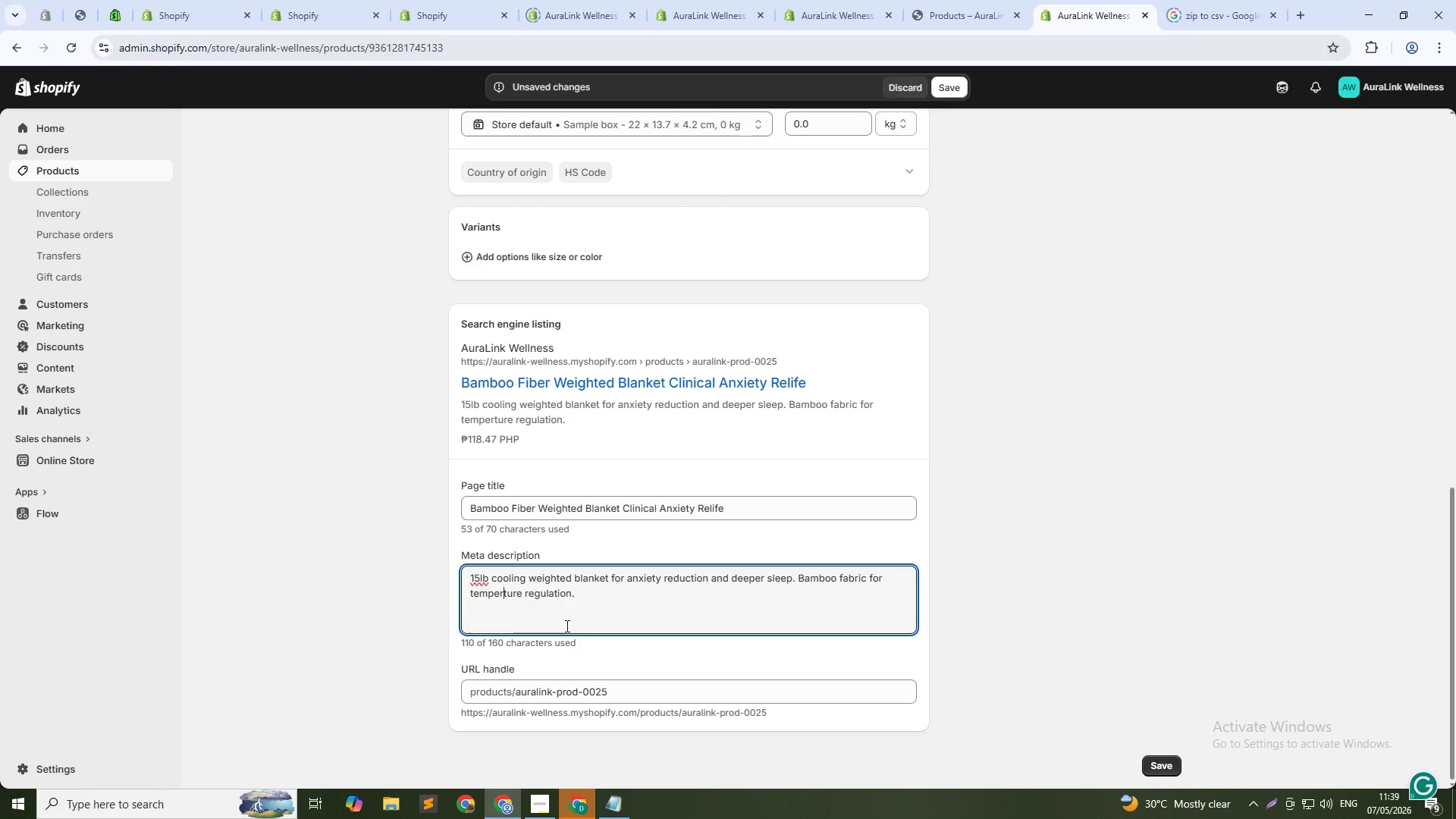 
key(A)
 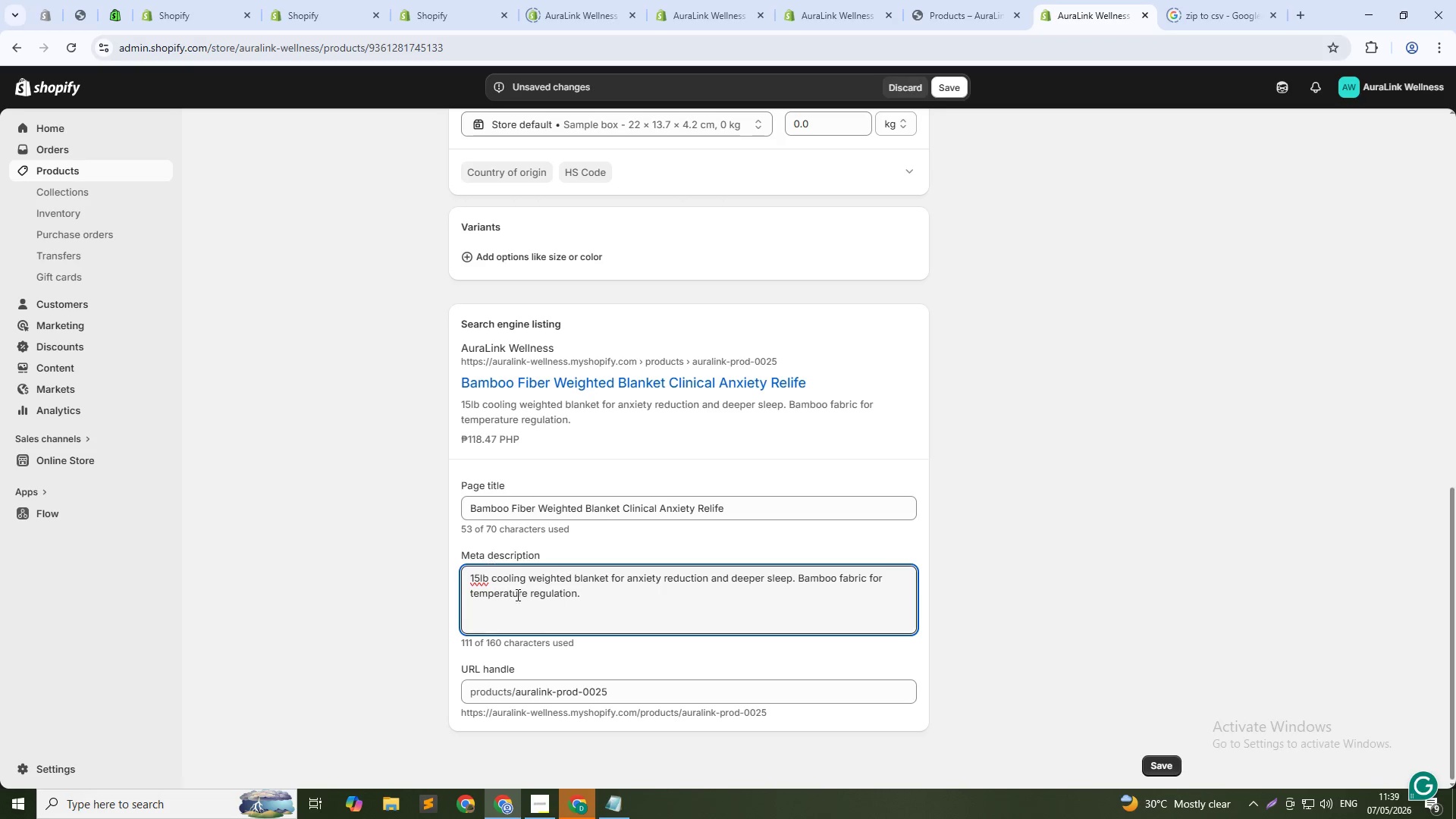 
scroll: coordinate [516, 529], scroll_direction: down, amount: 1.0
 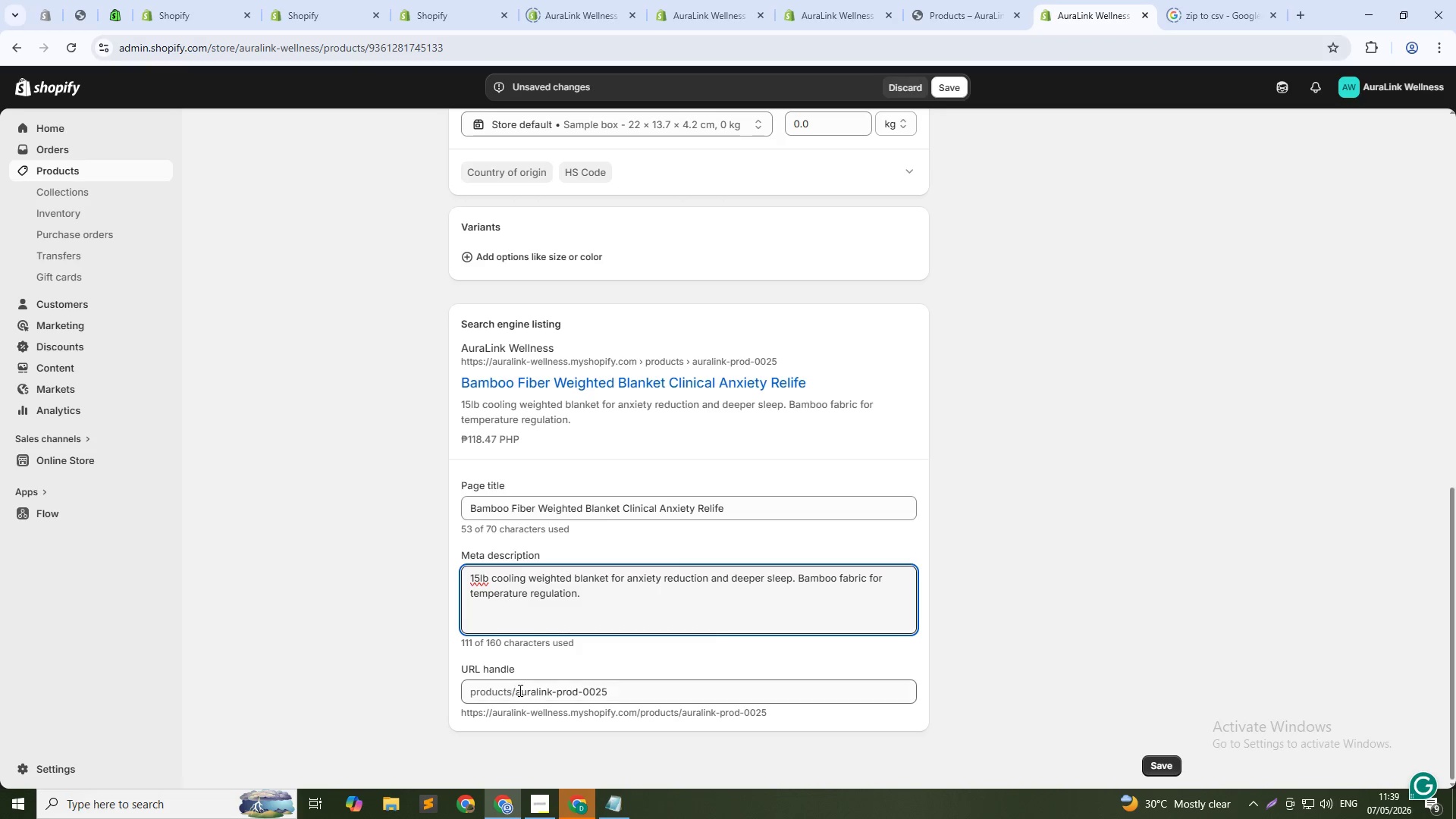 
left_click([519, 690])
 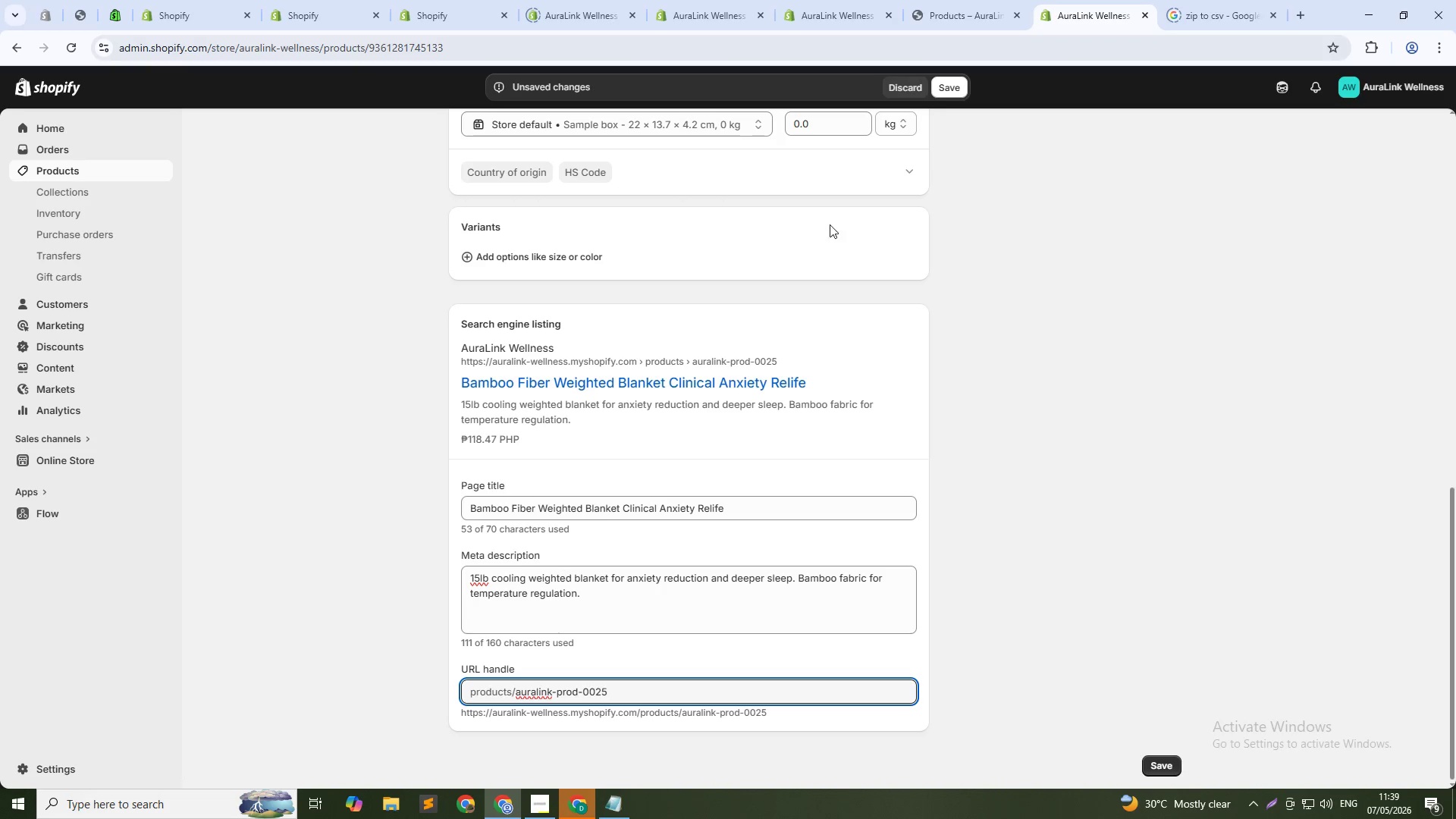 
left_click([944, 83])
 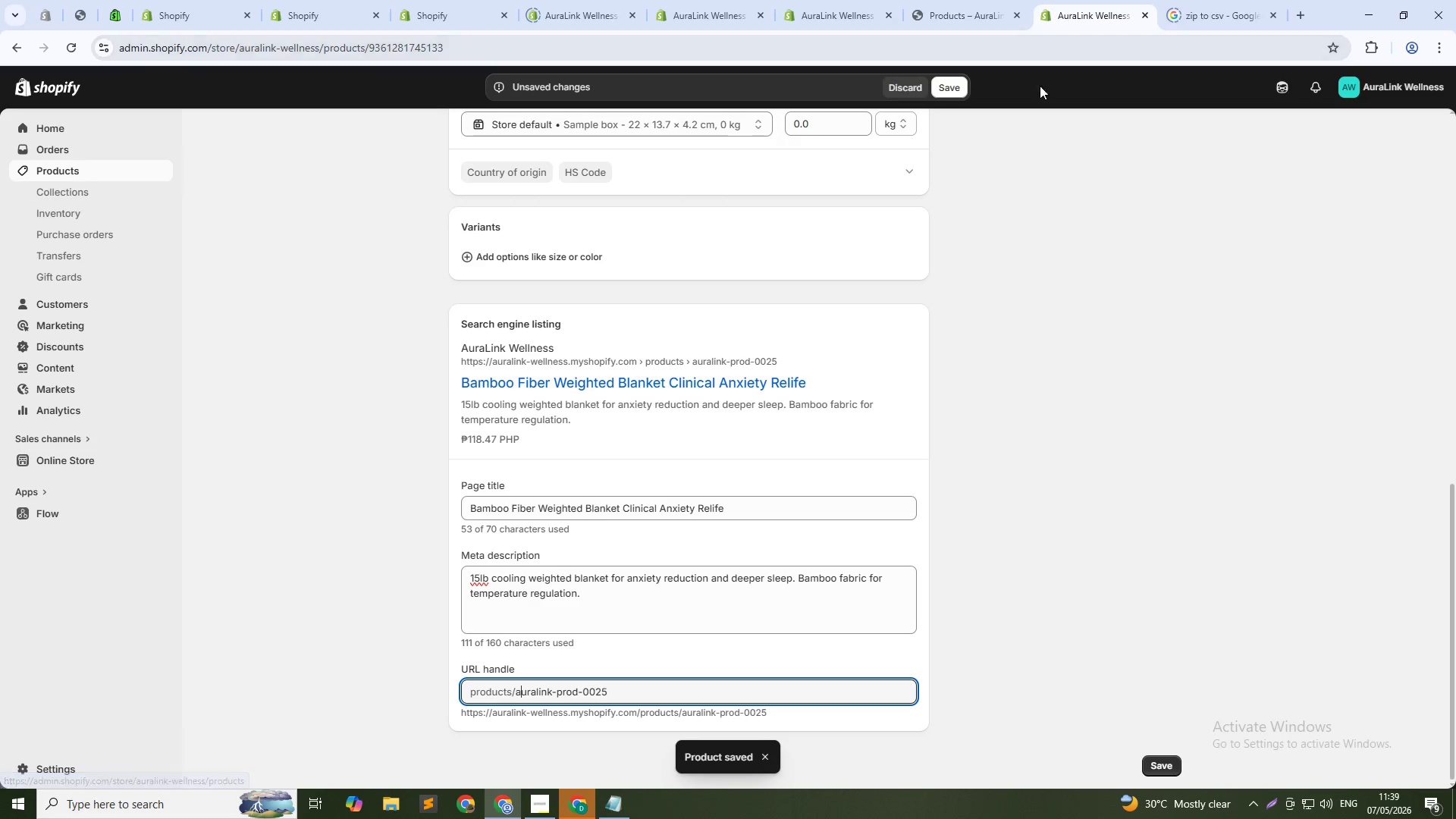 
wait(7.14)
 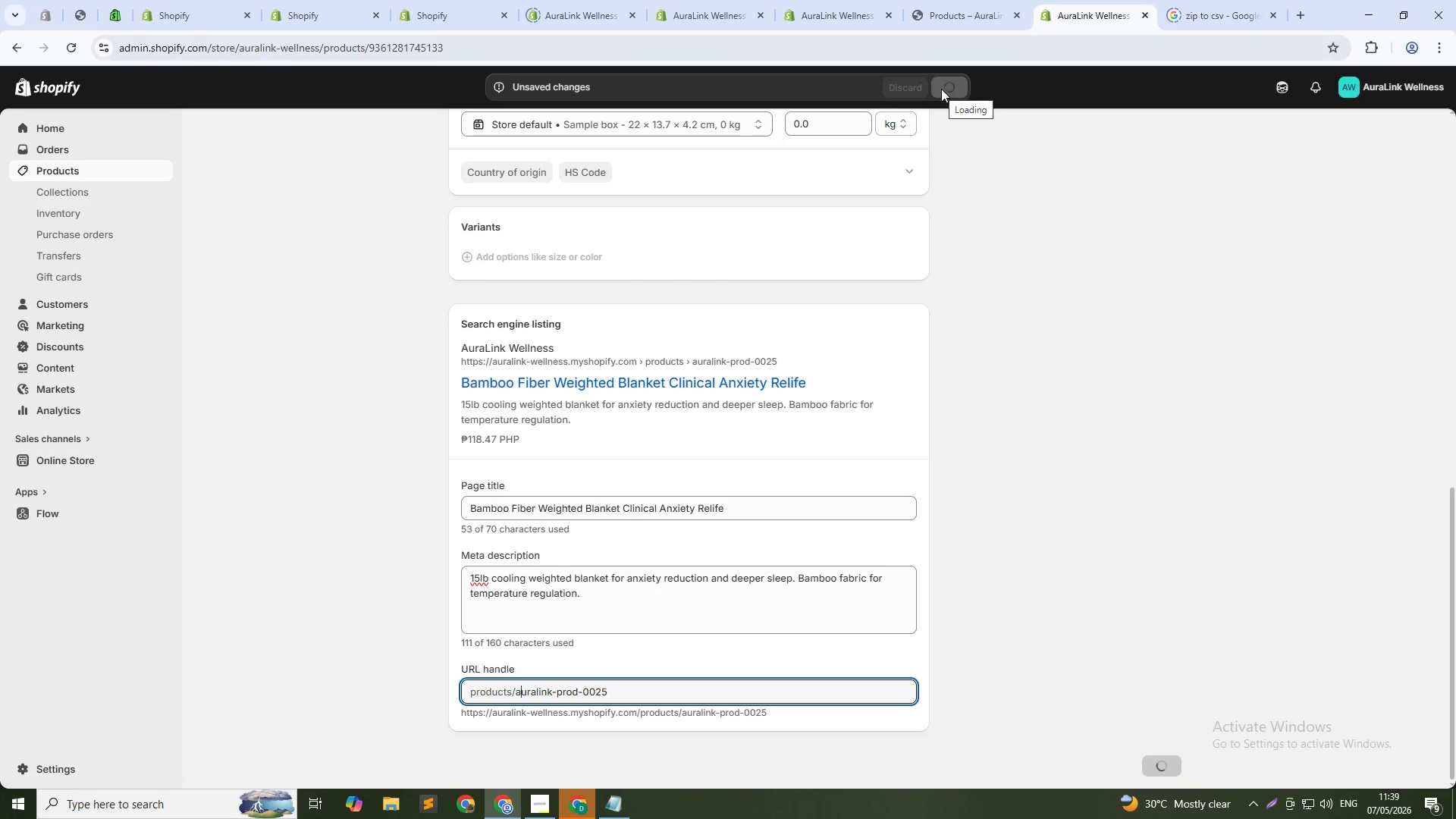 
left_click([76, 172])
 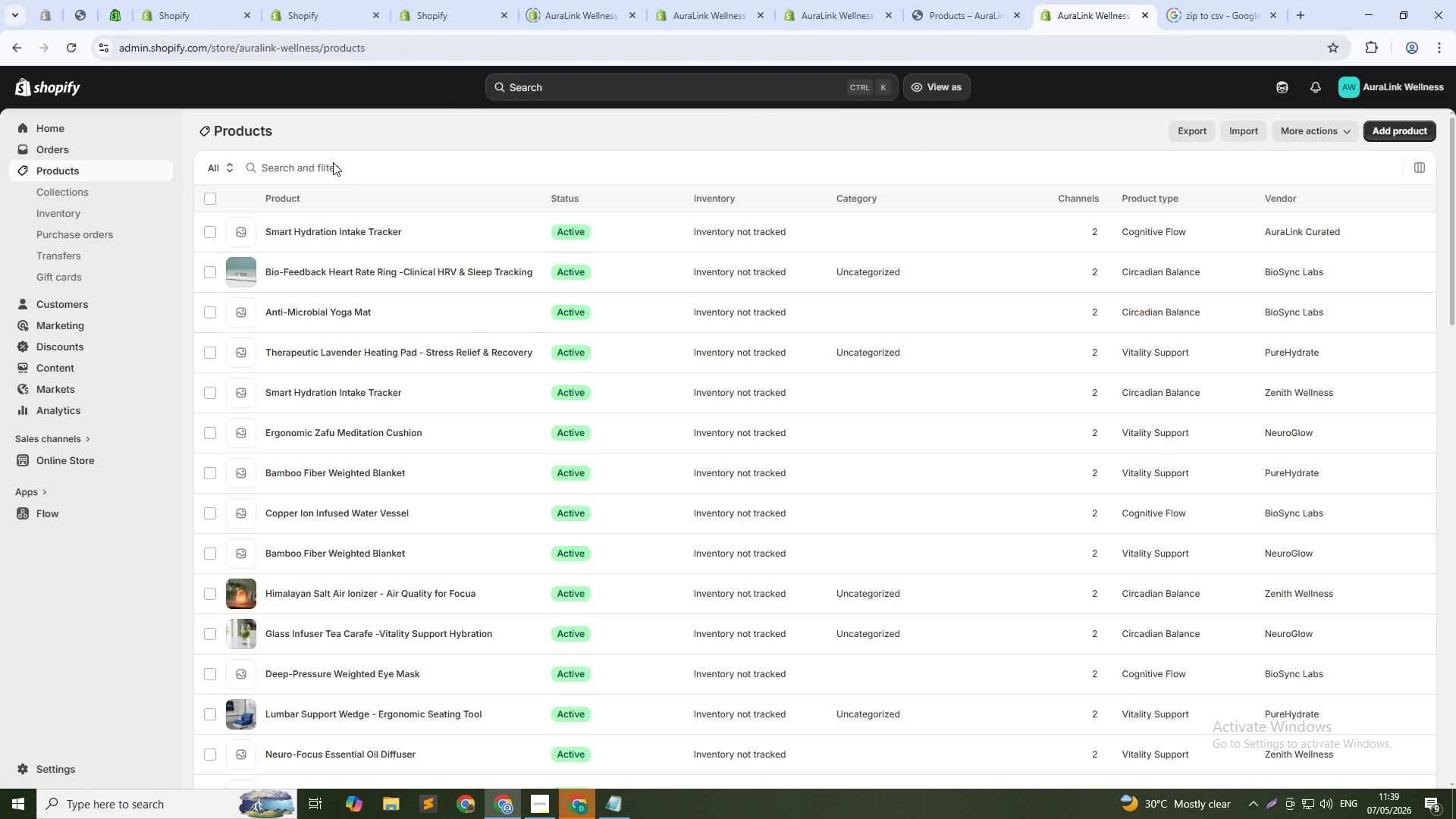 
left_click([333, 162])
 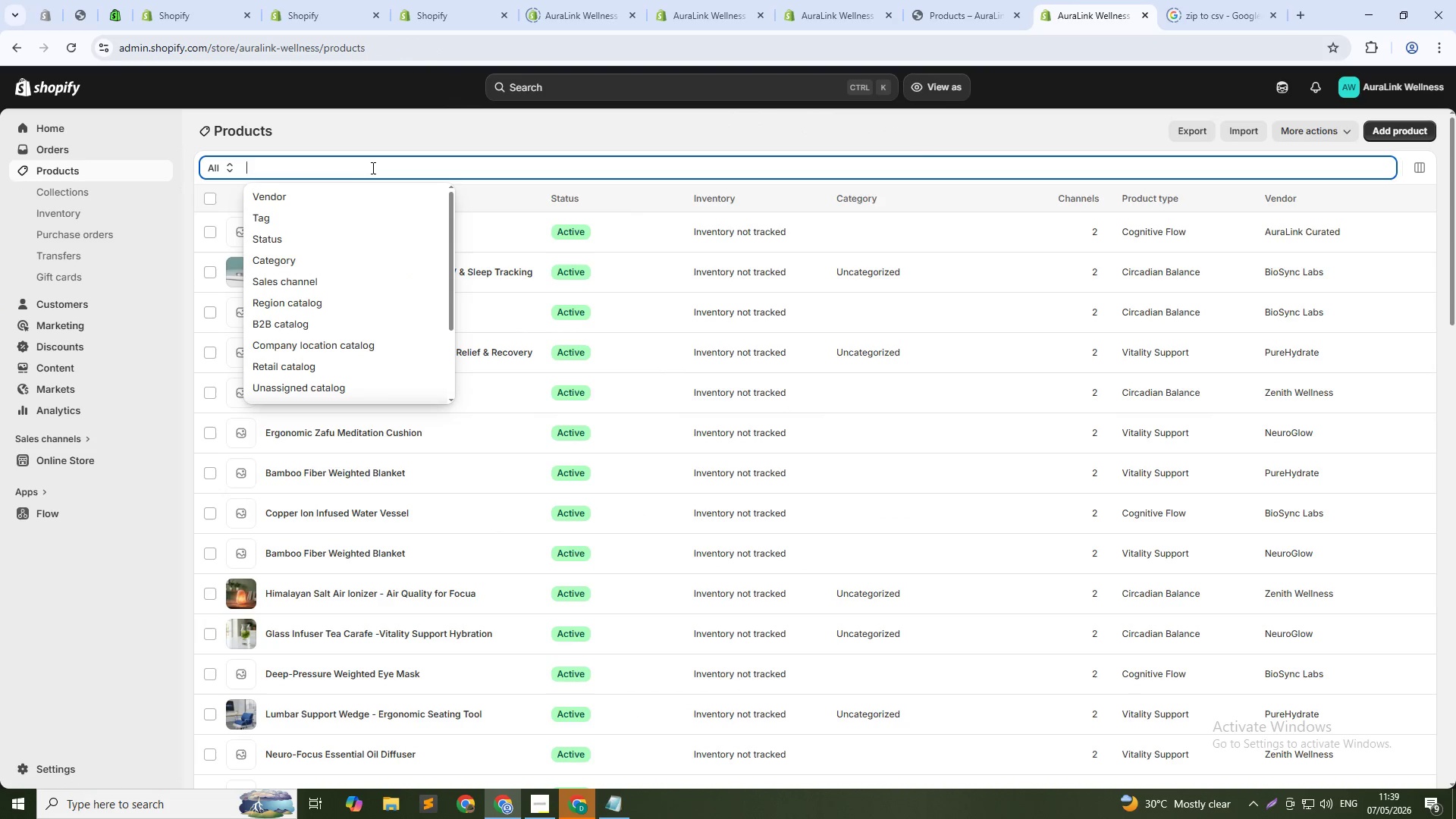 
type(Circadian)
 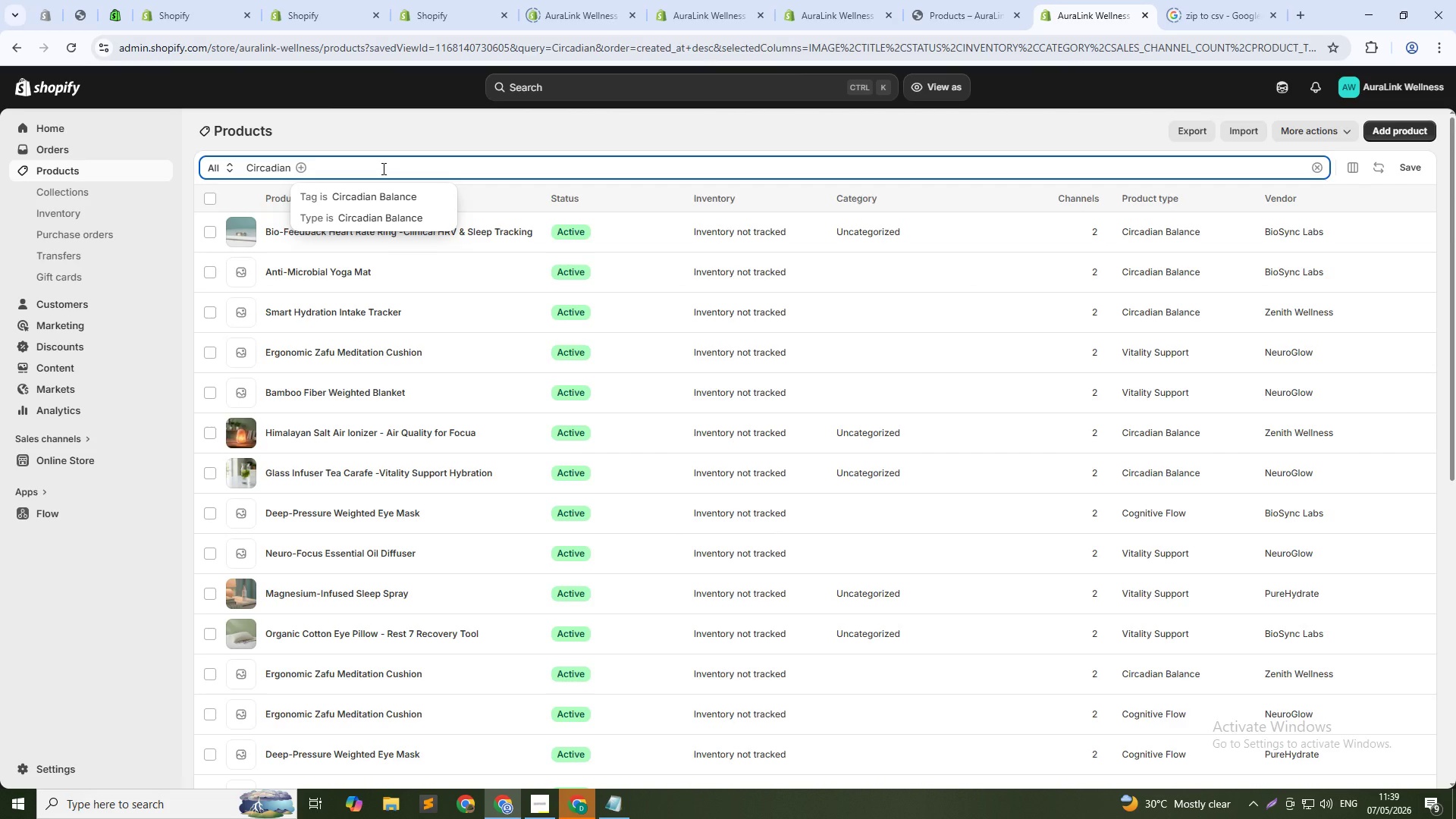 
wait(10.0)
 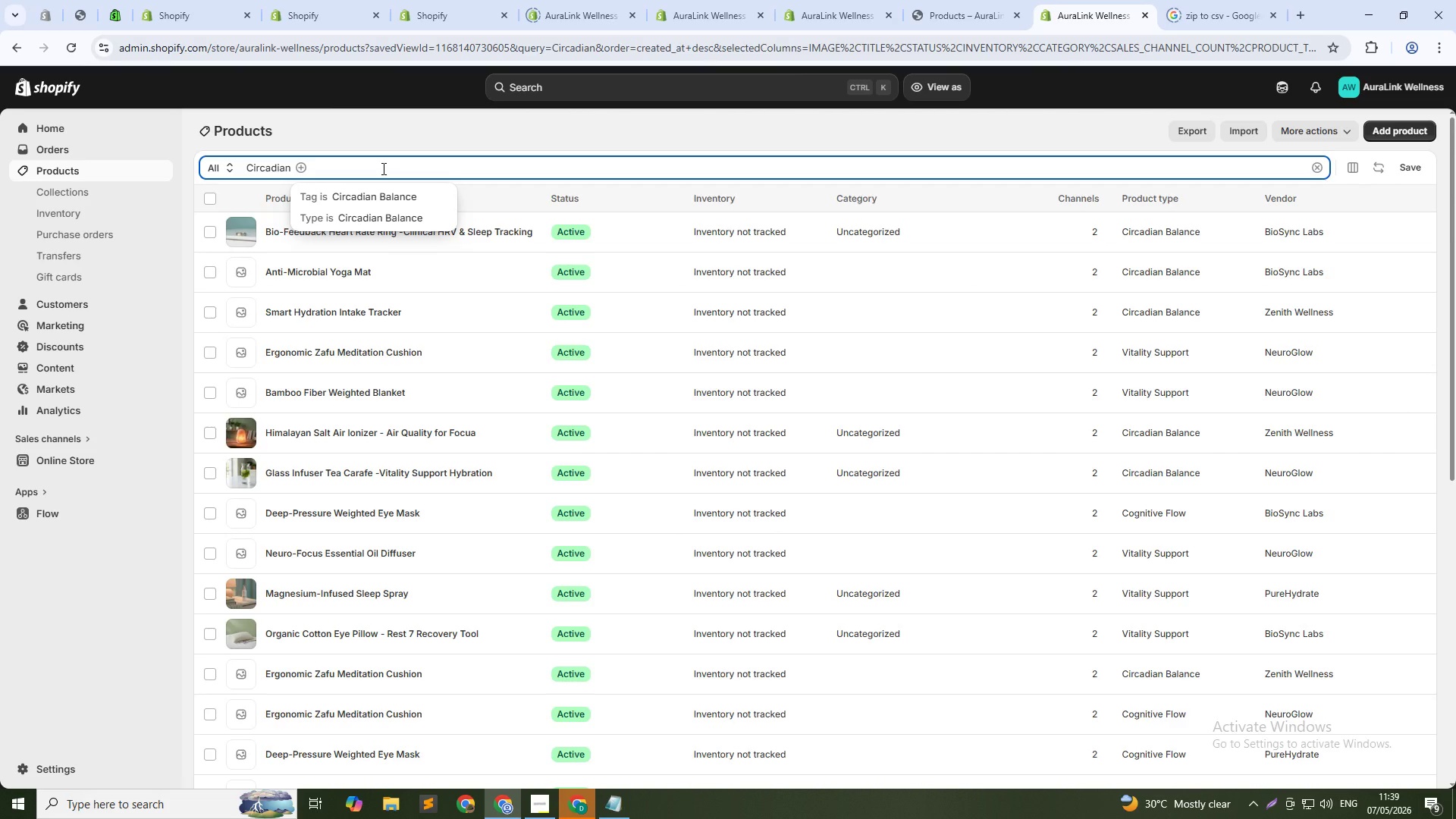 
type( blue)
 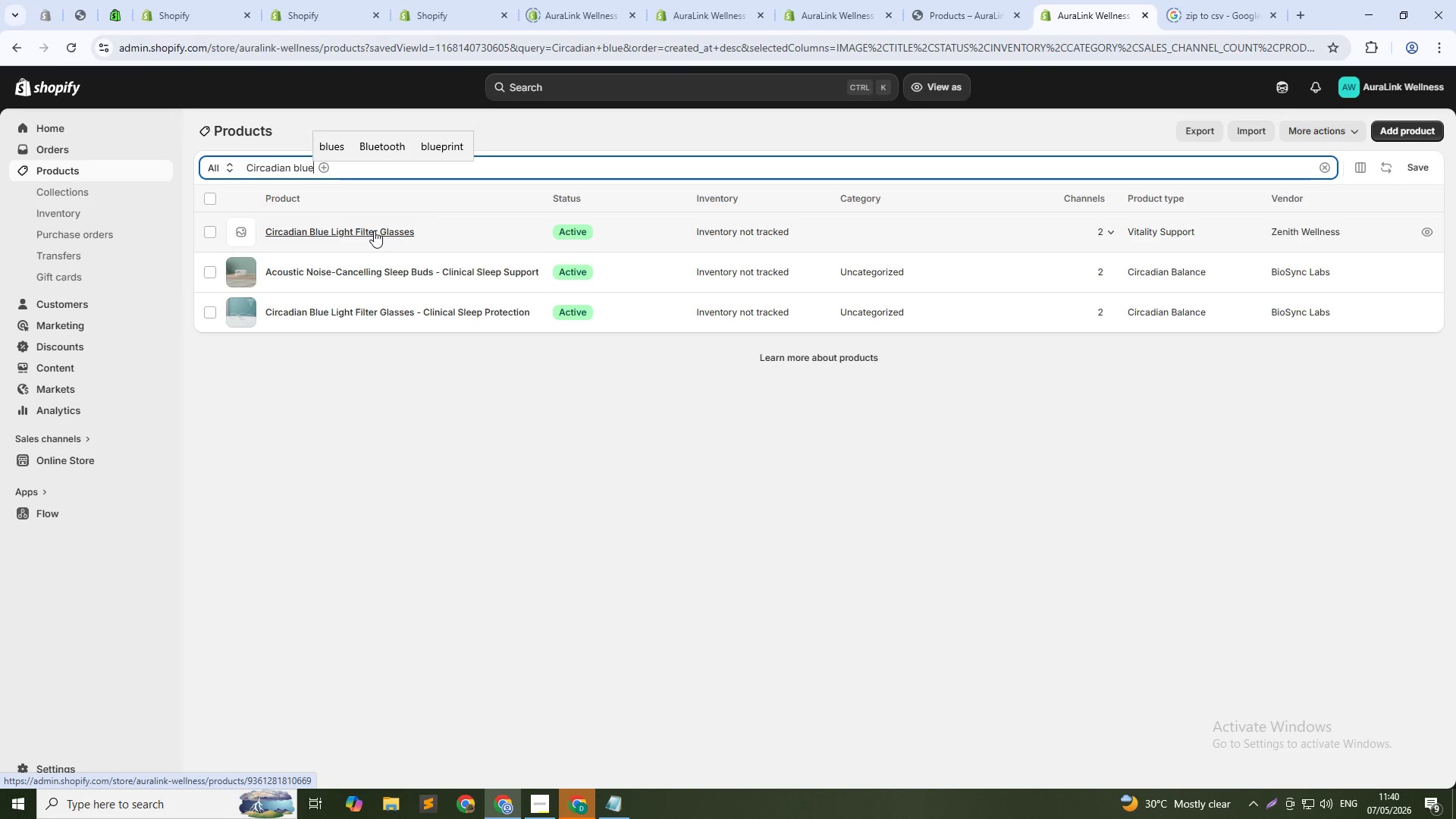 
wait(11.25)
 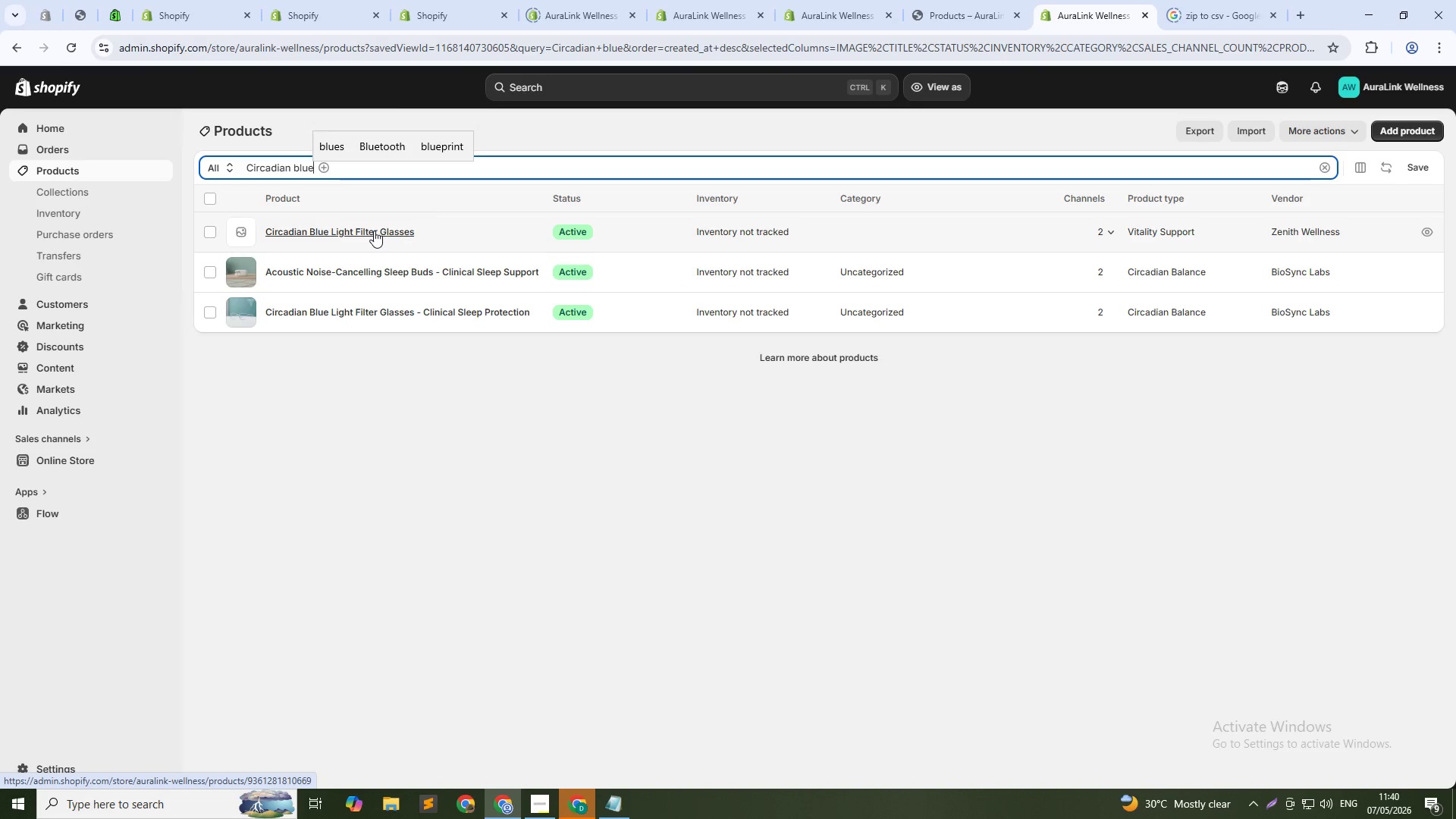 
left_click([374, 231])
 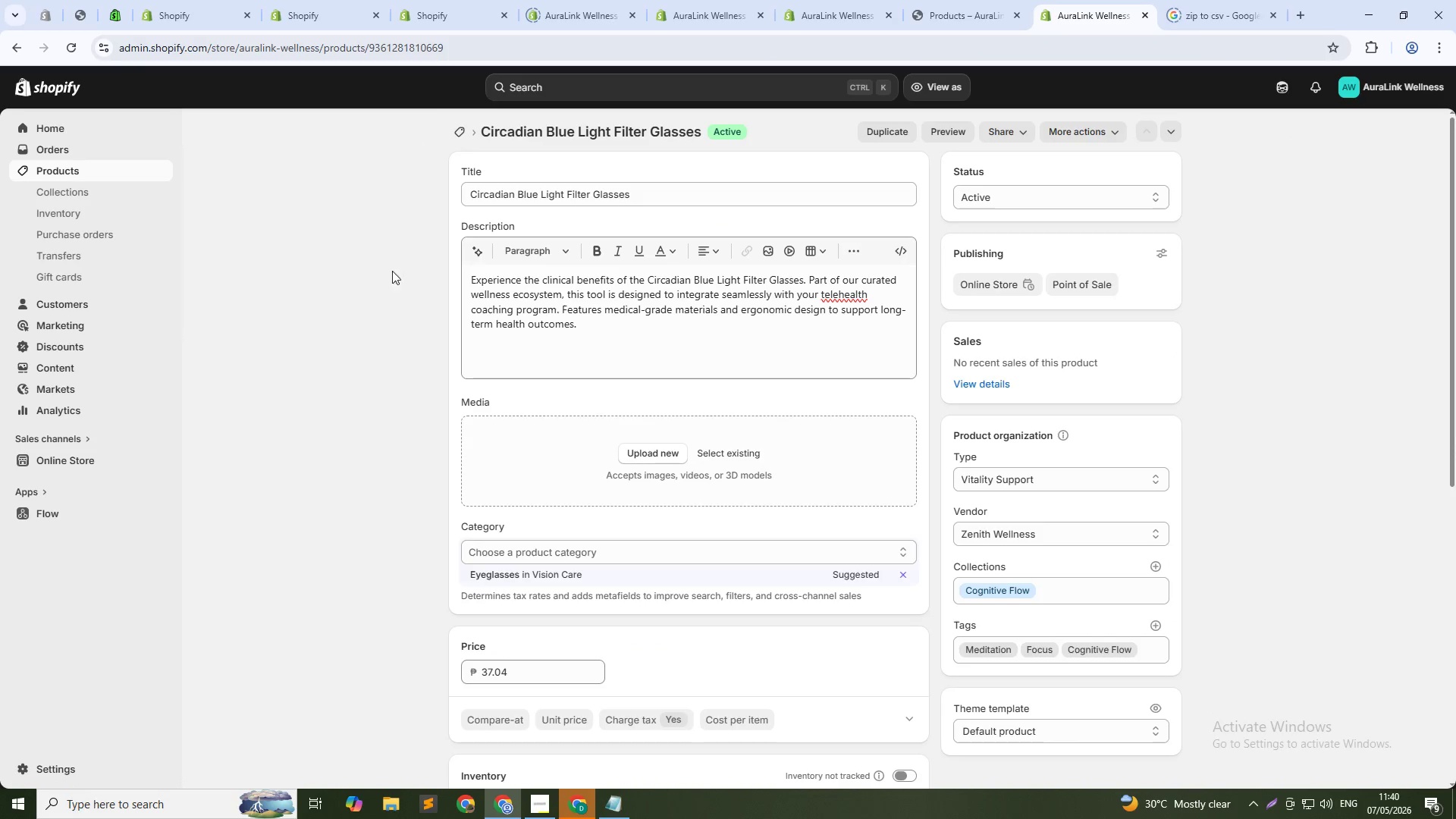 
wait(5.14)
 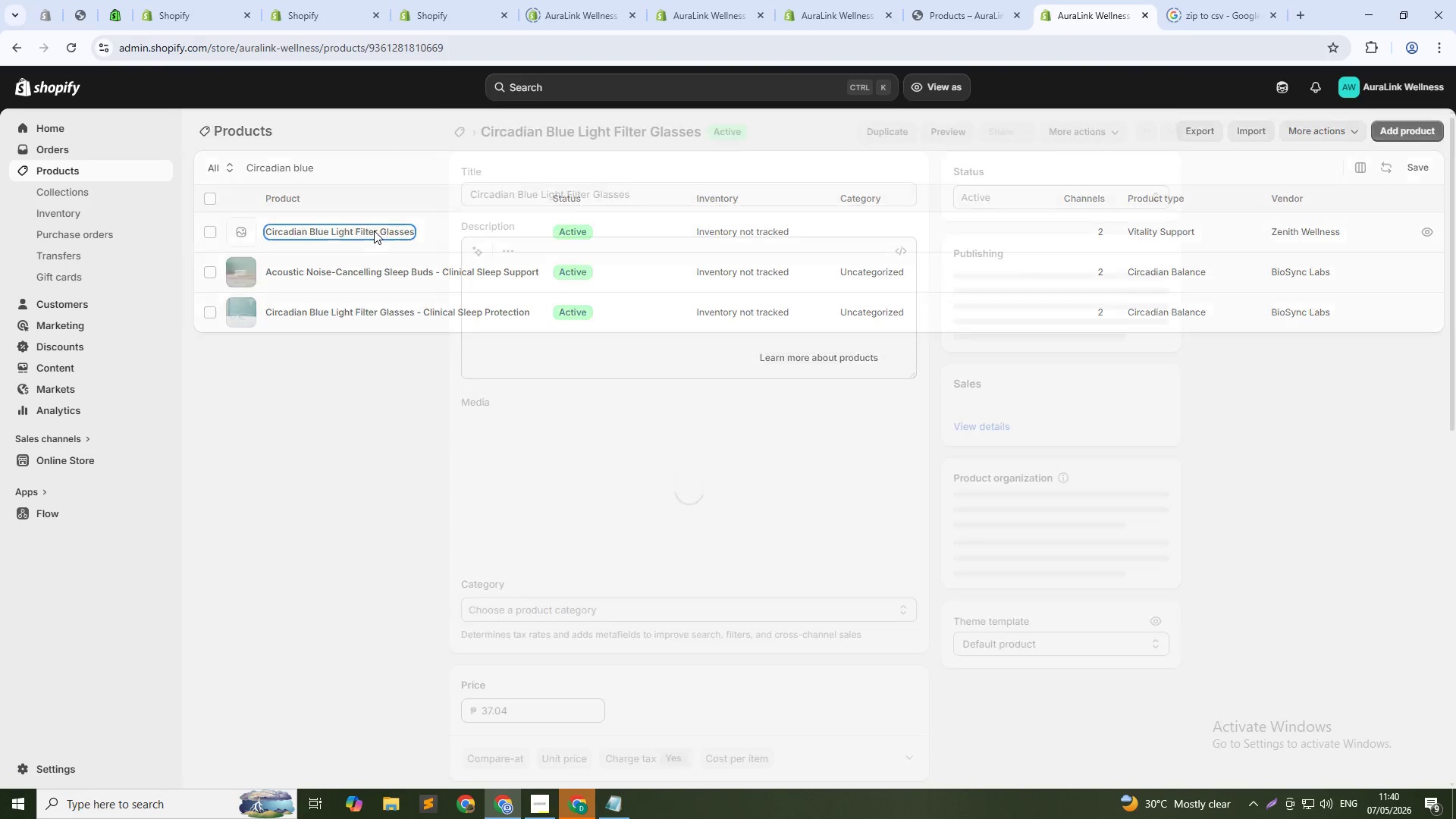 
left_click([557, 199])
 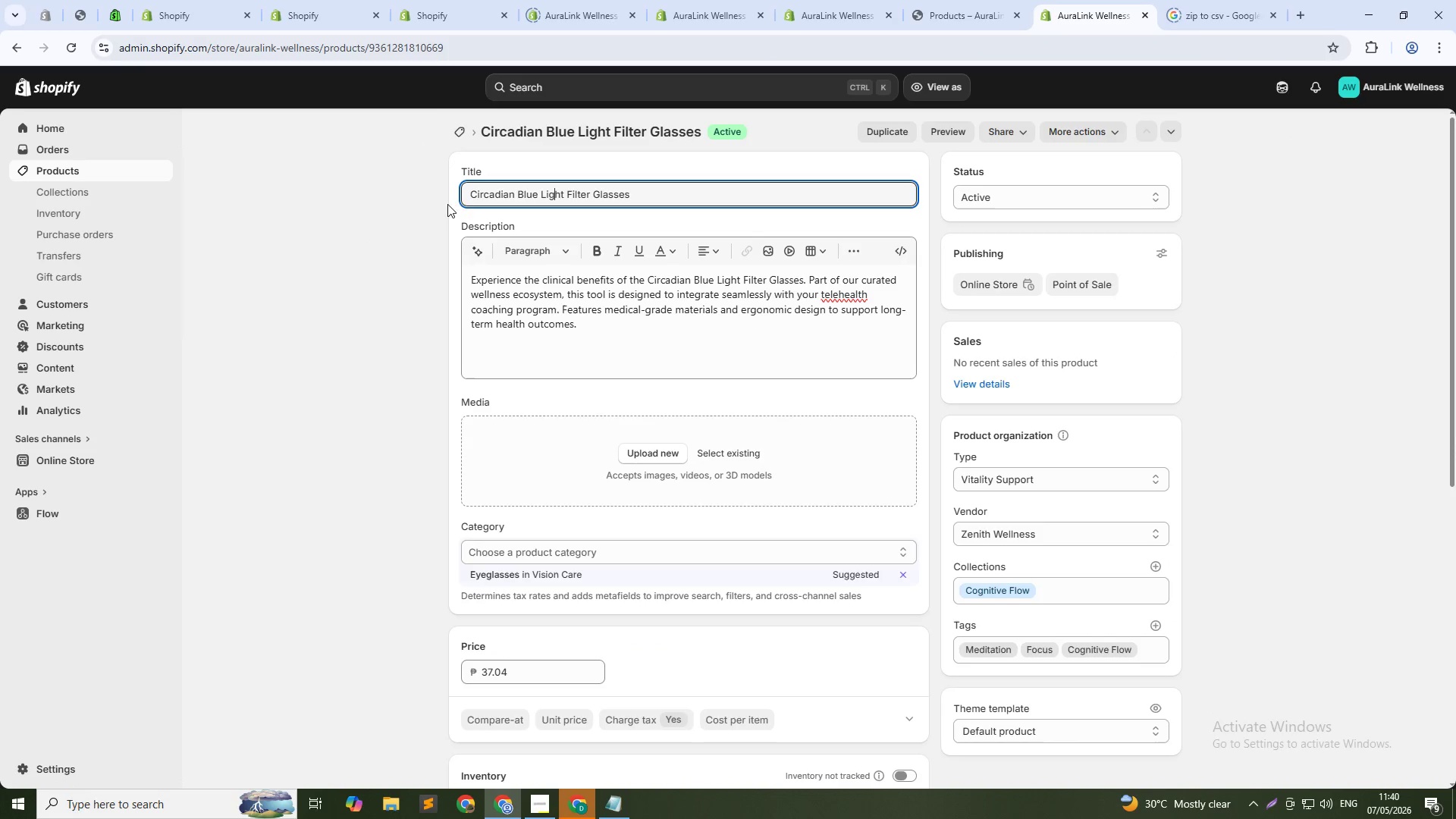 
left_click([473, 196])
 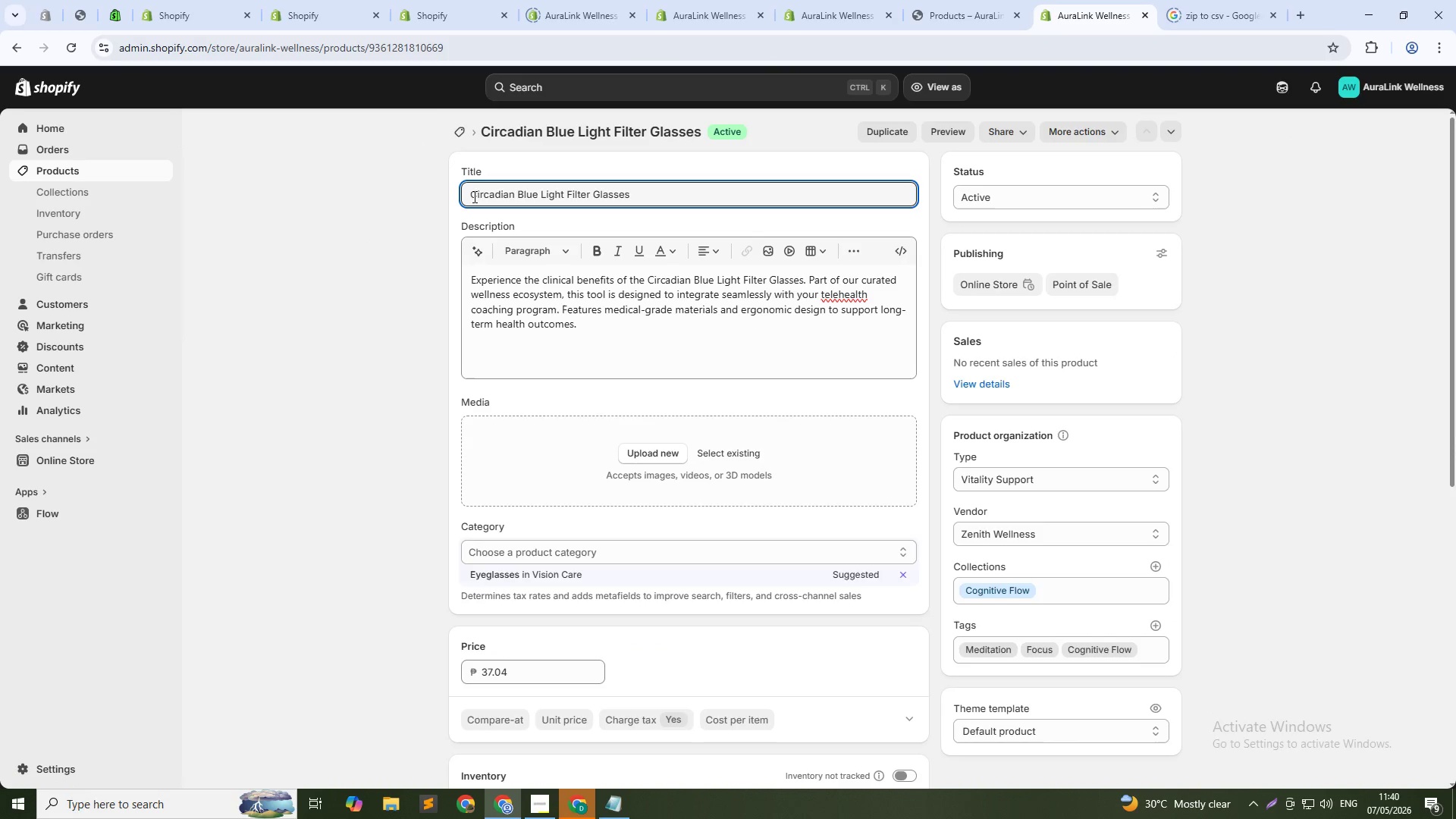 
type(BLU)
key(Backspace)
key(Backspace)
type(lue Light  FIlter Glaa)
key(Backspace)
type(sses )
 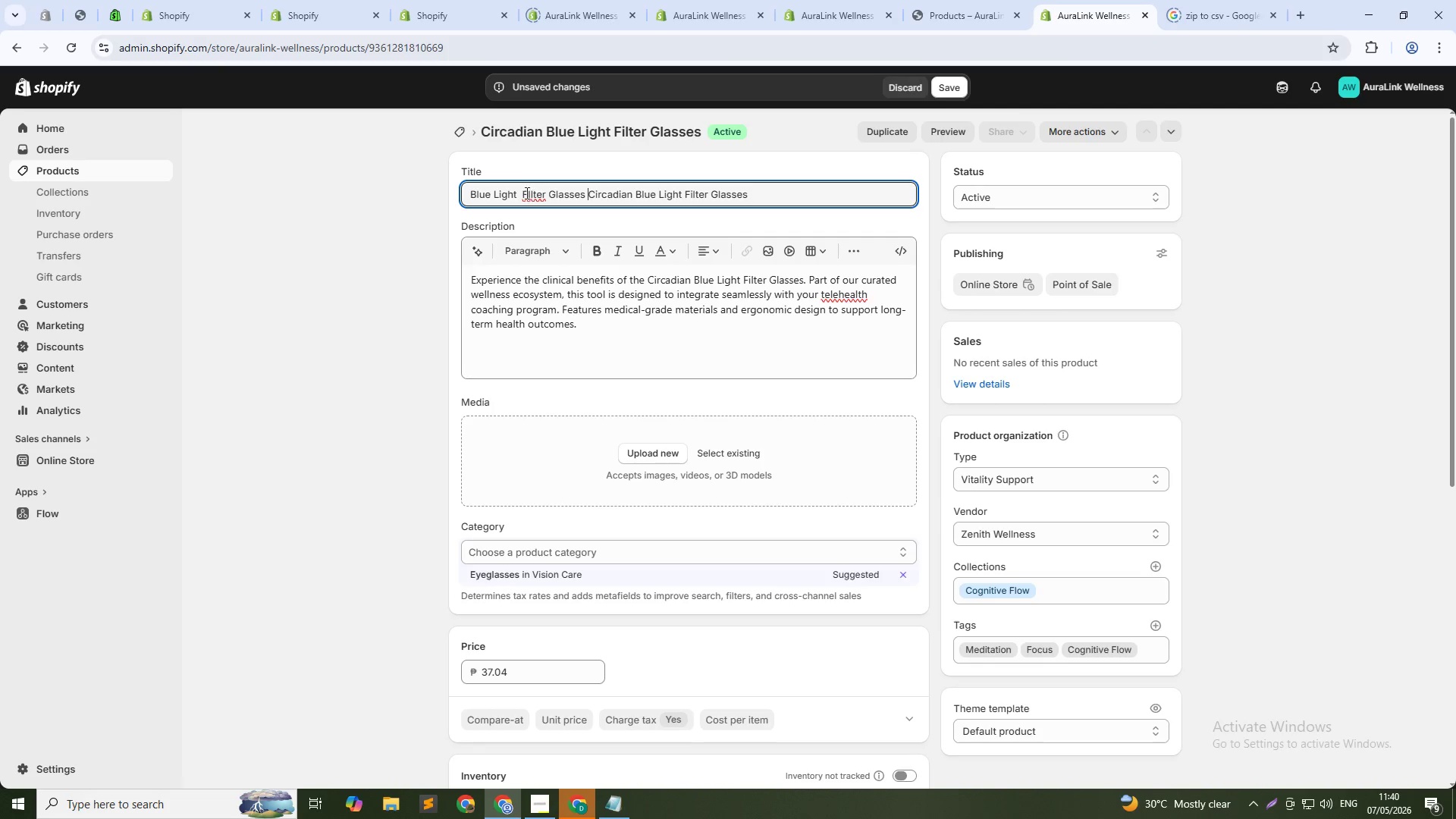 
left_click([530, 196])
 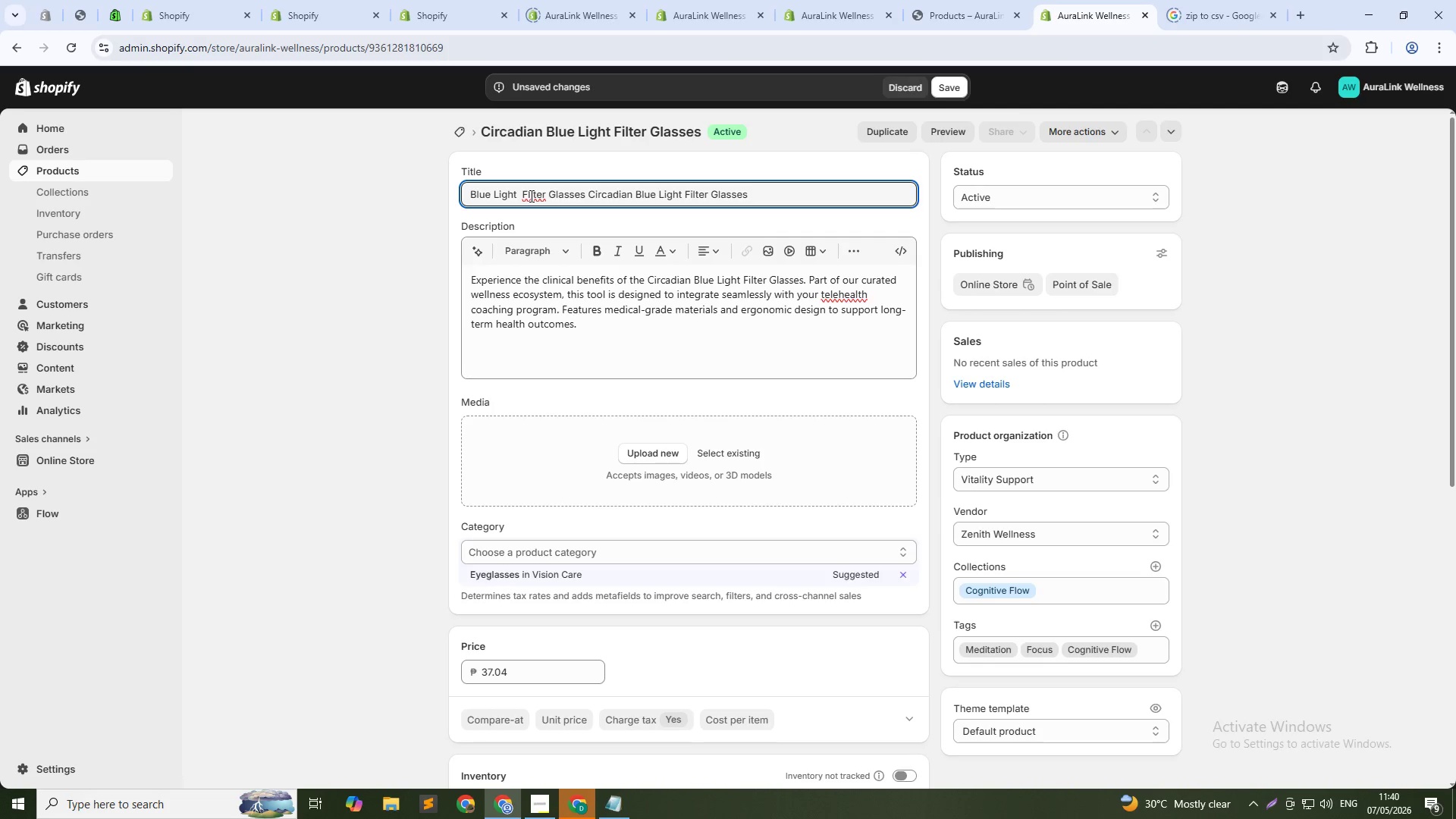 
key(Backspace)
 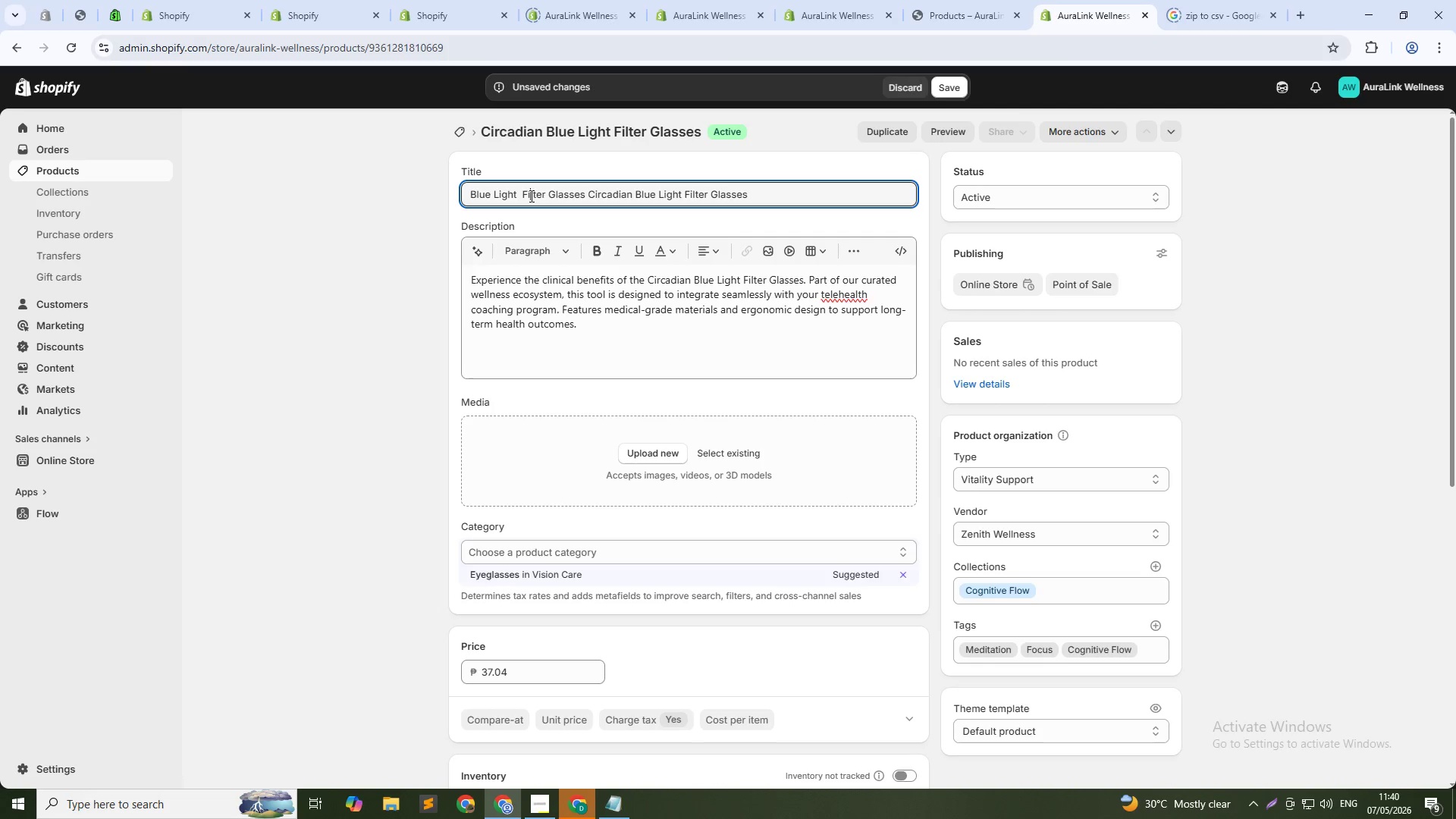 
key(I)
 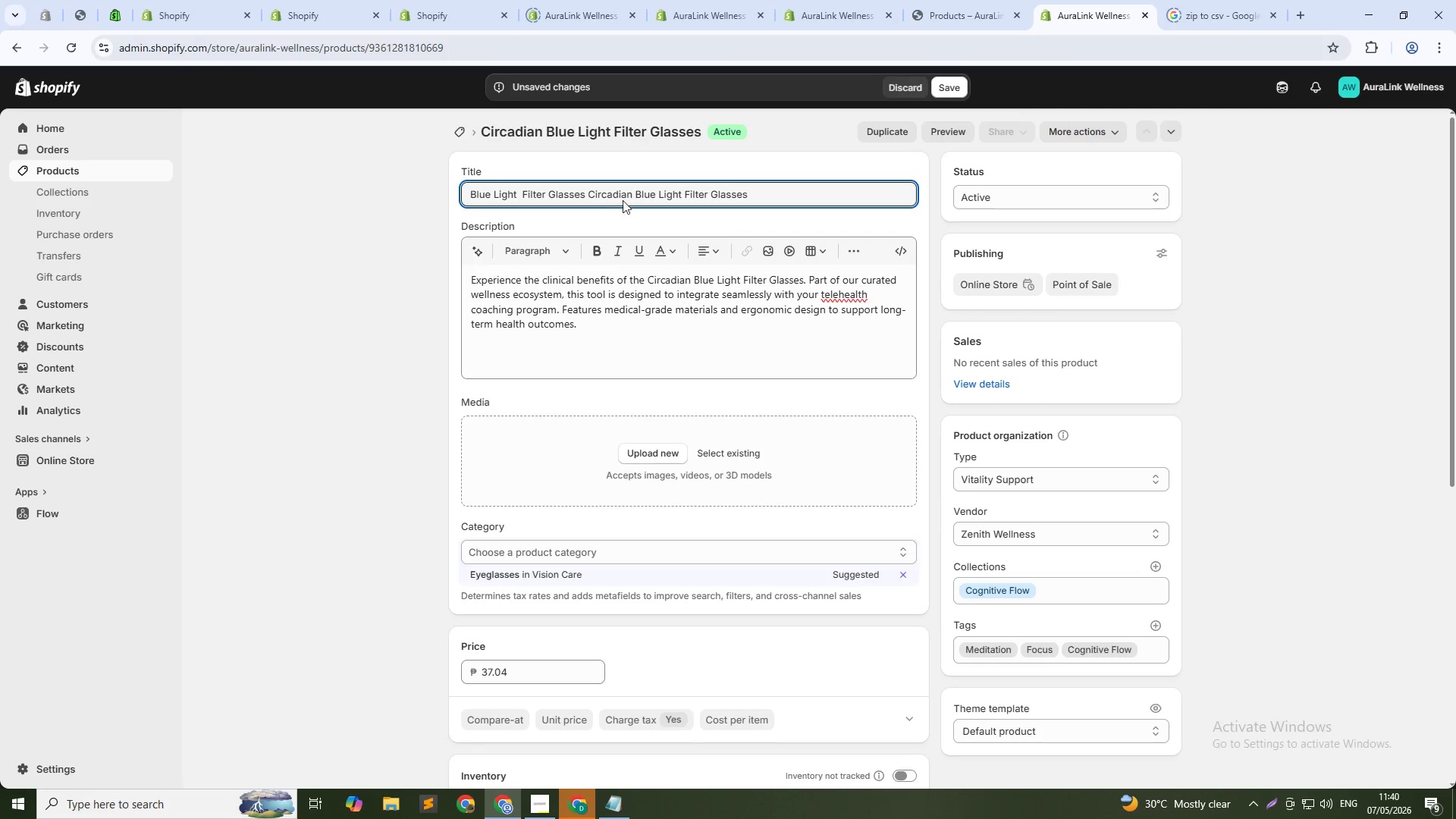 
left_click([628, 194])
 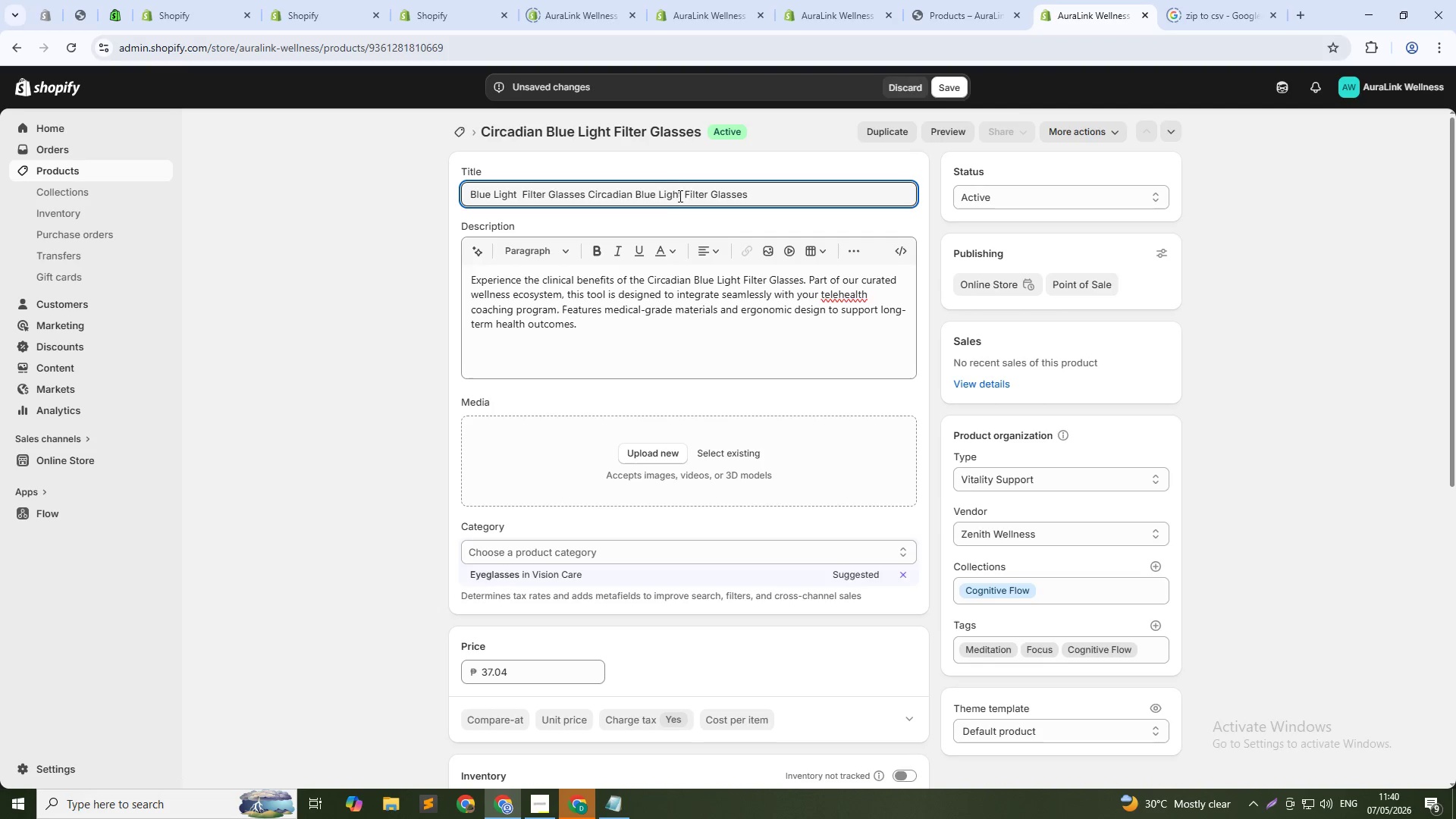 
left_click_drag(start_coordinate=[637, 191], to_coordinate=[758, 192])
 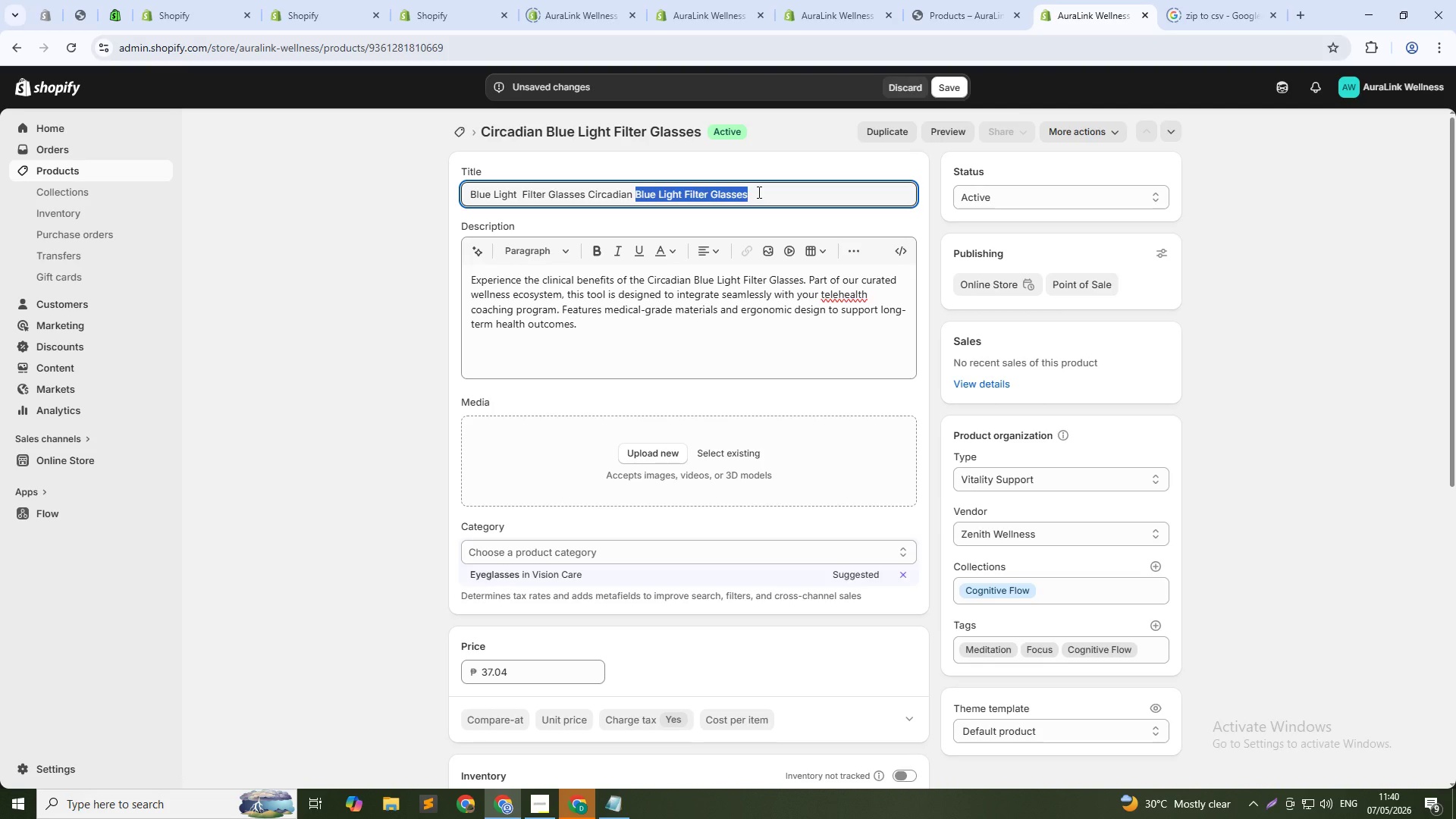 
type(Balance Support)
 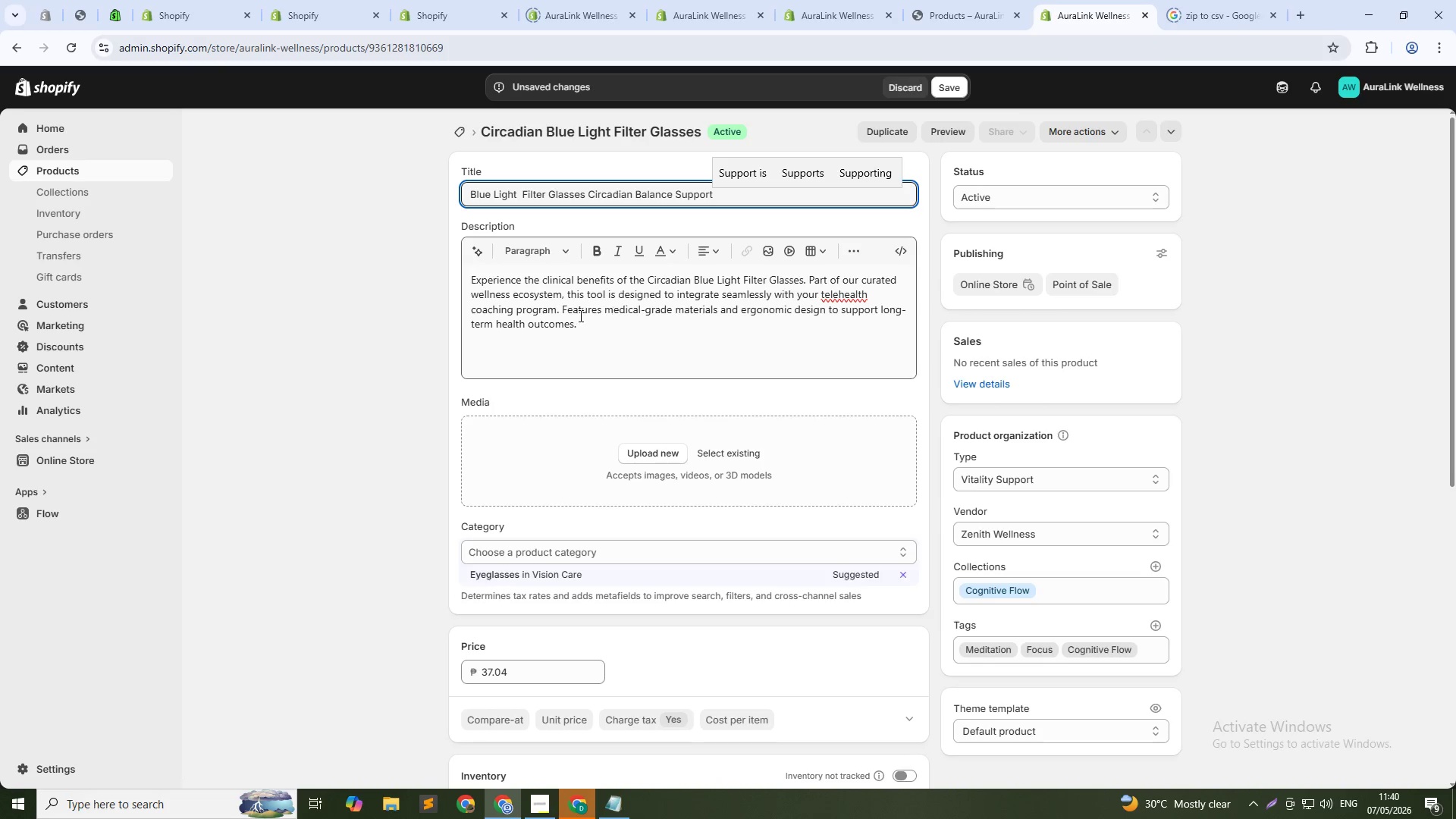 
left_click([526, 300])
 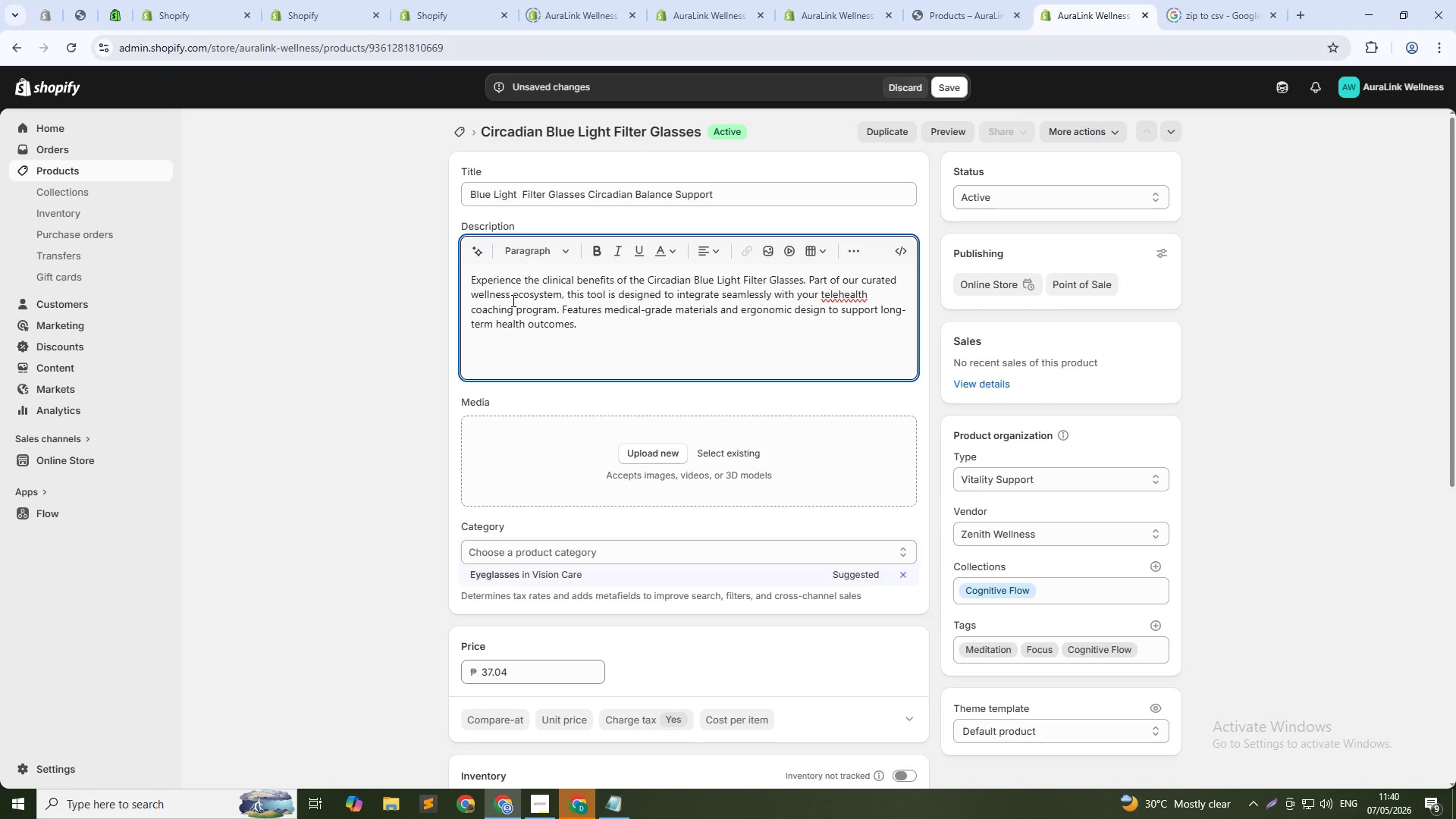 
key(Control+ControlLeft)
 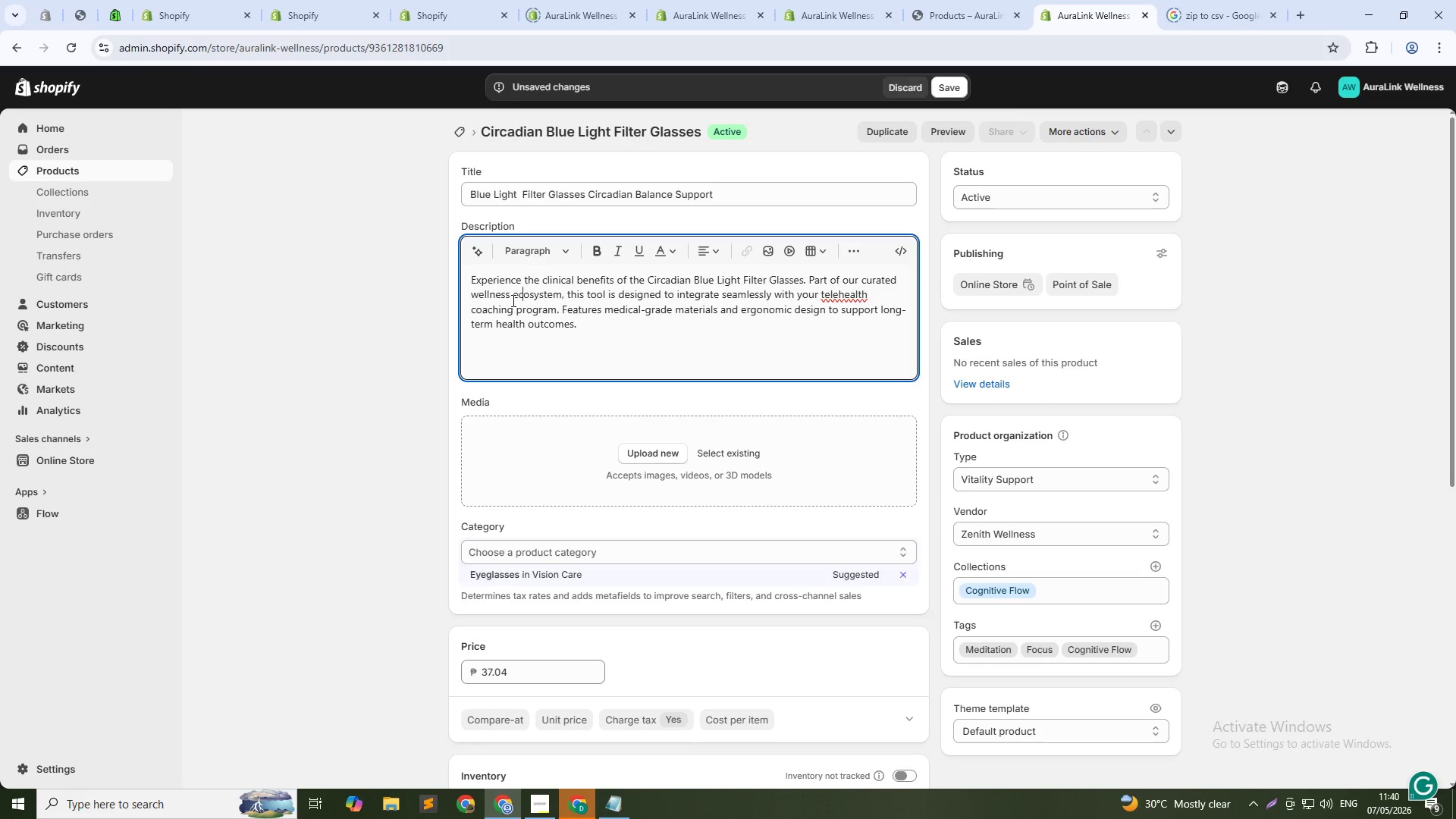 
key(Control+A)
 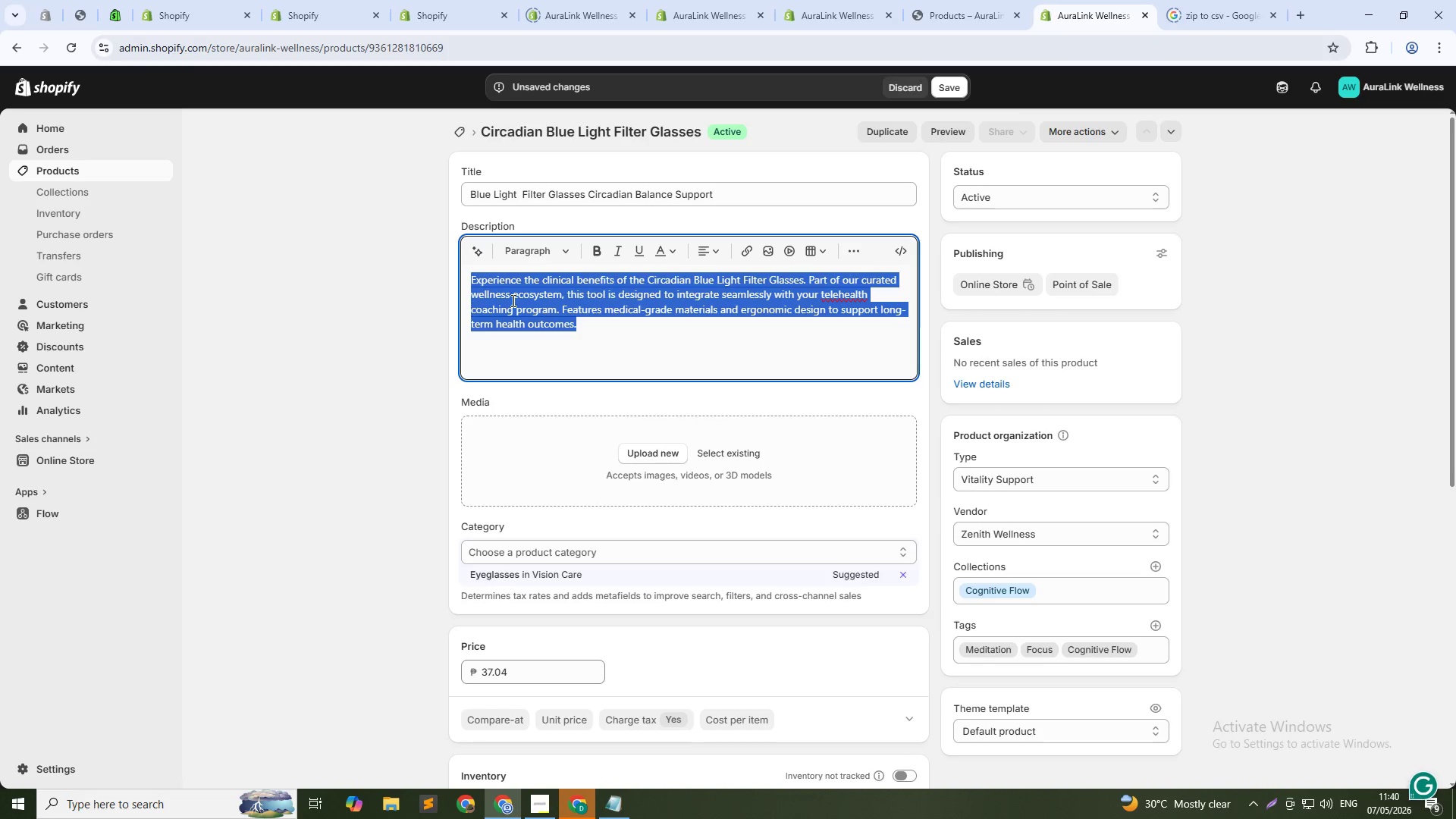 
type(tHEASE)
key(Backspace)
key(Backspace)
key(Backspace)
type(SE CLINICAL-GRADE LUE LIGHT GRALSS)
key(Backspace)
key(Backspace)
key(Backspace)
key(Backspace)
key(Backspace)
type(LASSES FILTER 99% OF L)
key(Backspace)
type(SLEEP-DISRUPTING LUE LIGHT. Wearing them in the evening helps preserve natural melatonin production. Lightweight g)
key(Backspace)
type(frames for all-night comfort. Perft)
key(Backspace)
key(Backspace)
type(ect for Aura Link patients who use sreens late at night )
key(Backspace)
type(. Part of Circadian Balances)
key(Backspace)
type(.)
 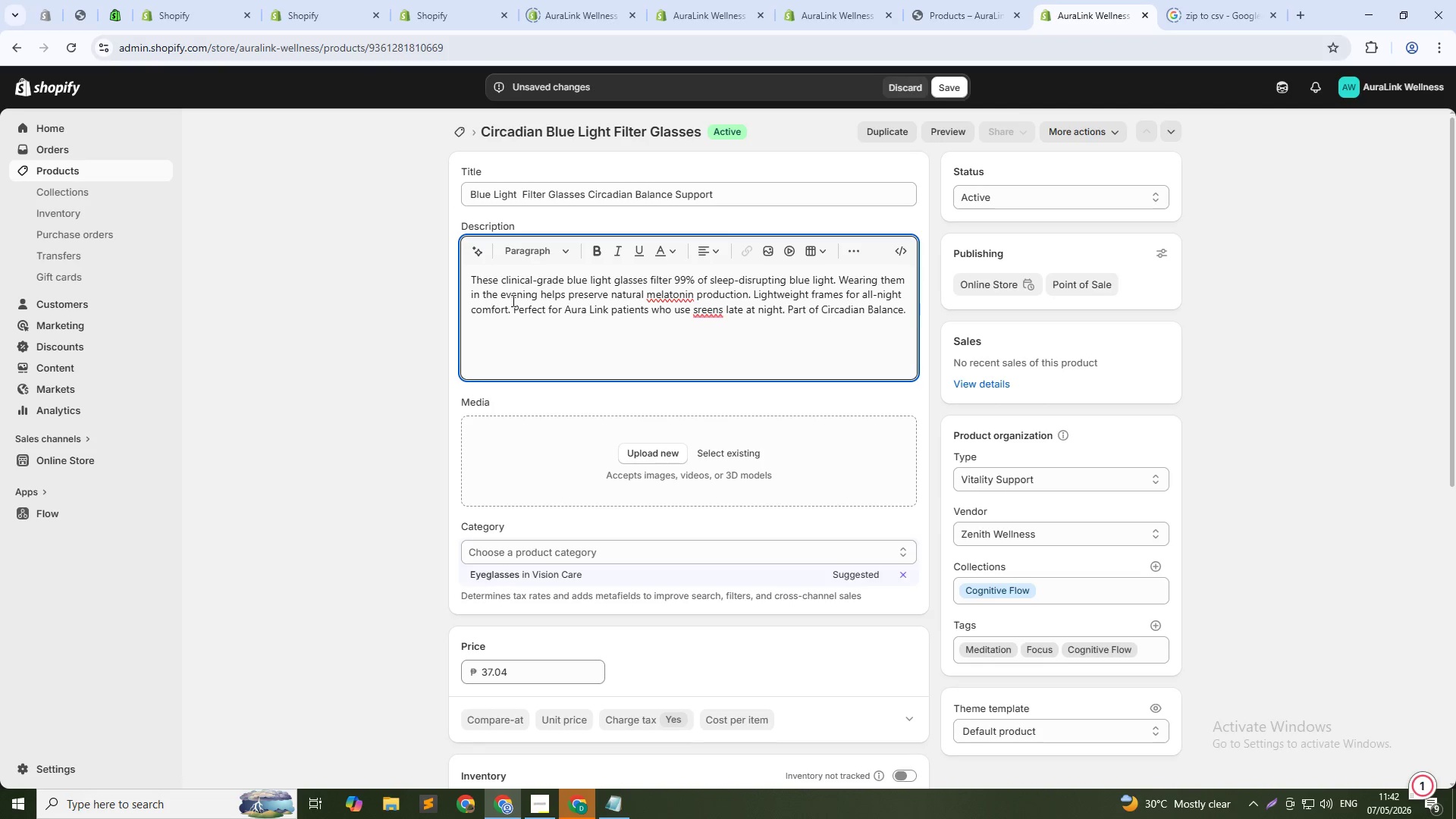 
 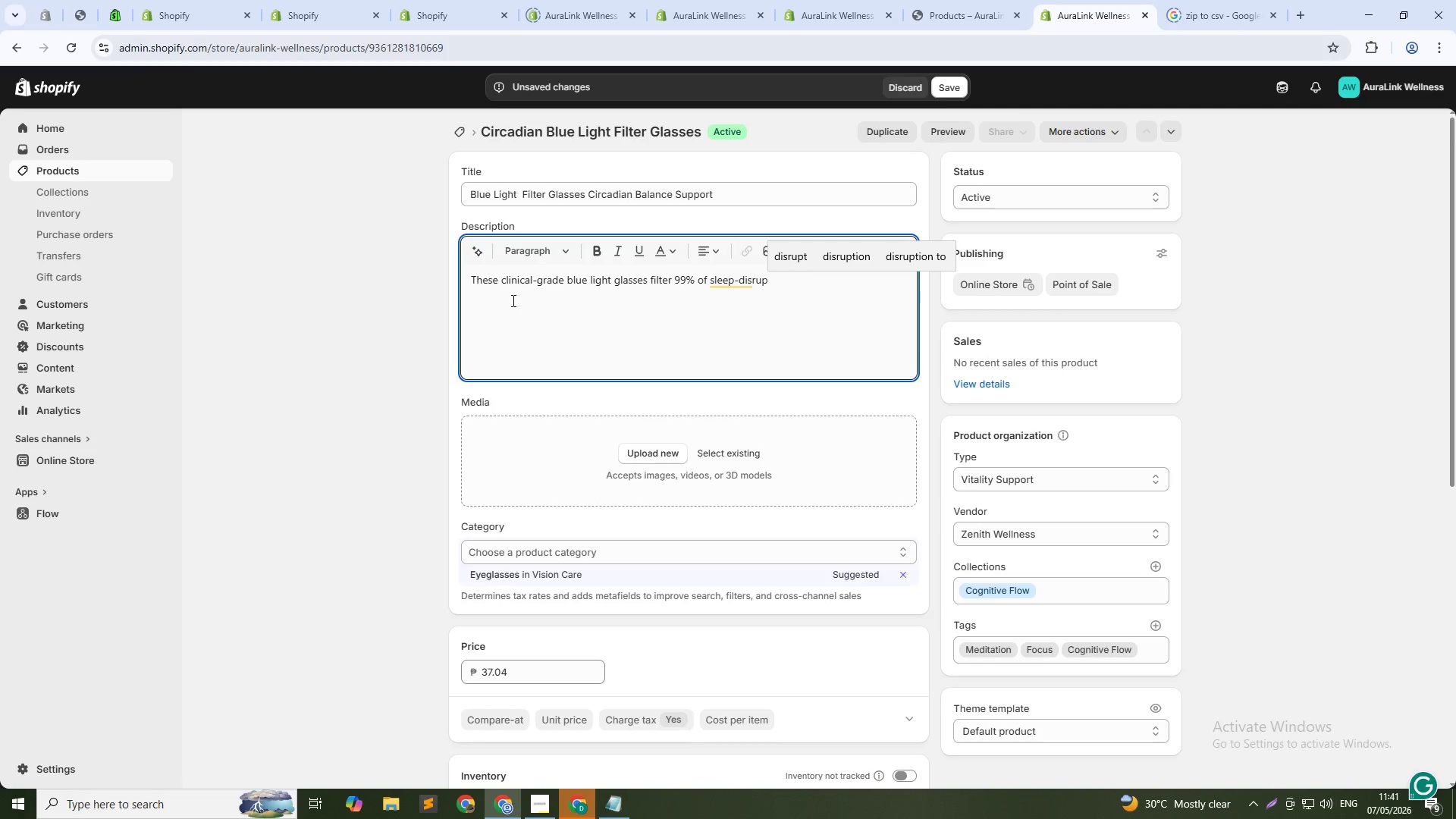 
hold_key(key=CapsLock, duration=0.34)
 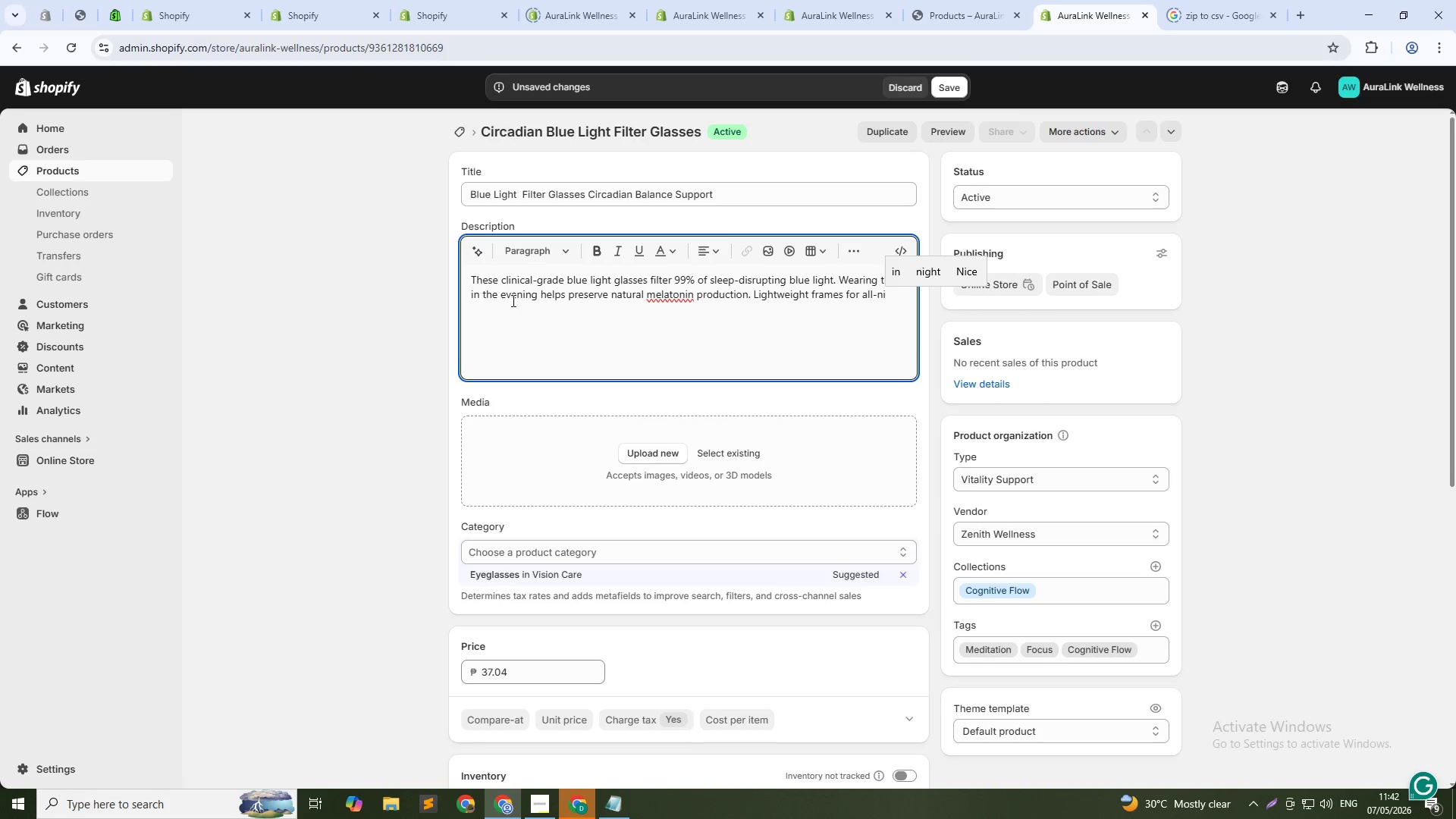 
wait(12.22)
 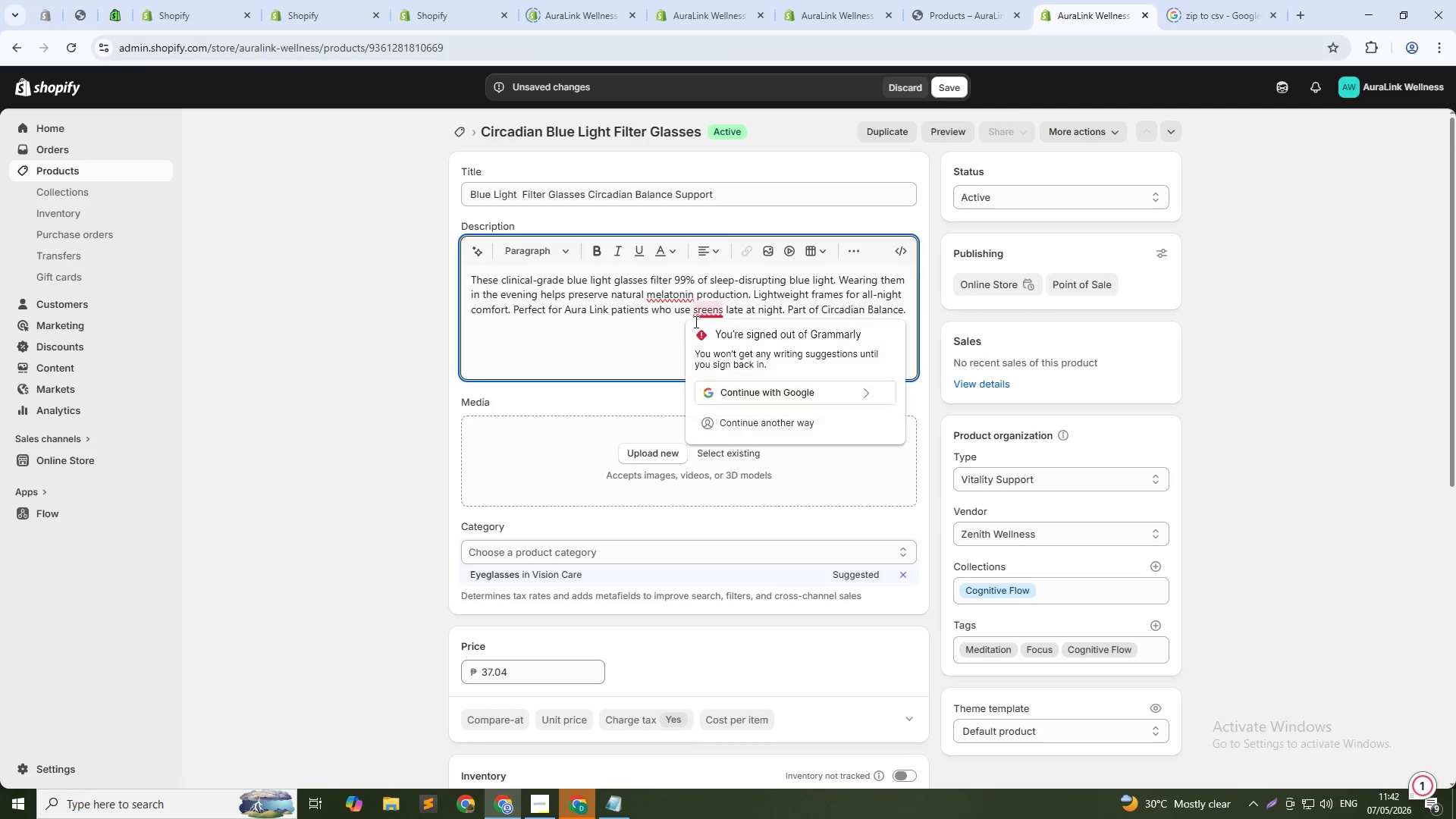 
key(ArrowLeft)
 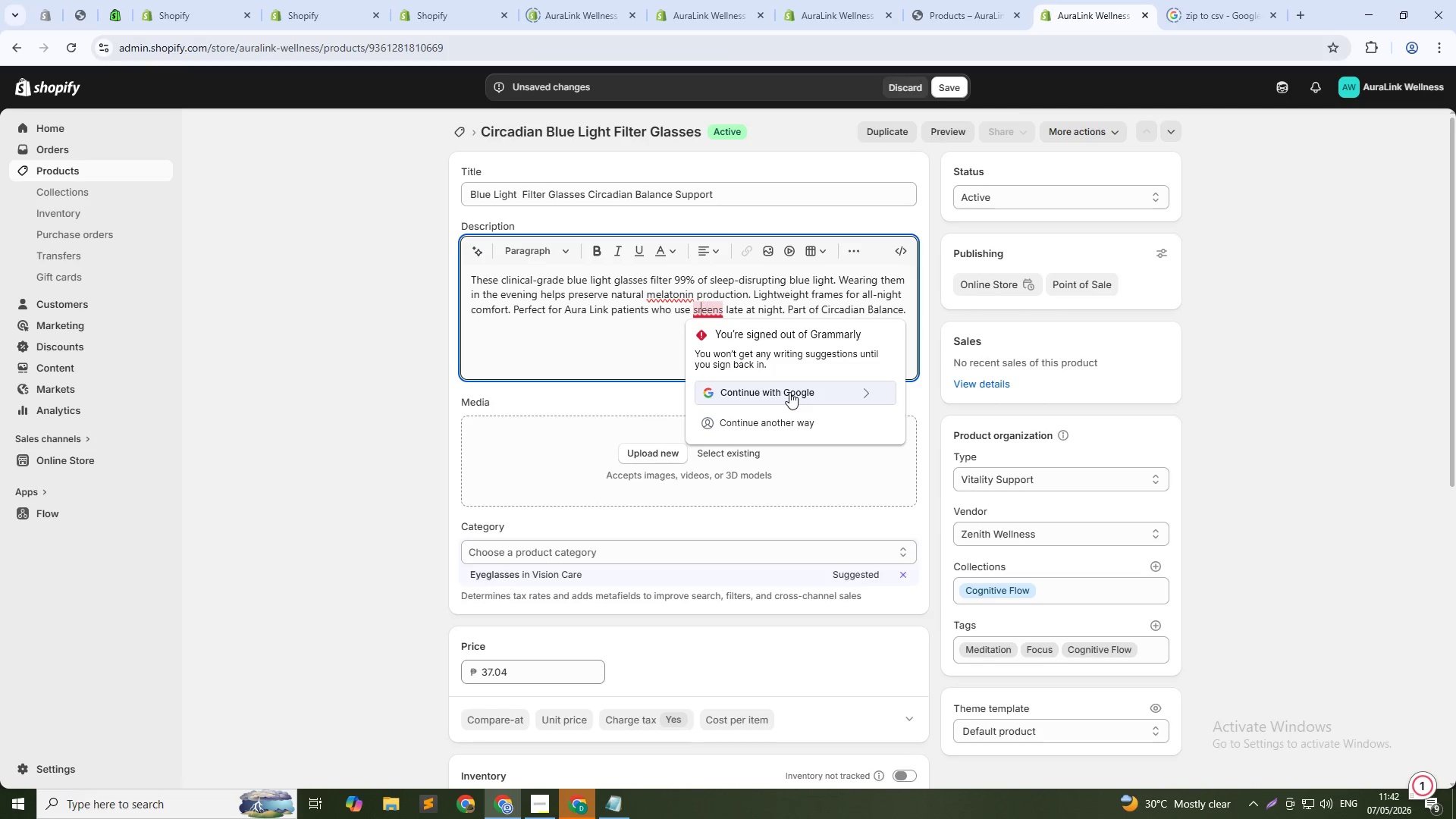 
key(ArrowLeft)
 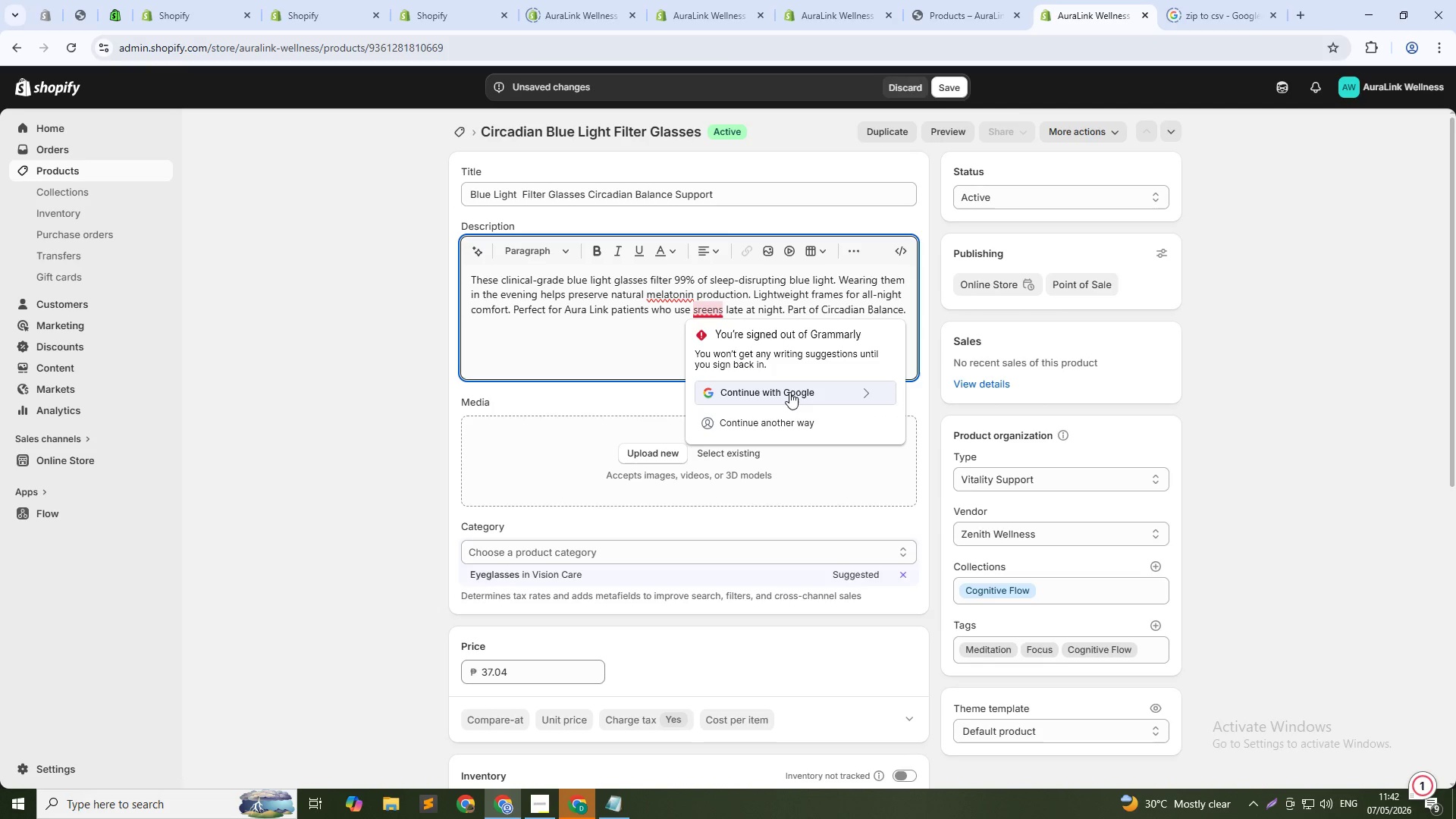 
key(ArrowLeft)
 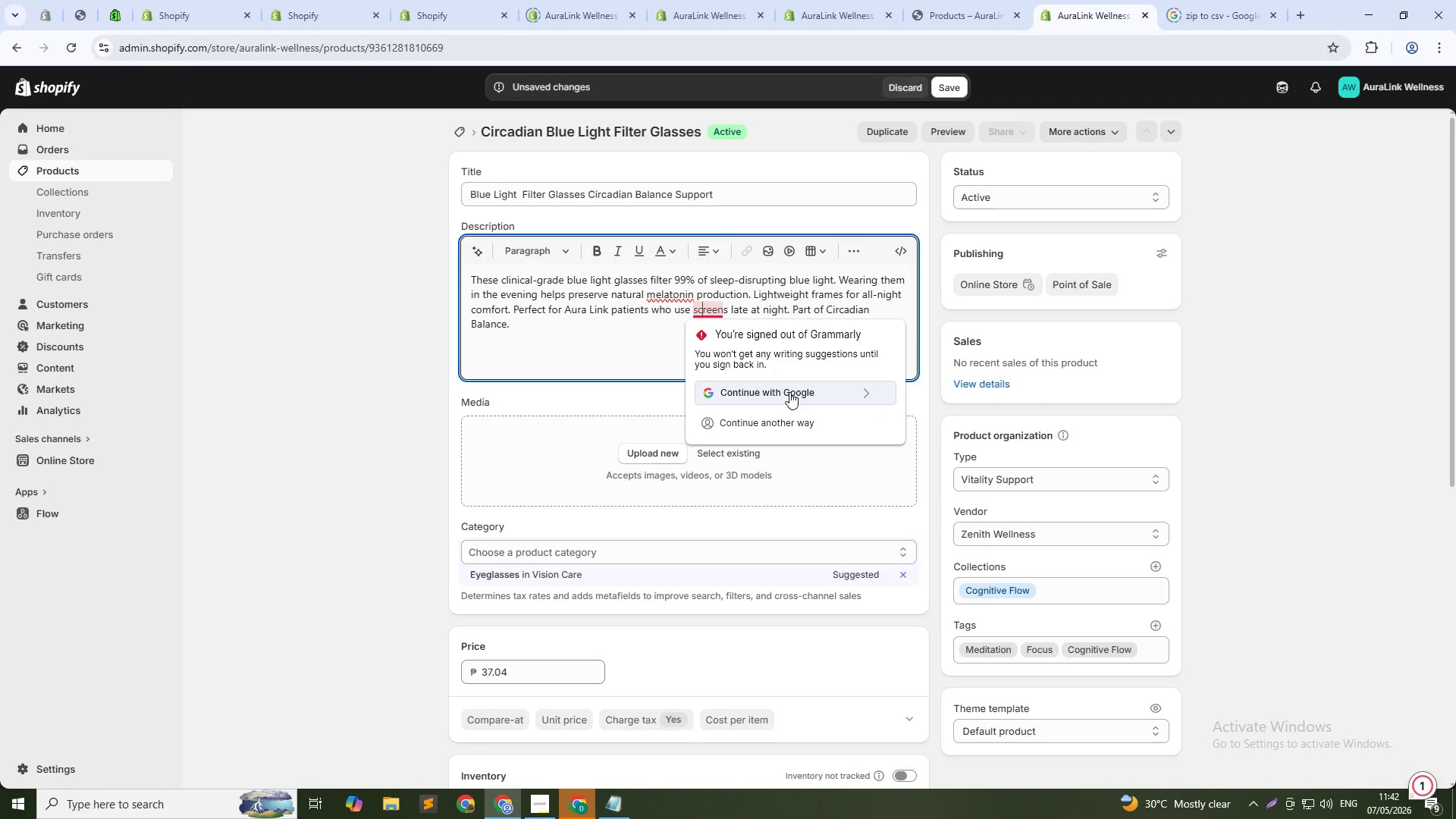 
key(C)
 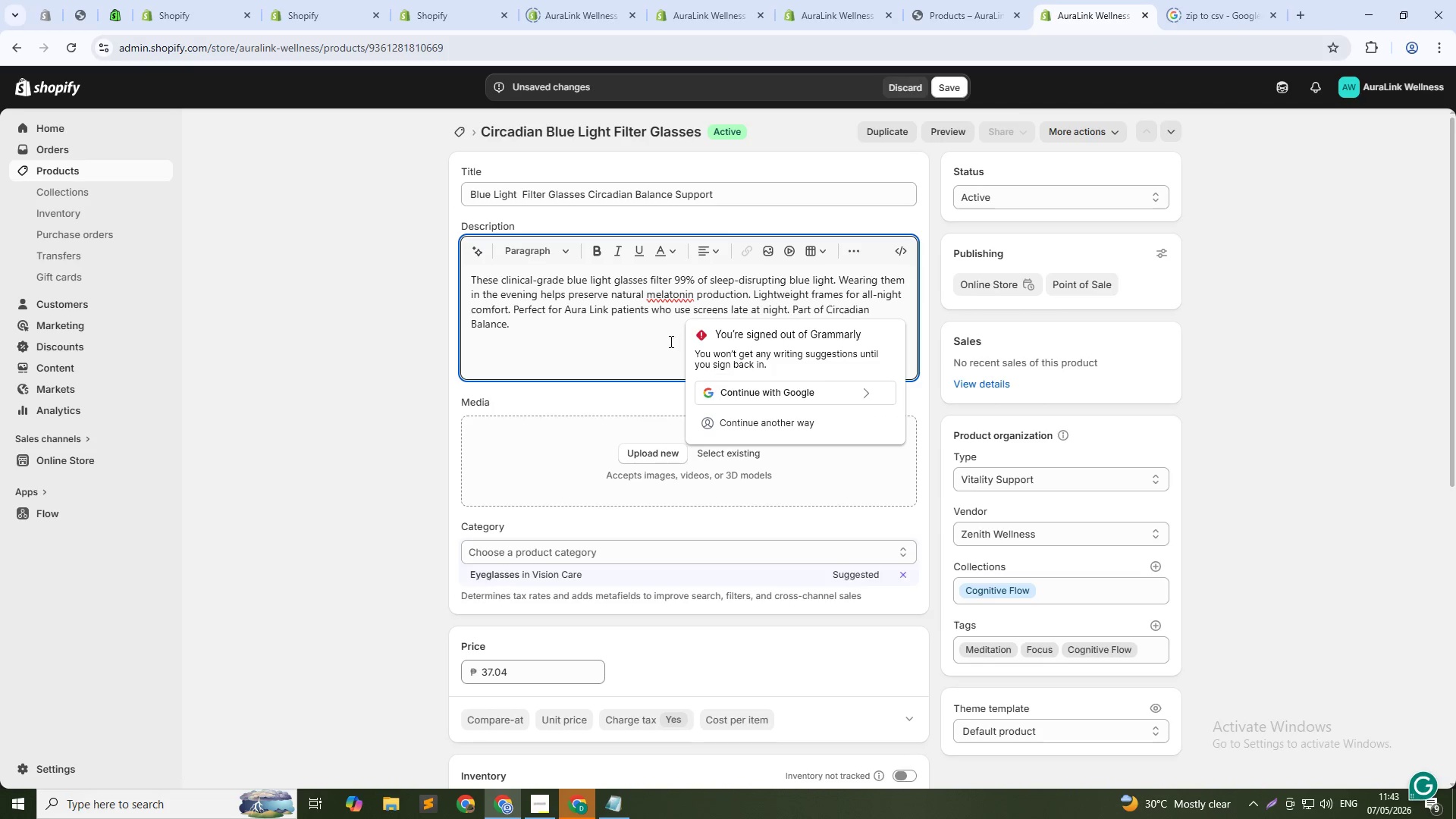 
left_click([613, 315])
 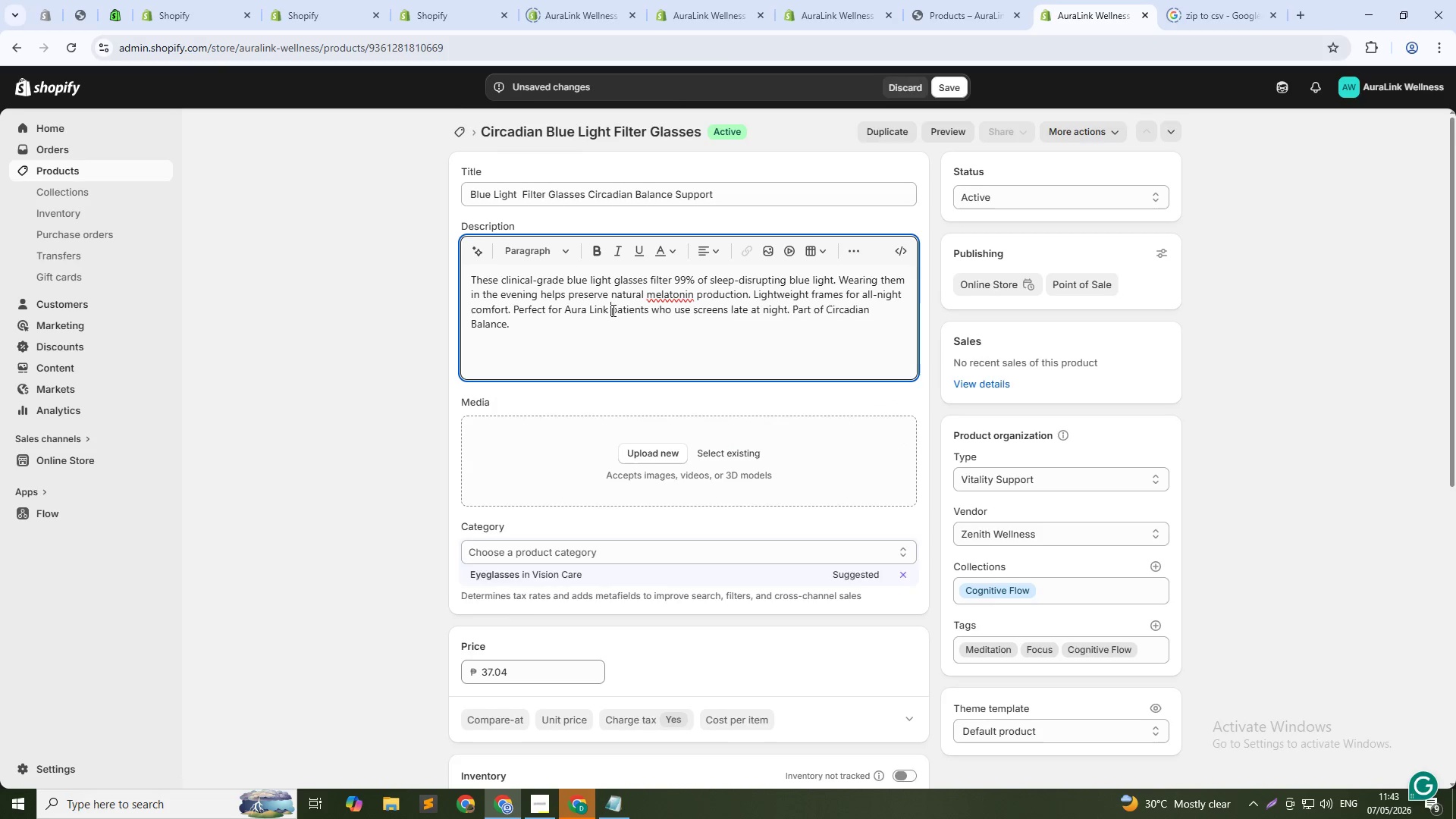 
scroll: coordinate [721, 314], scroll_direction: down, amount: 12.0
 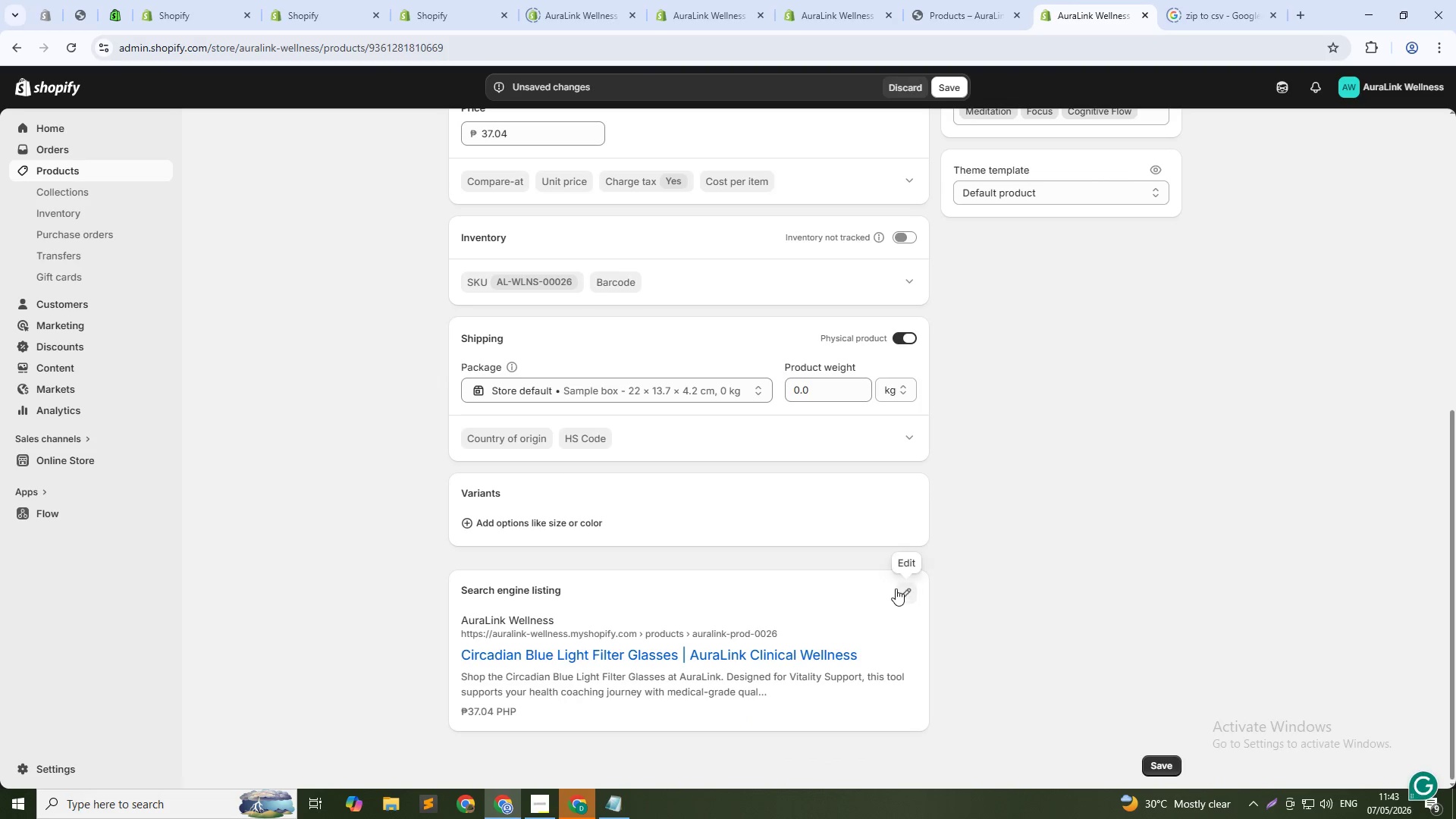 
left_click([901, 592])
 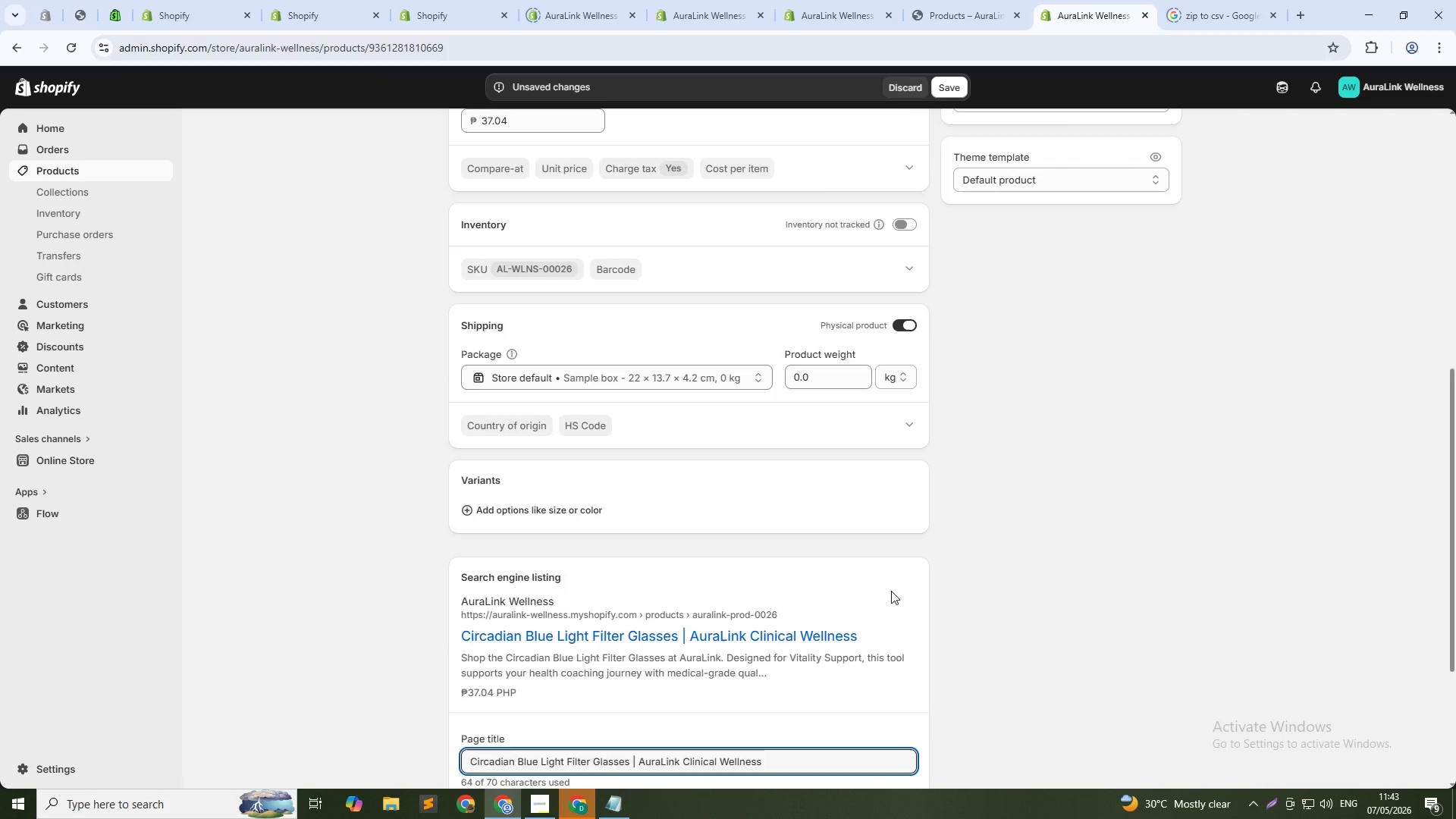 
scroll: coordinate [891, 591], scroll_direction: down, amount: 4.0
 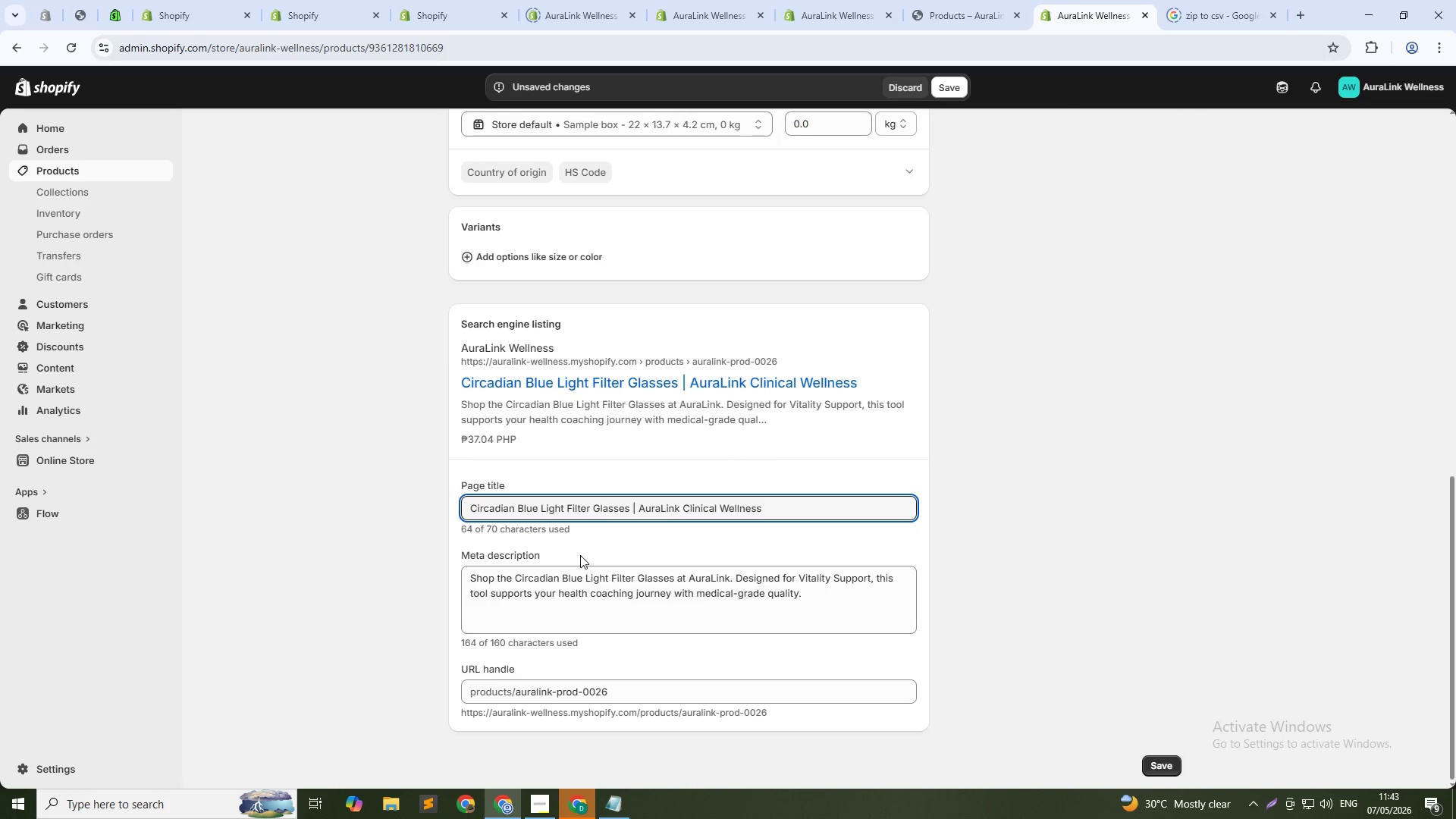 
left_click_drag(start_coordinate=[629, 509], to_coordinate=[849, 509])
 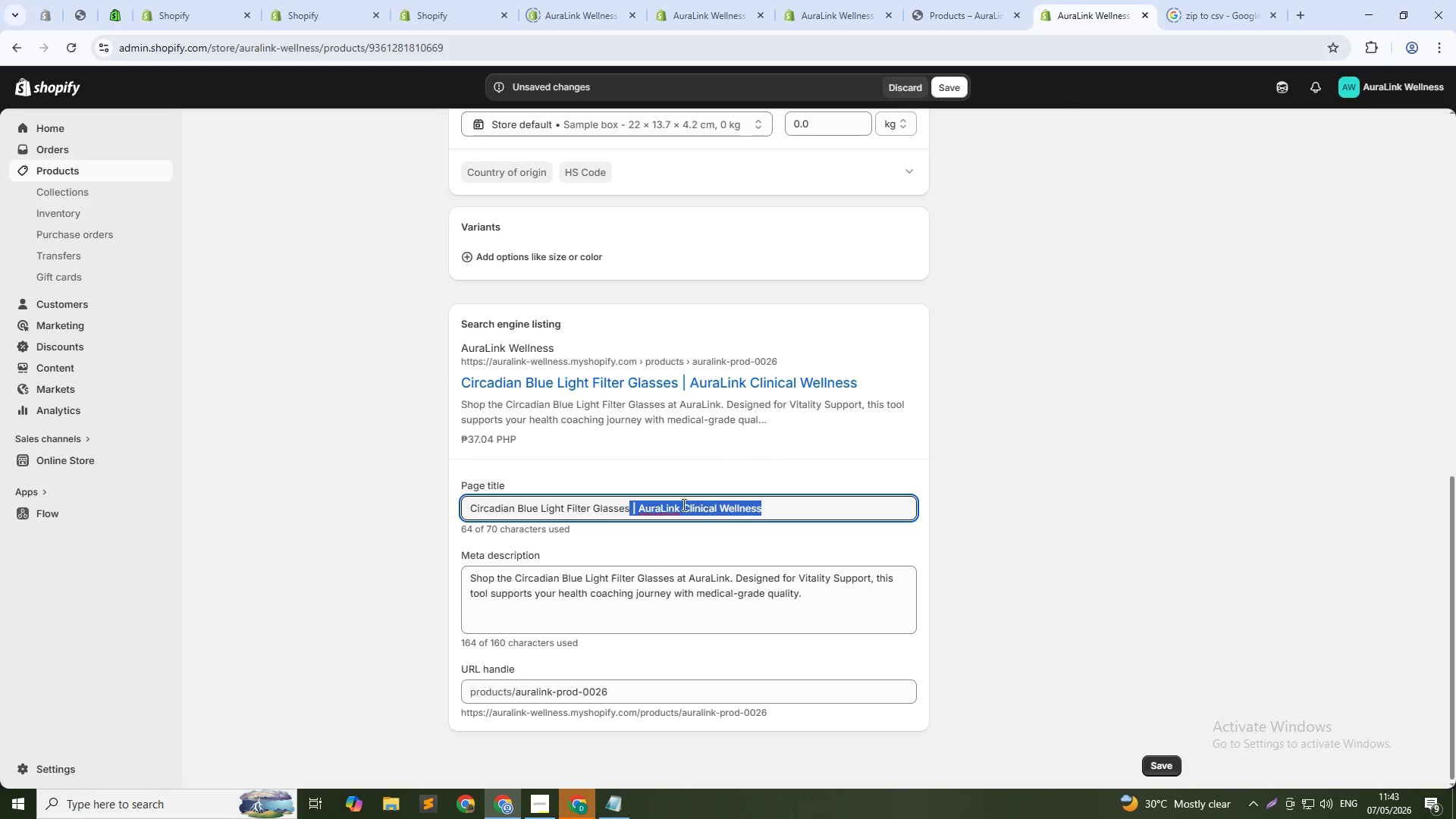 
left_click([639, 510])
 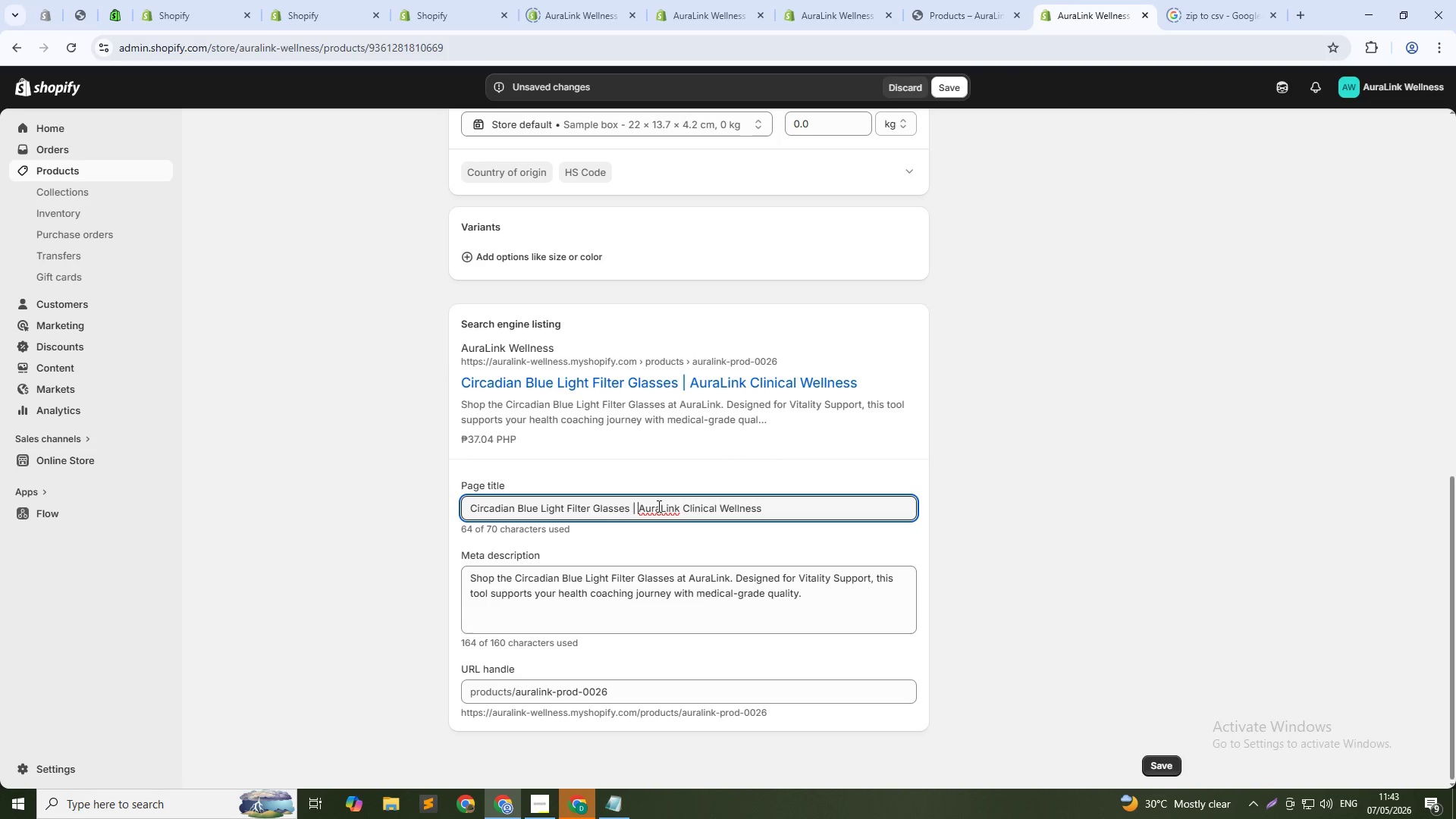 
left_click([657, 506])
 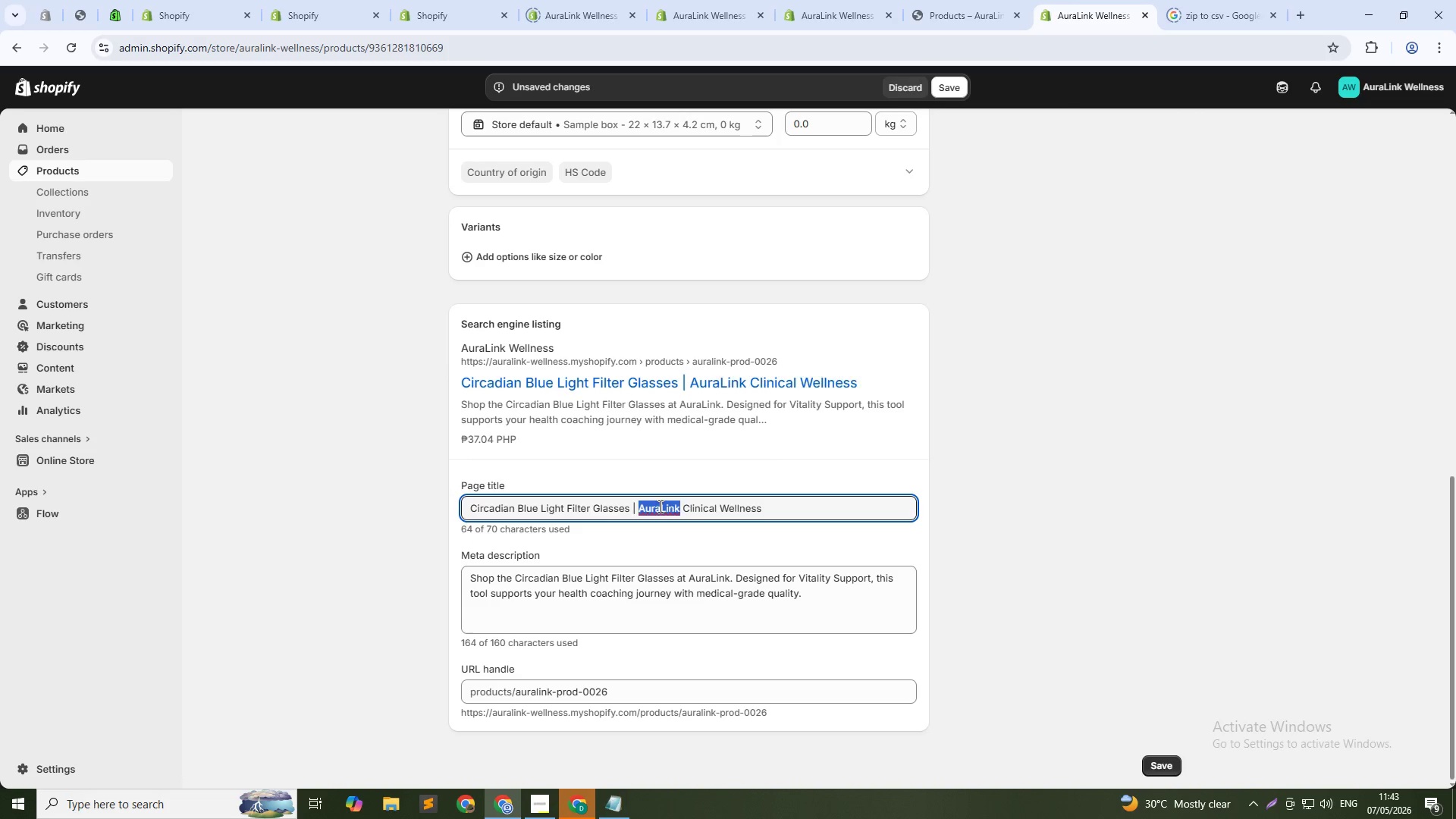 
key(Backspace)
 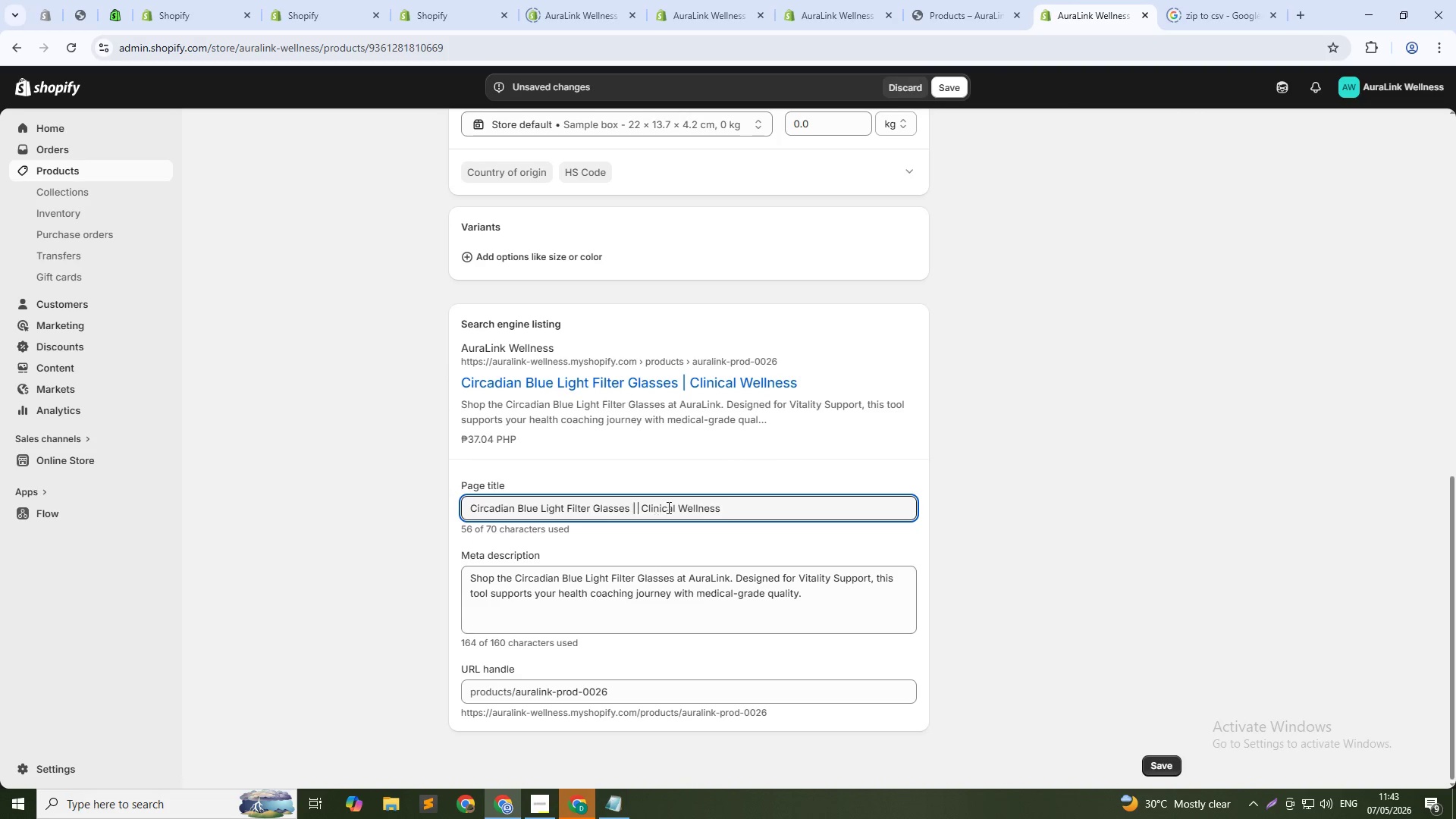 
key(Backspace)
 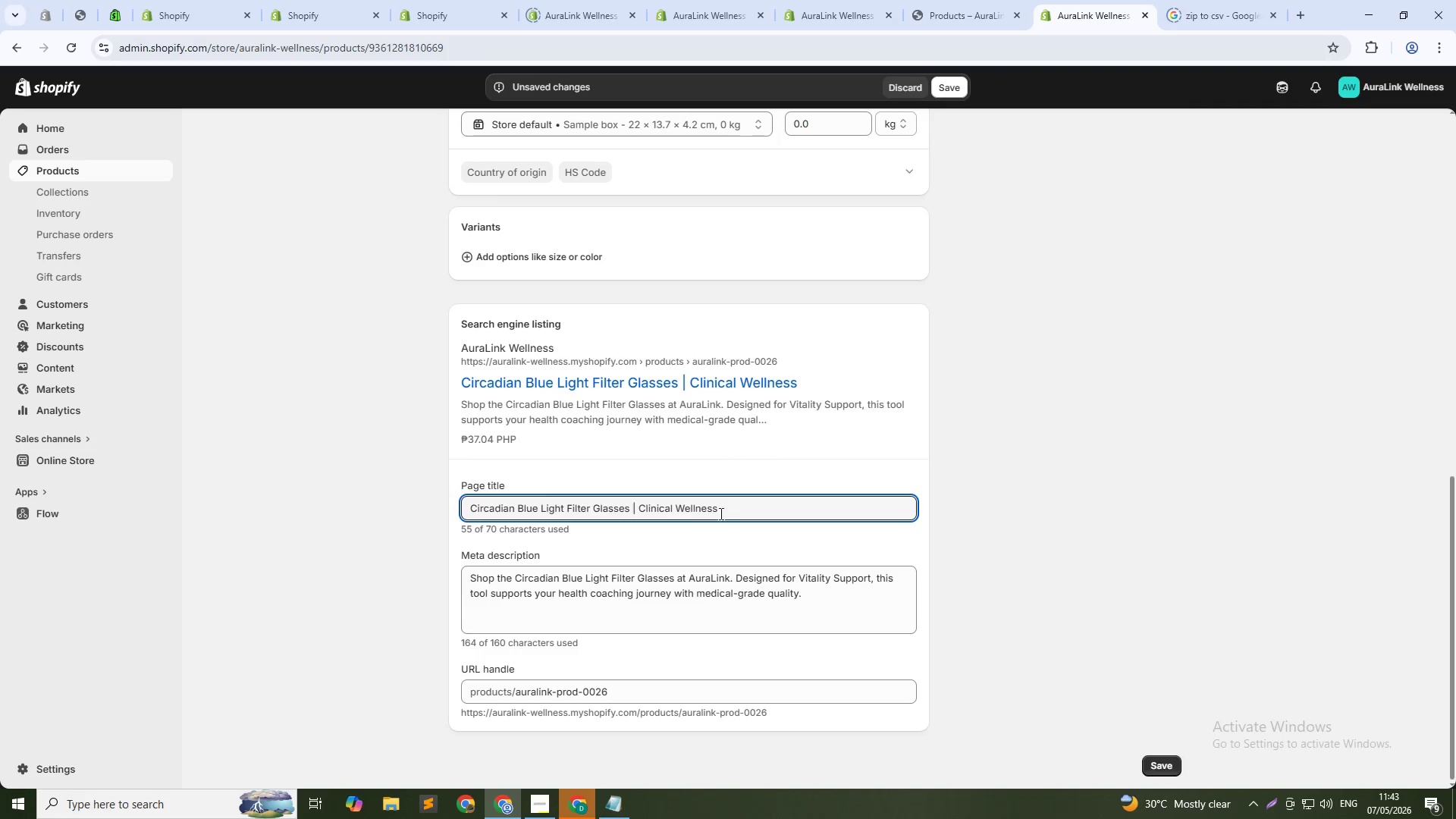 
key(Backspace)
 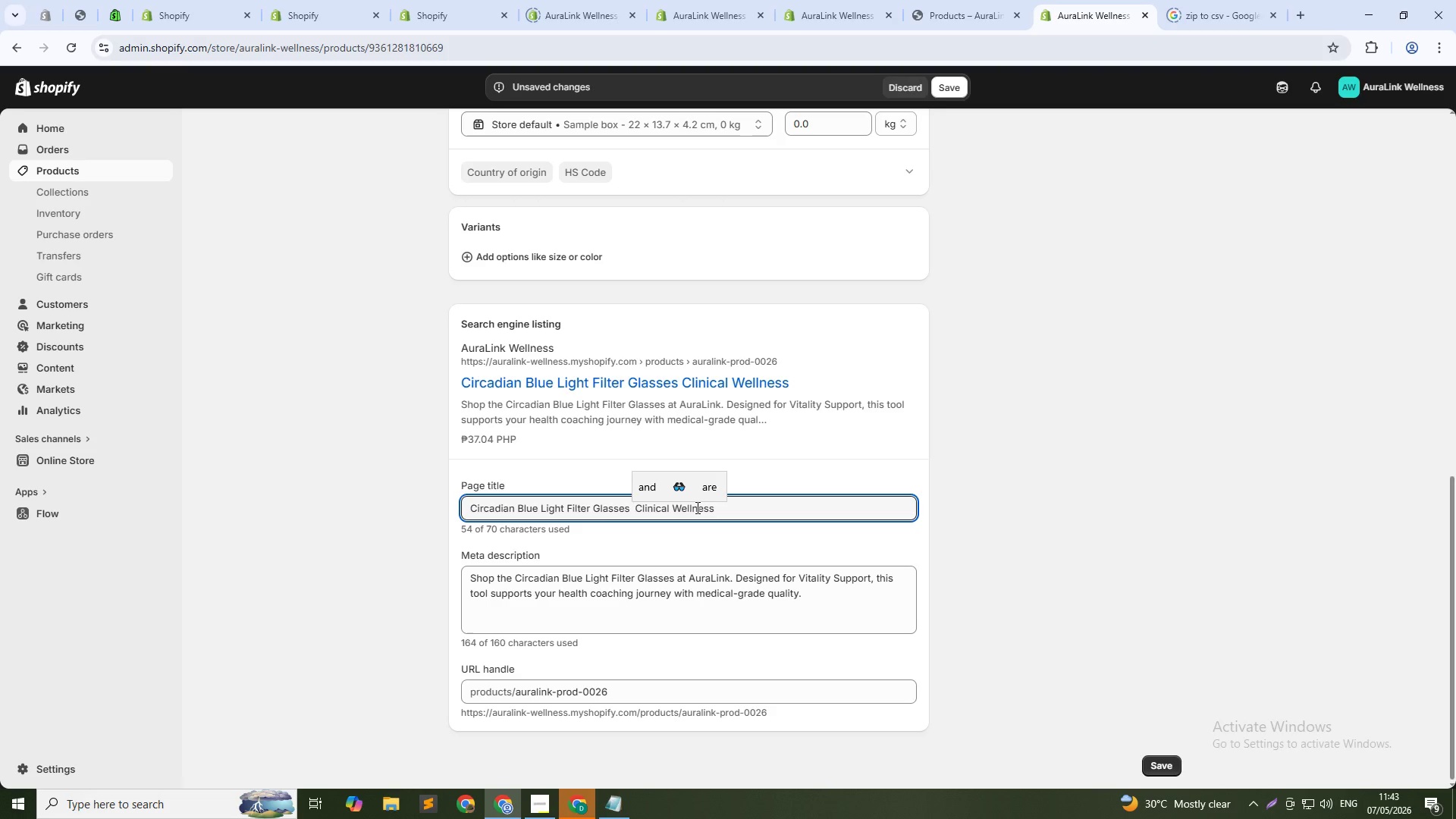 
left_click([696, 507])
 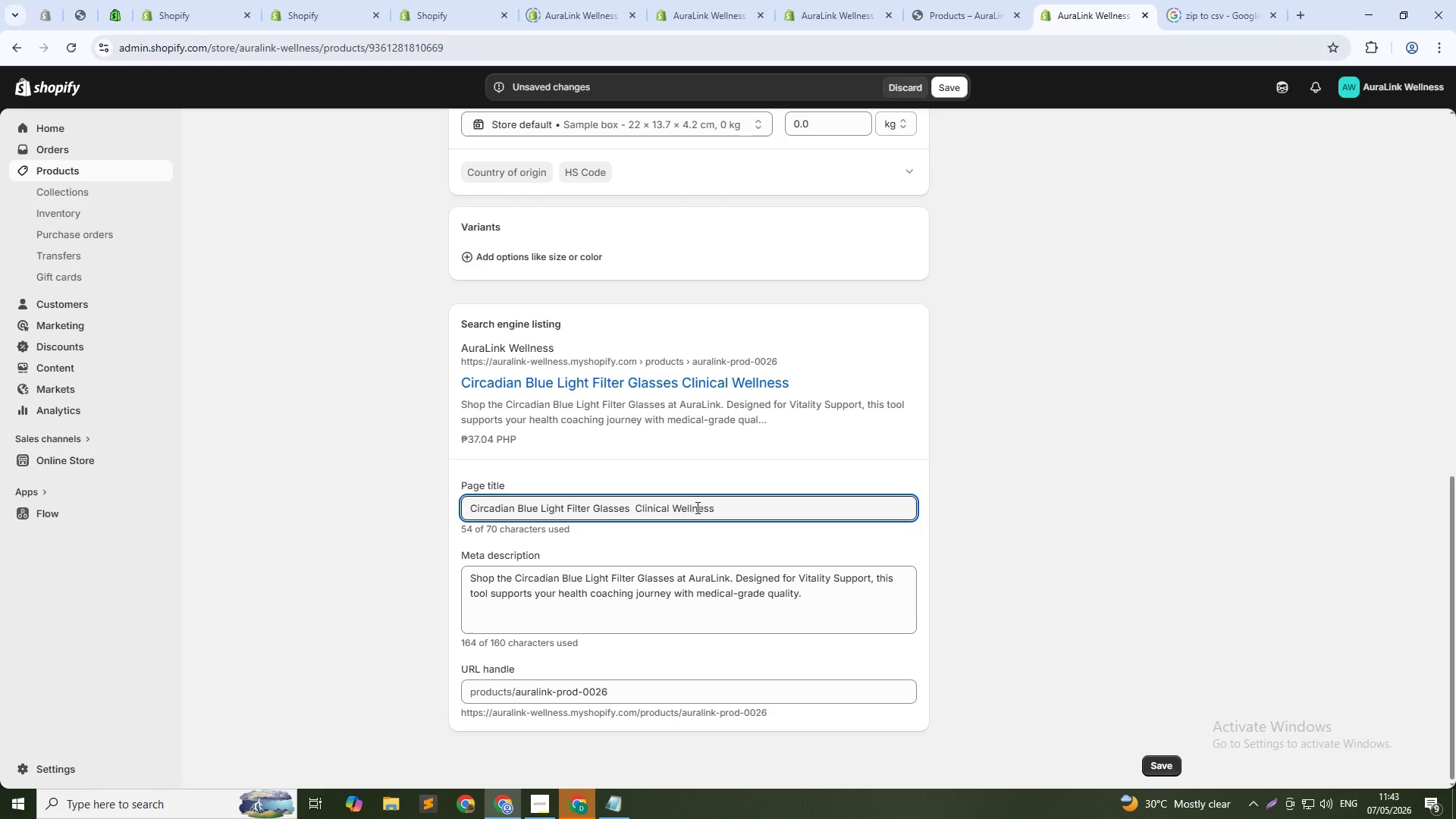 
left_click([696, 507])
 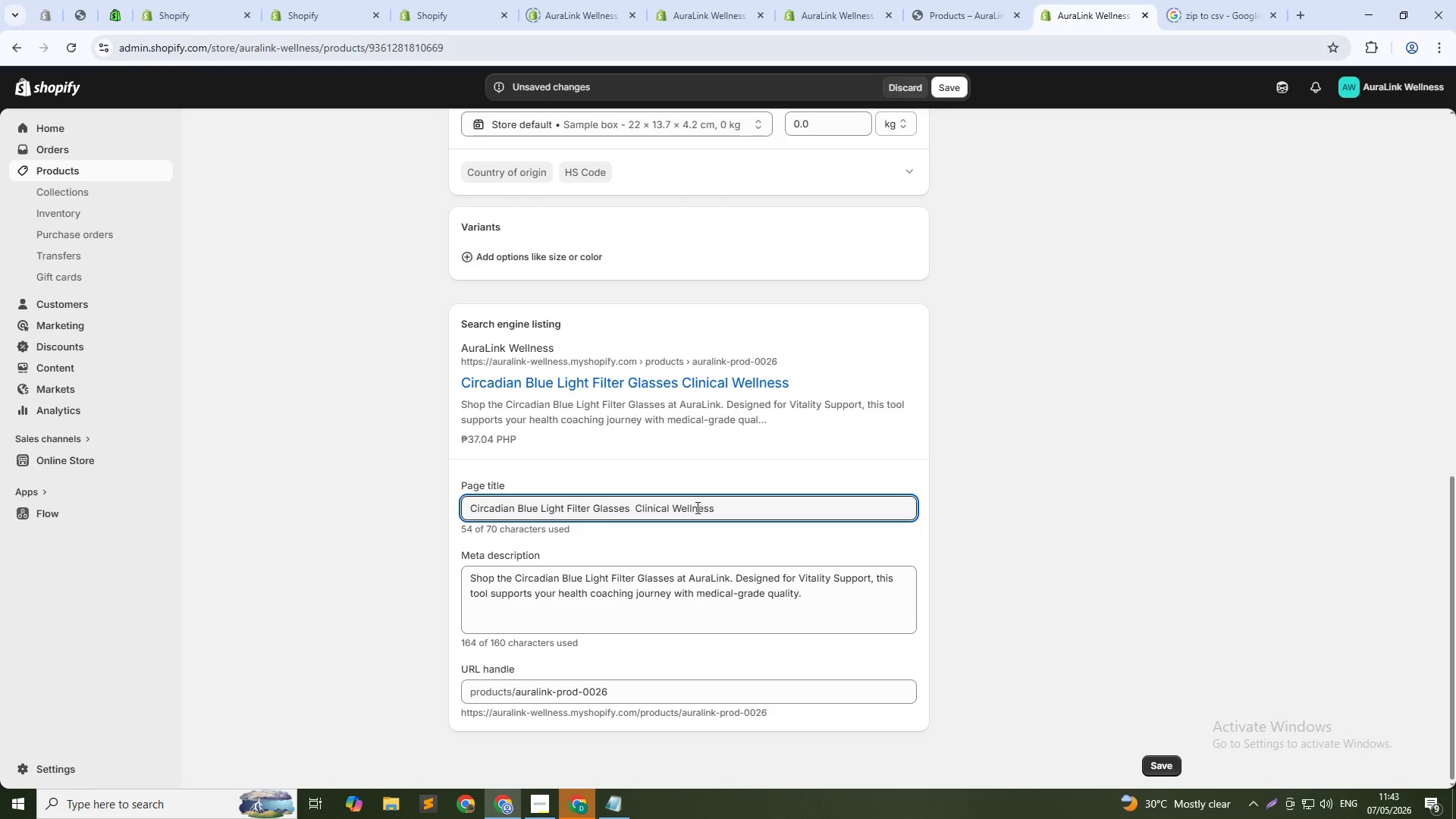 
double_click([696, 507])
 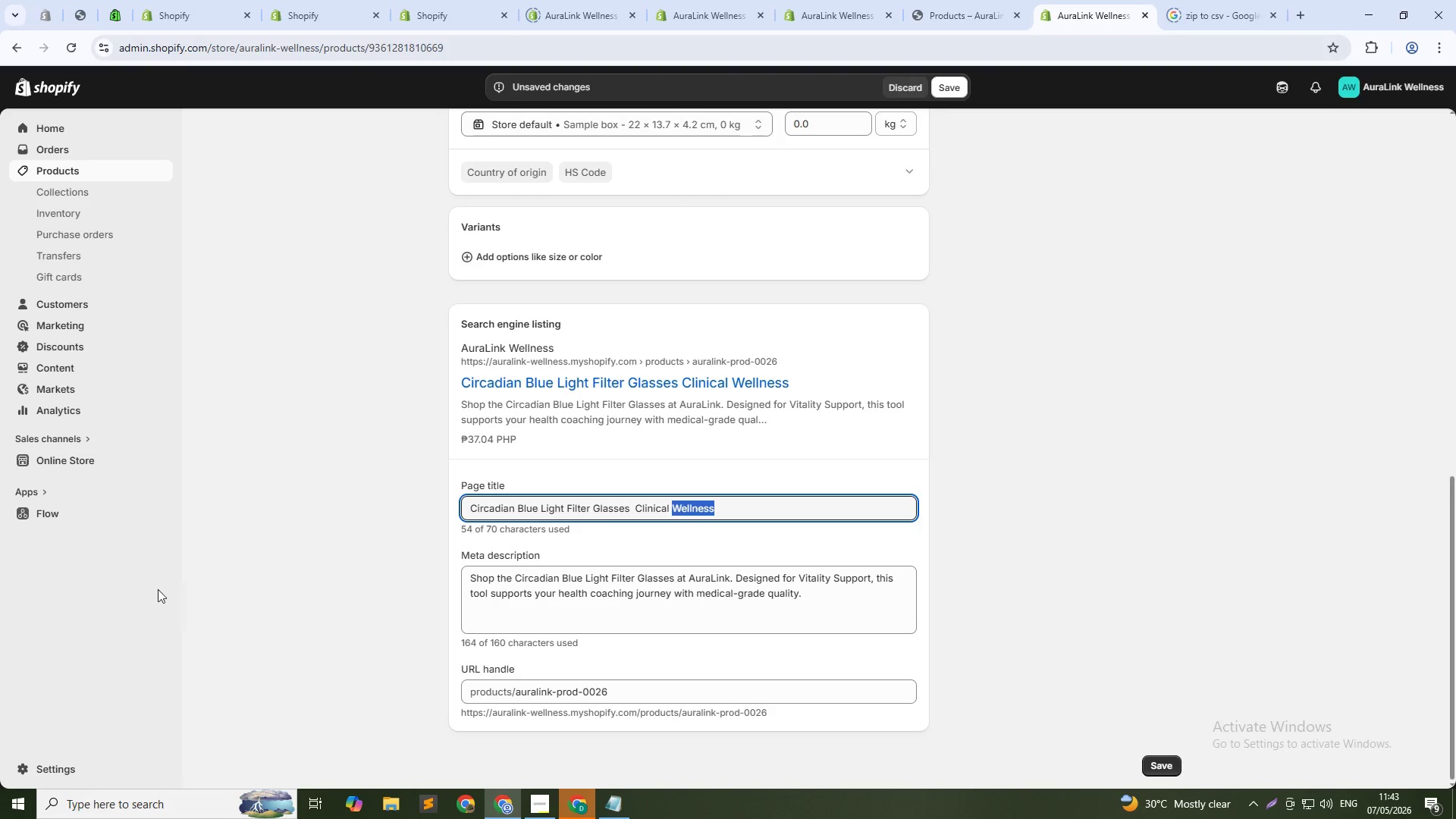 
key(Backspace)
 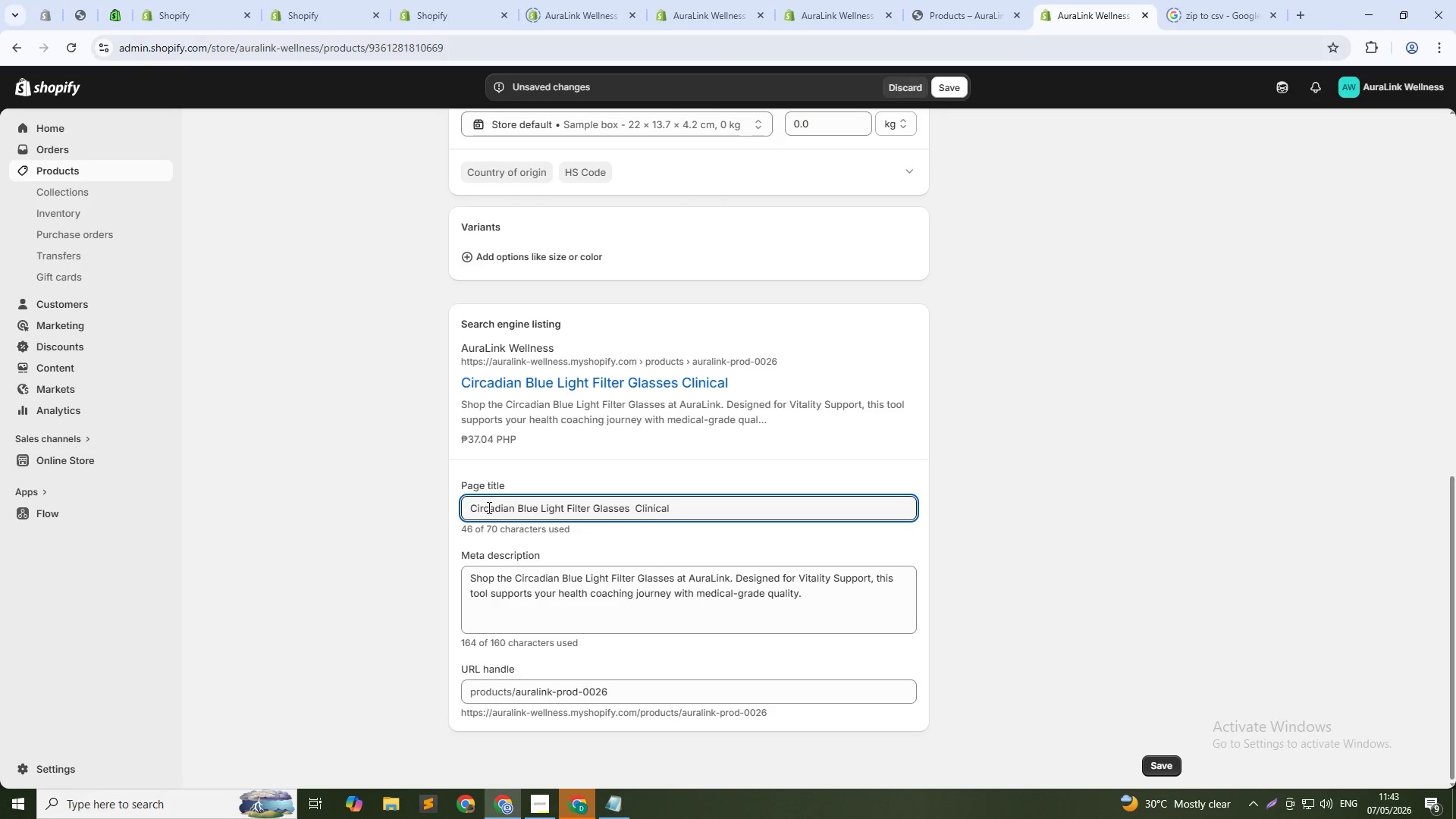 
double_click([488, 507])
 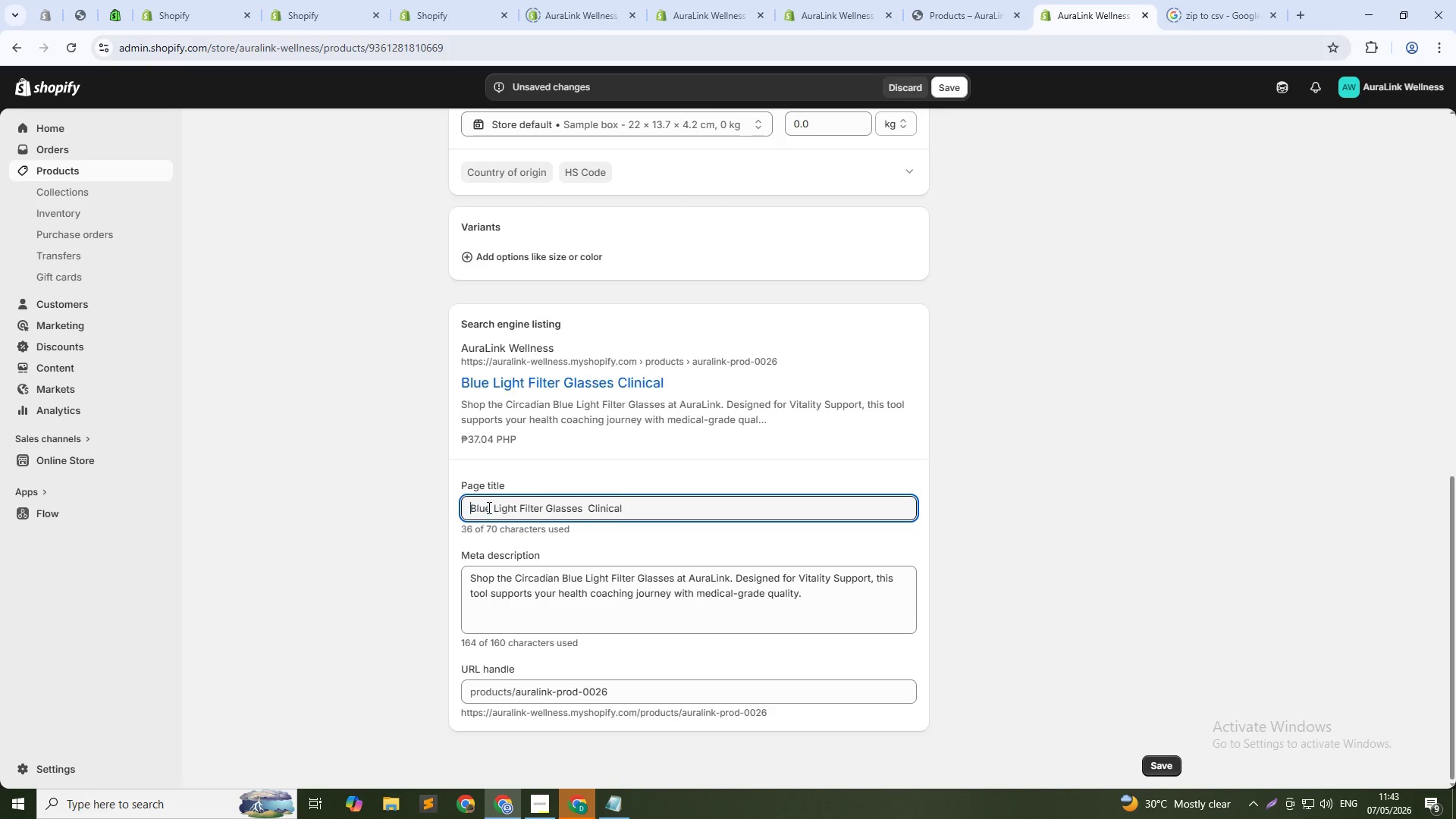 
key(Backspace)
 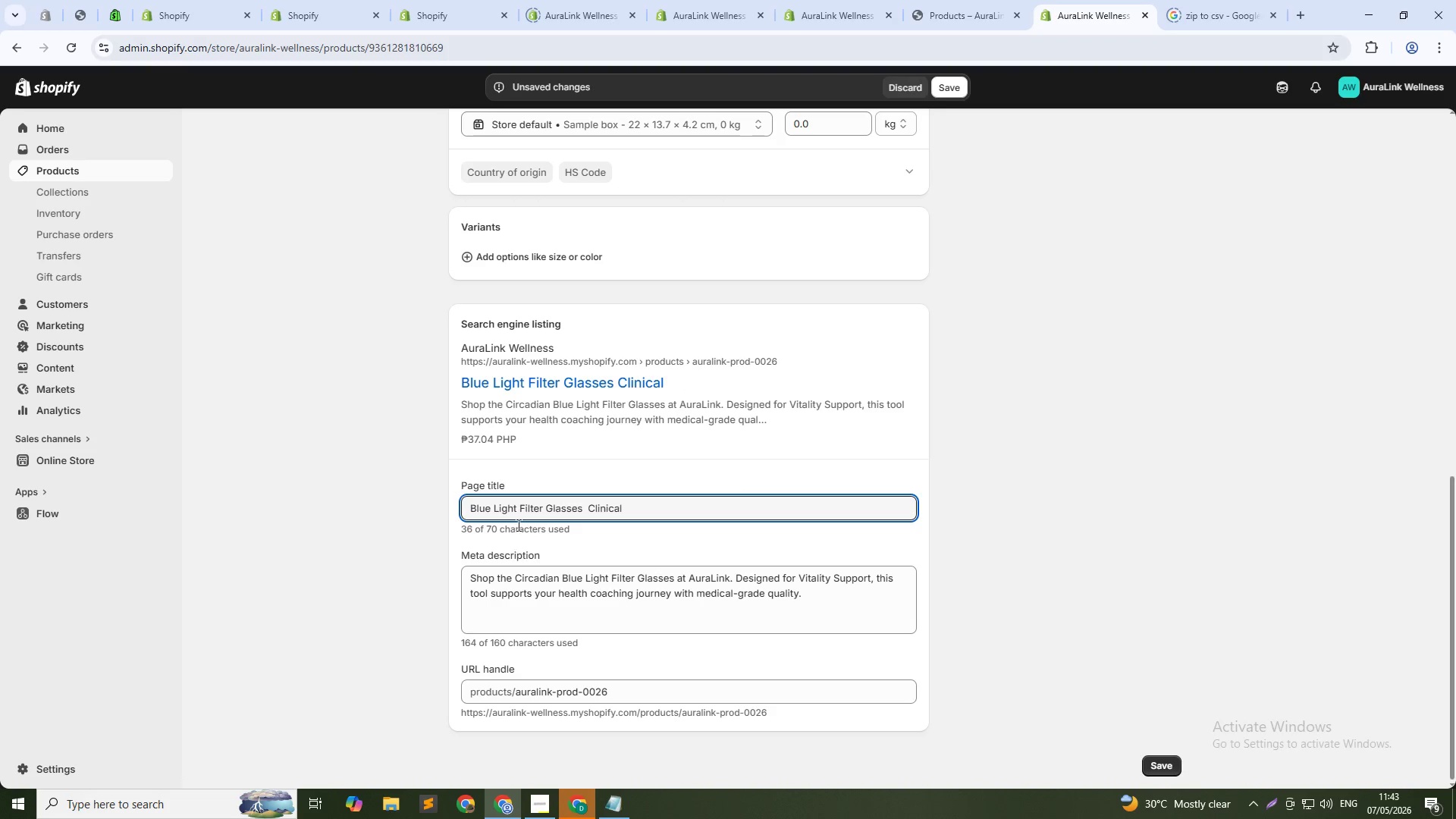 
double_click([532, 504])
 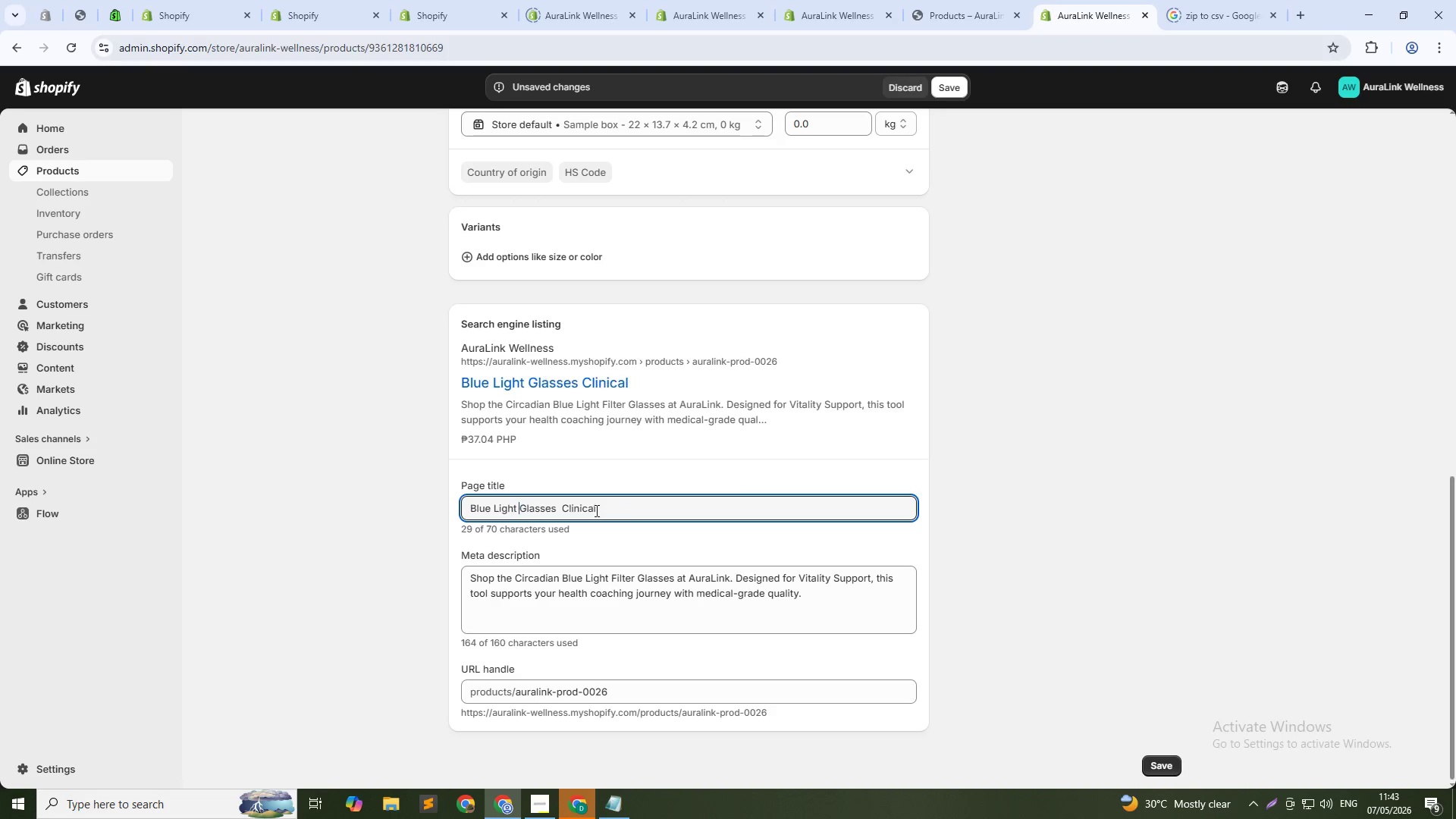 
key(Backspace)
 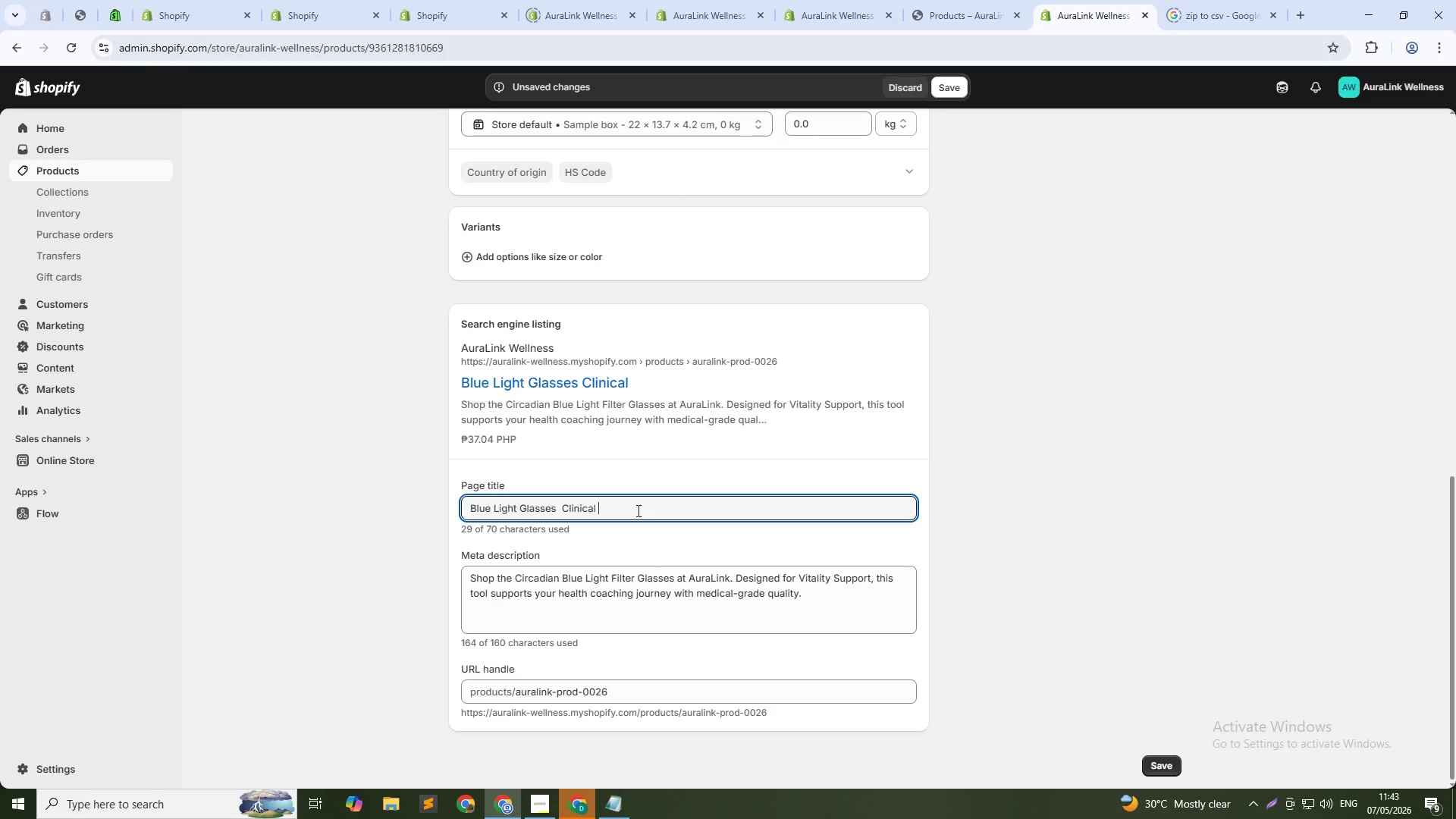 
left_click_drag(start_coordinate=[637, 510], to_coordinate=[633, 513])
 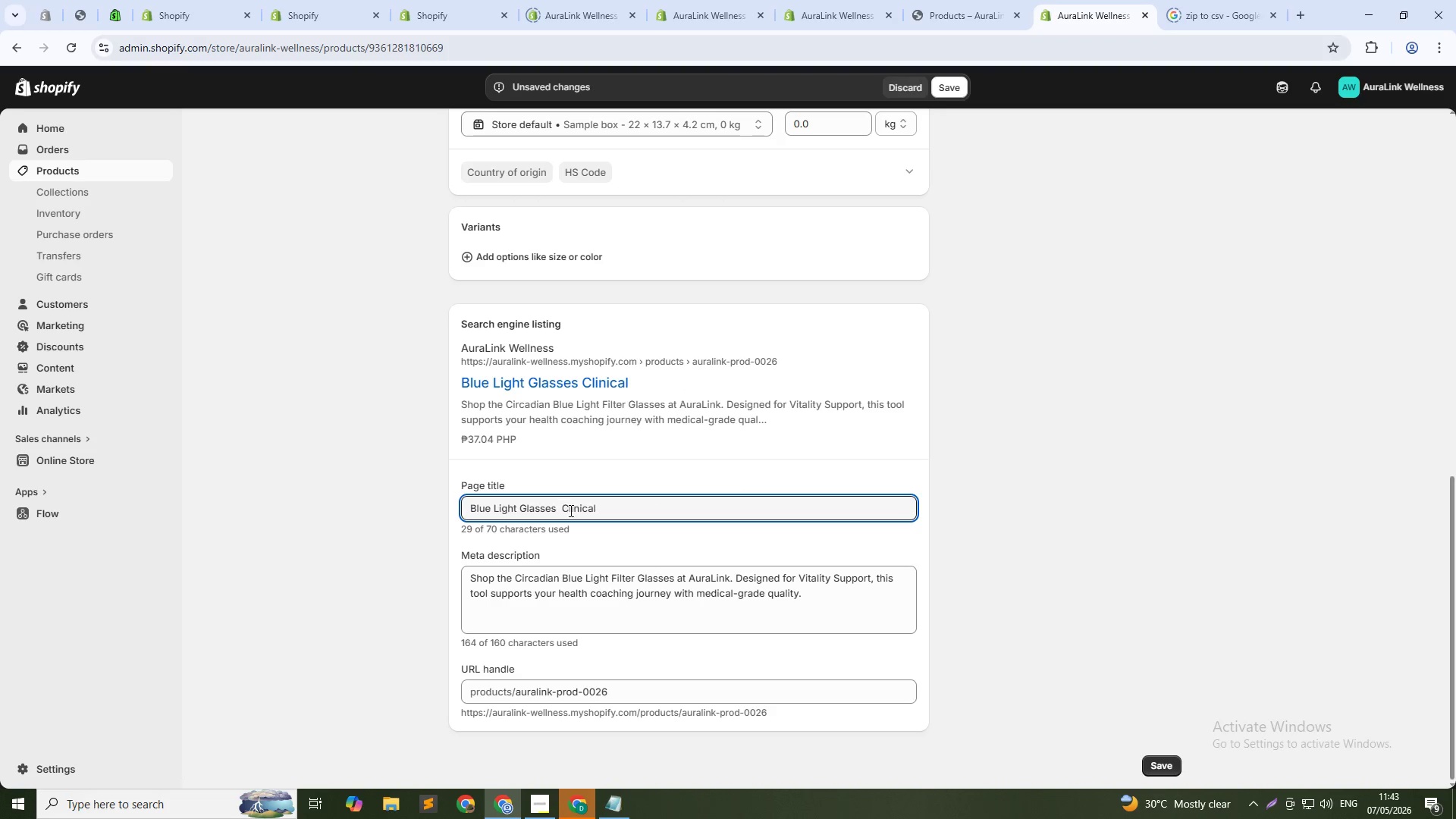 
left_click([560, 507])
 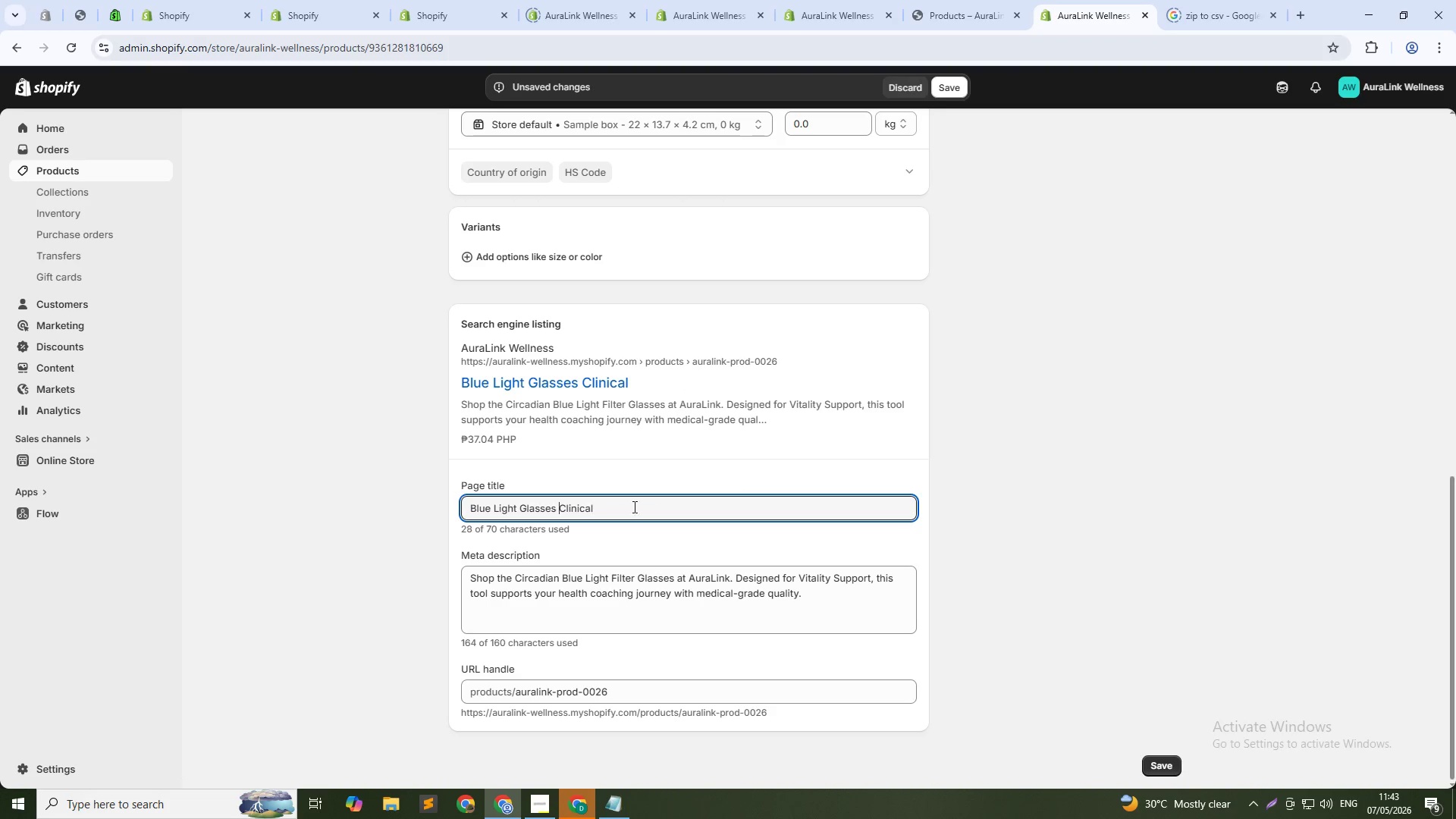 
key(Backspace)
 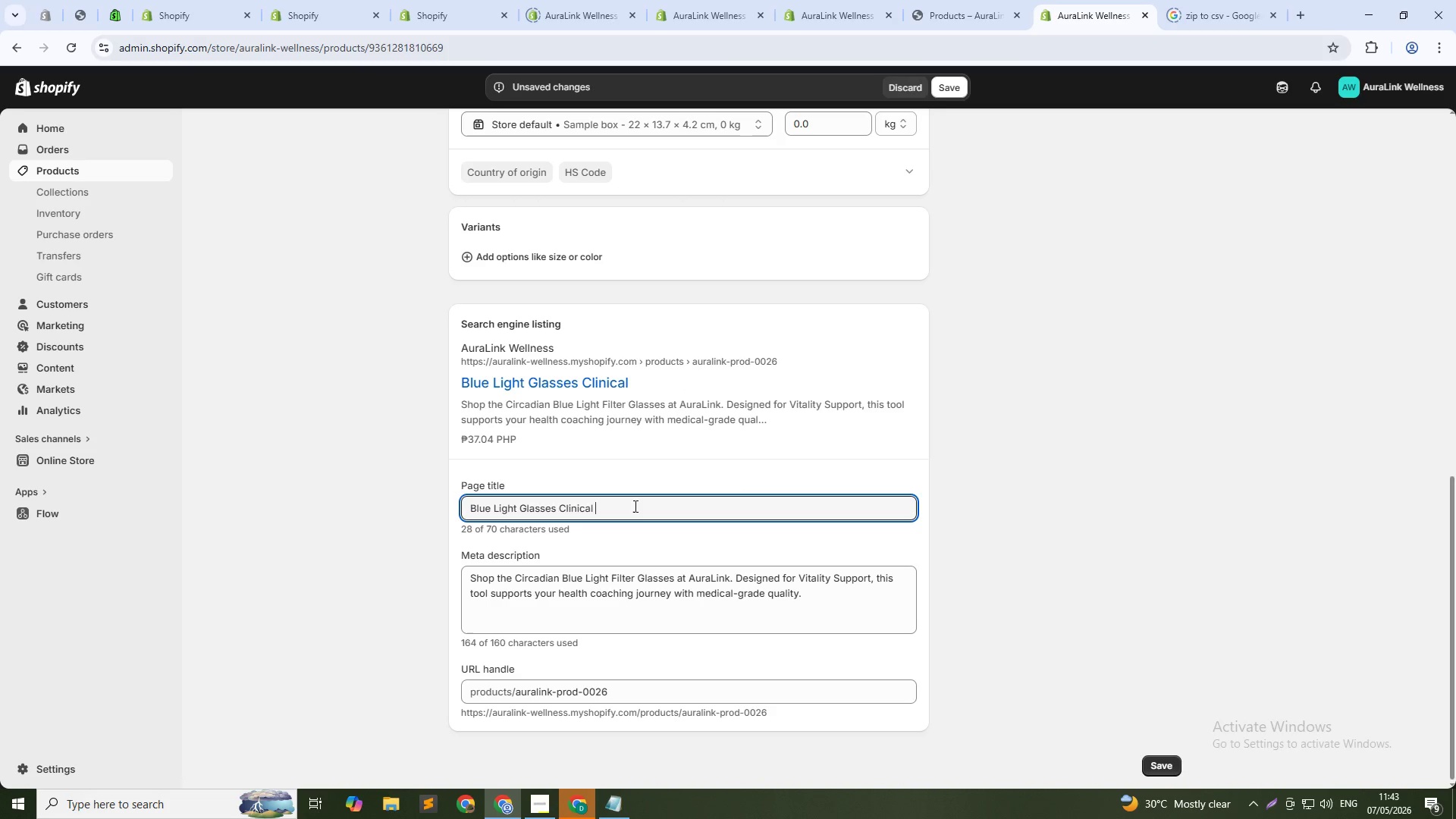 
left_click([634, 506])
 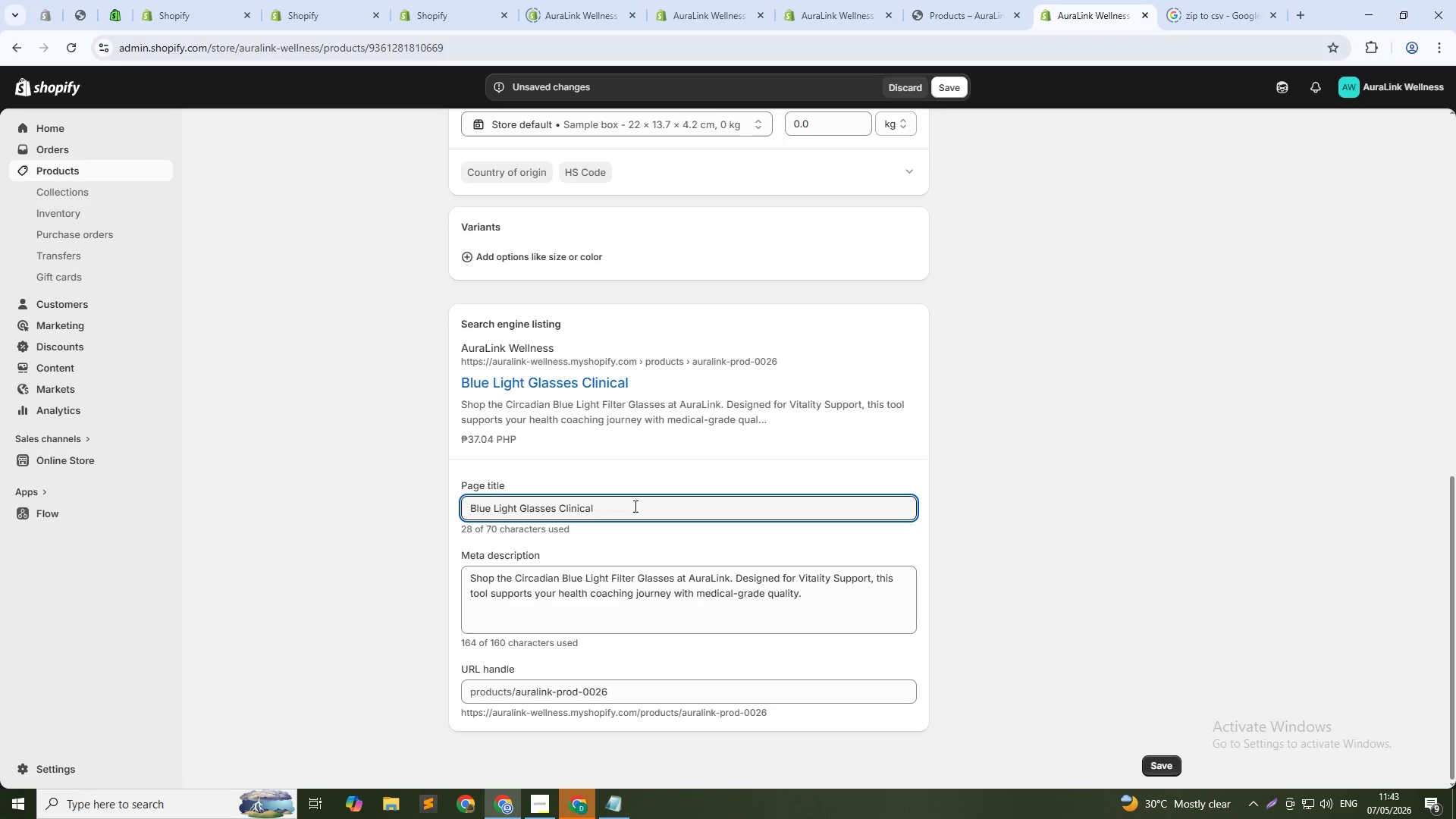 
type(Sleep Protection)
 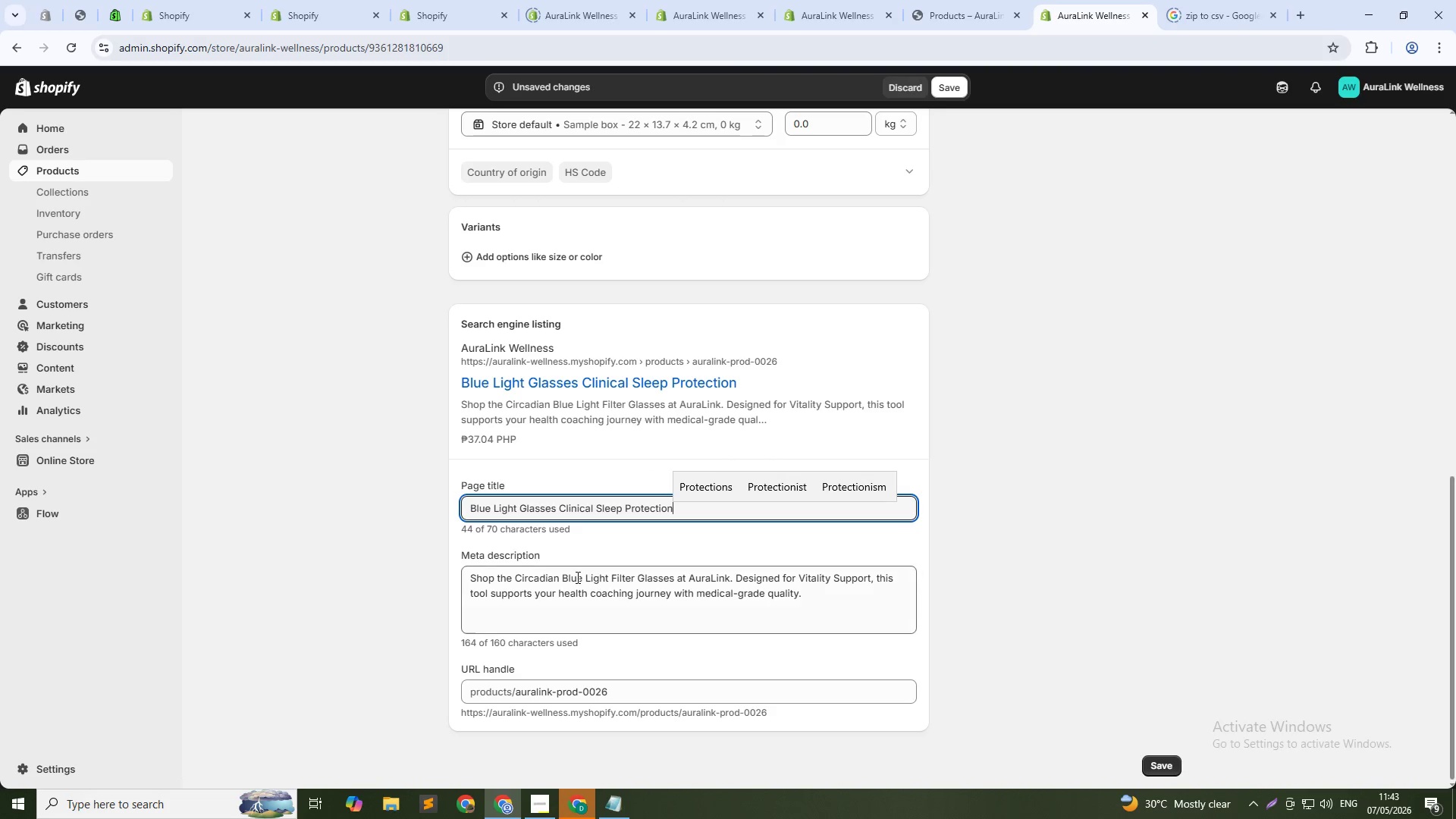 
left_click([575, 581])
 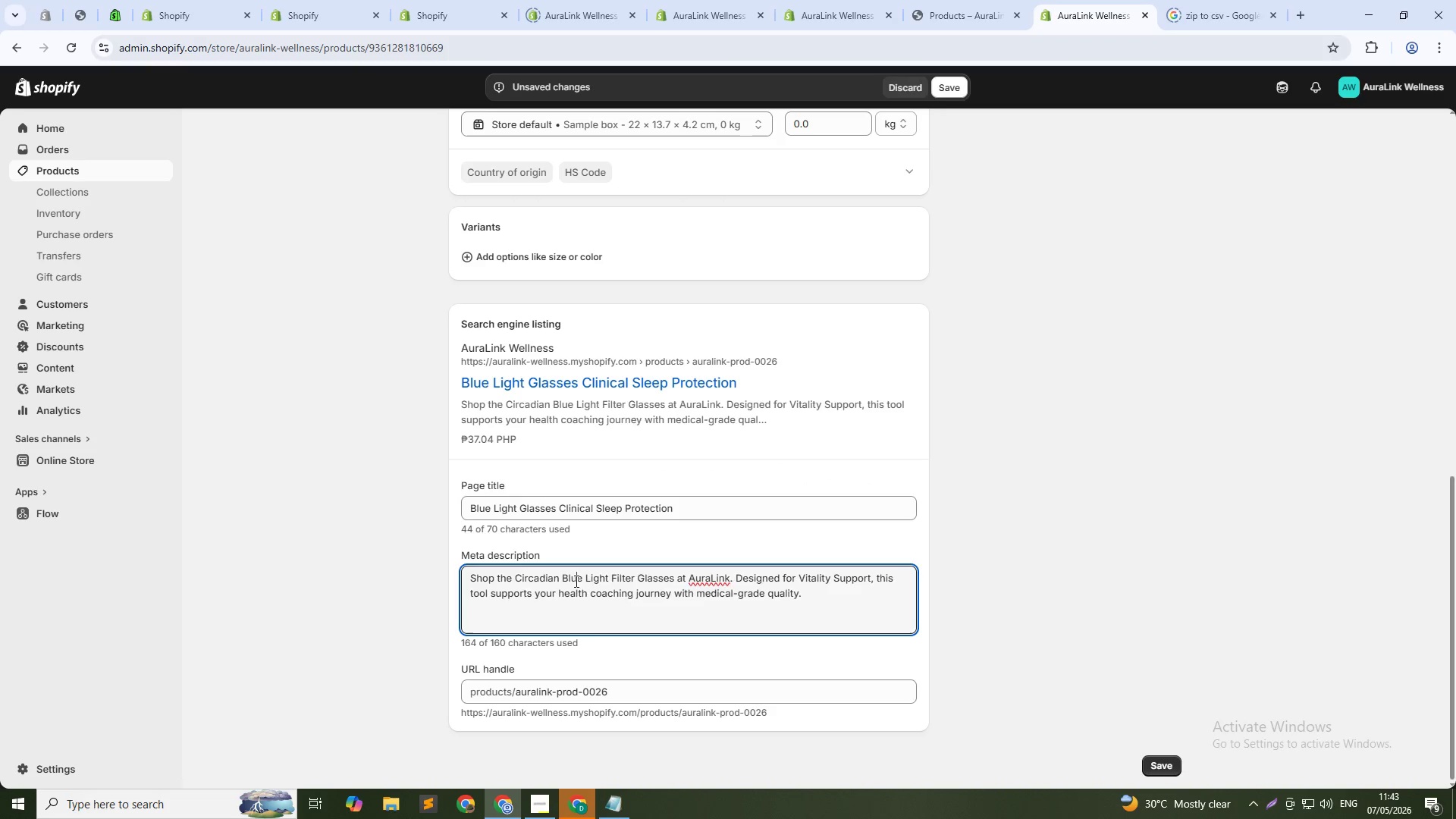 
key(Control+ControlLeft)
 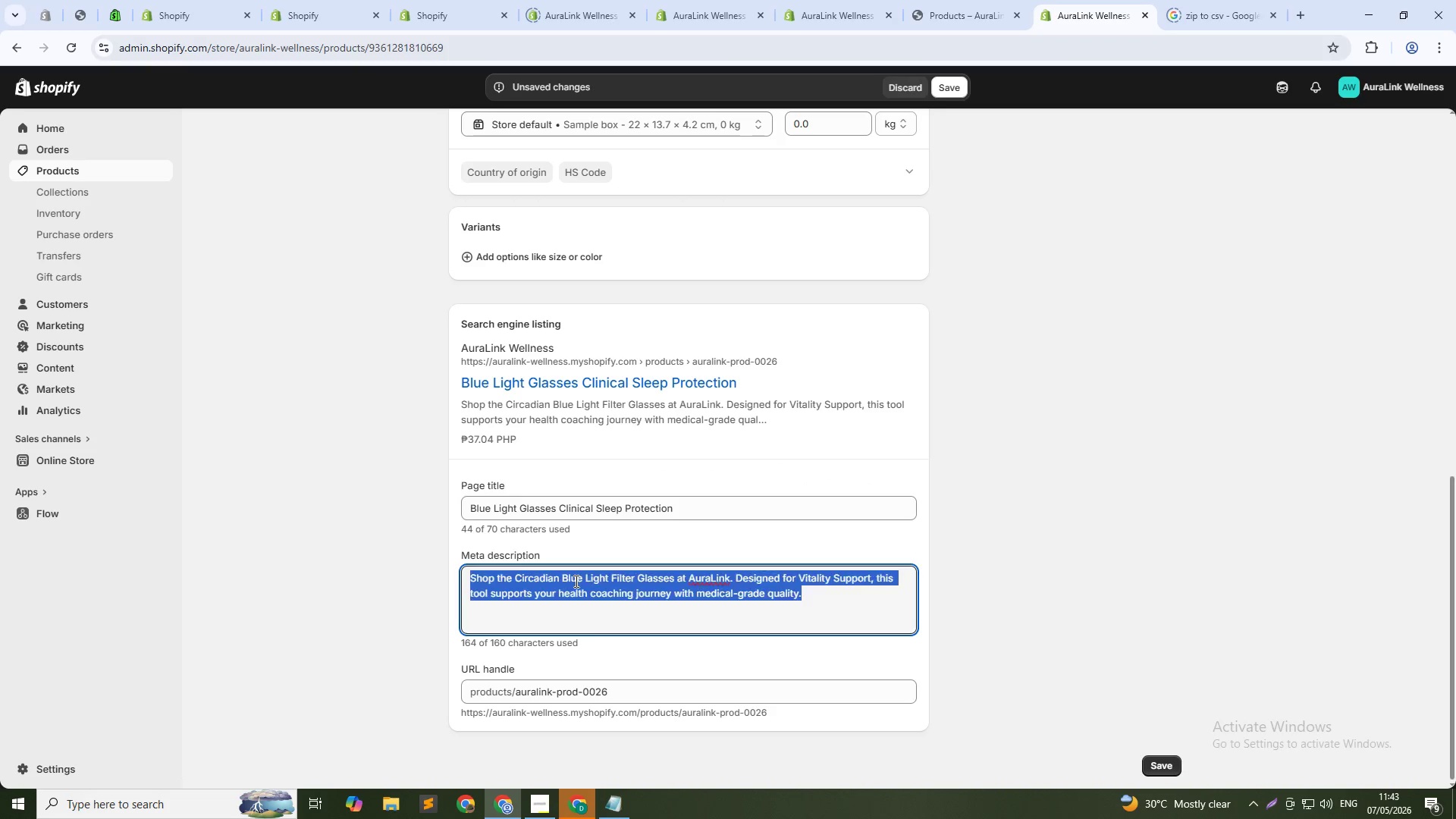 
key(Control+A)
 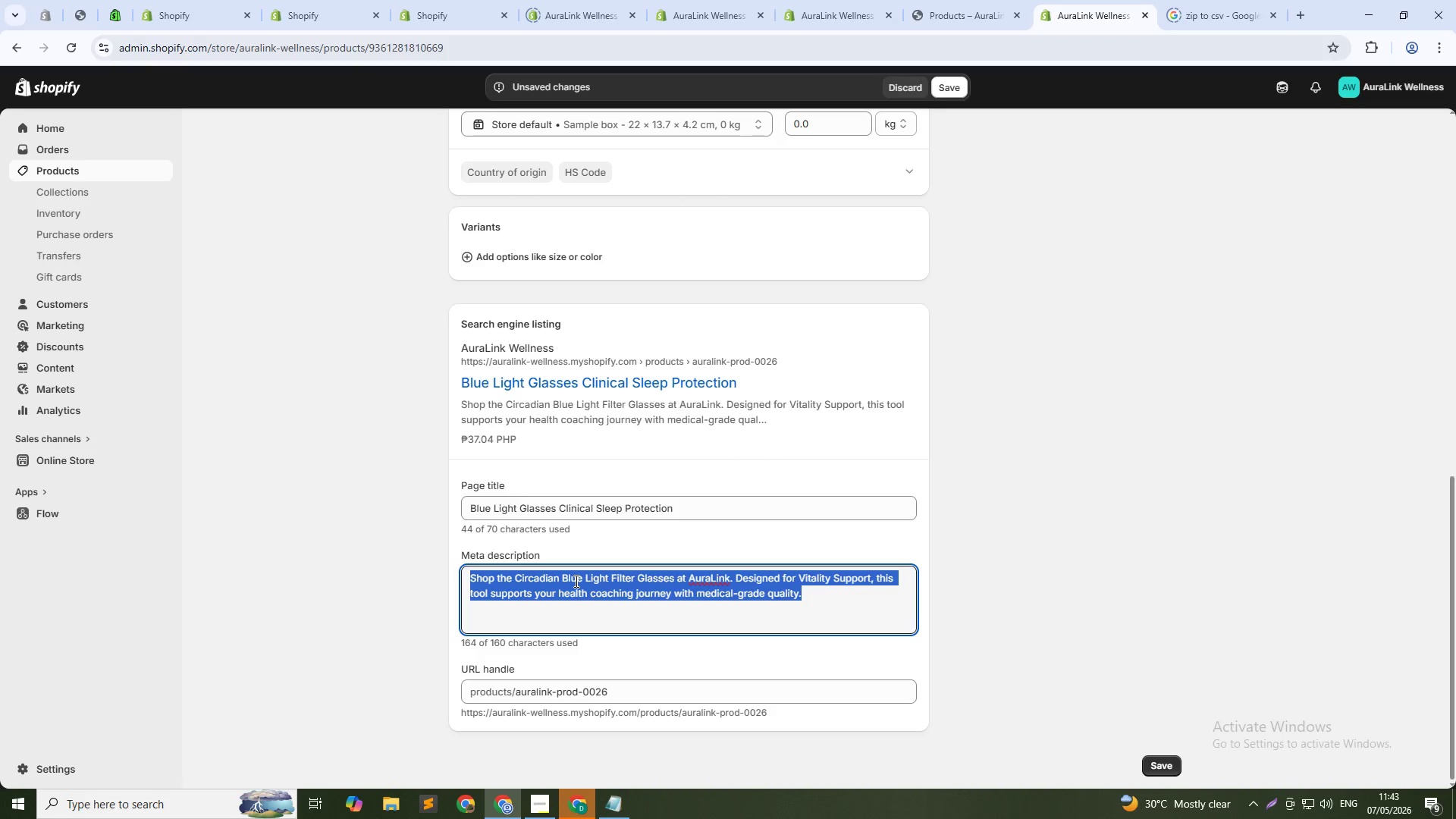 
type(Filter 99% of blue light to perfect)
key(Backspace)
key(Backspace)
key(Backspace)
key(Backspace)
key(Backspace)
key(Backspace)
type(rotect your natural sleep cycle. Lightweight frames for comfort.)
 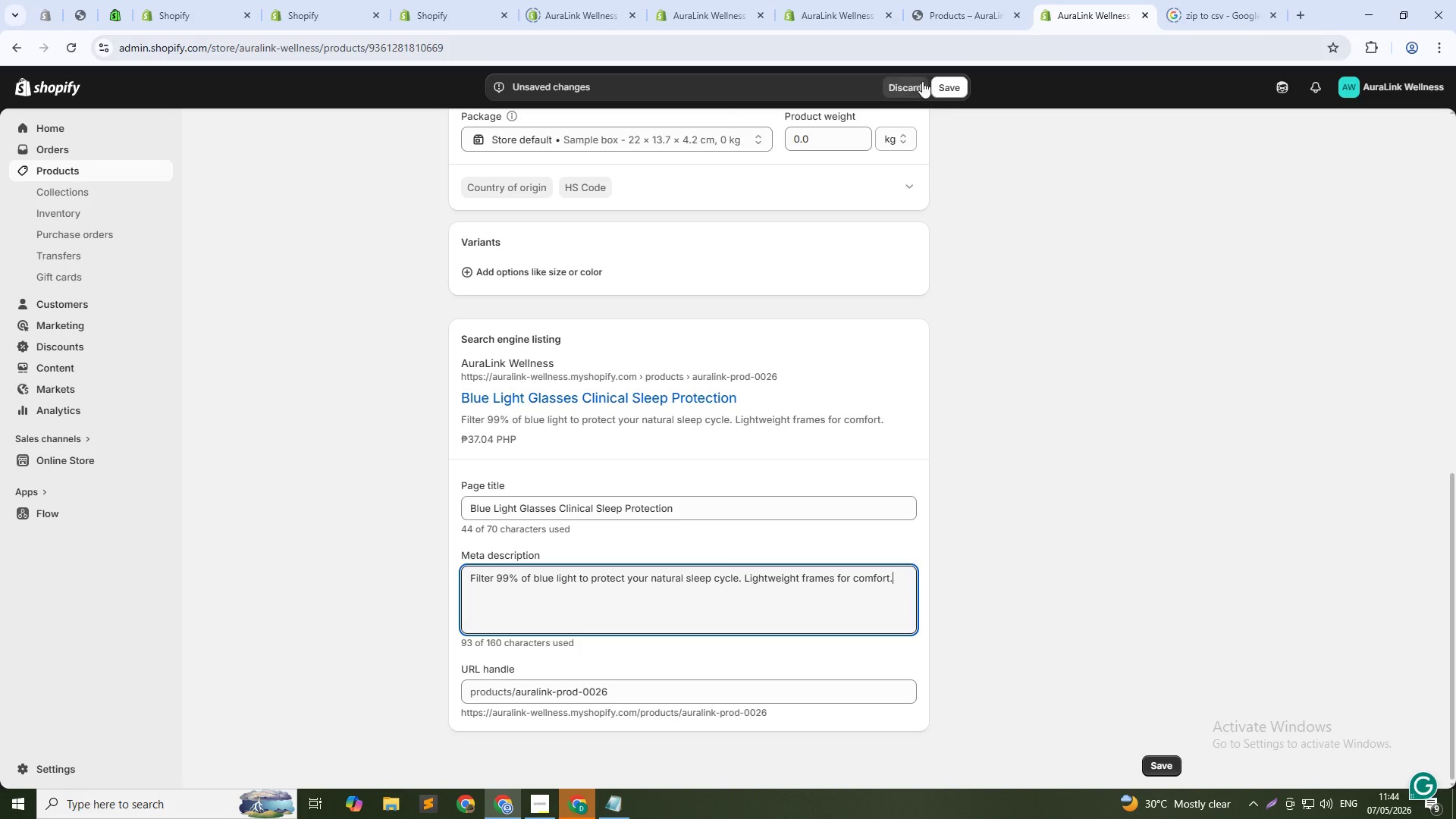 
scroll: coordinate [784, 563], scroll_direction: up, amount: 7.0
 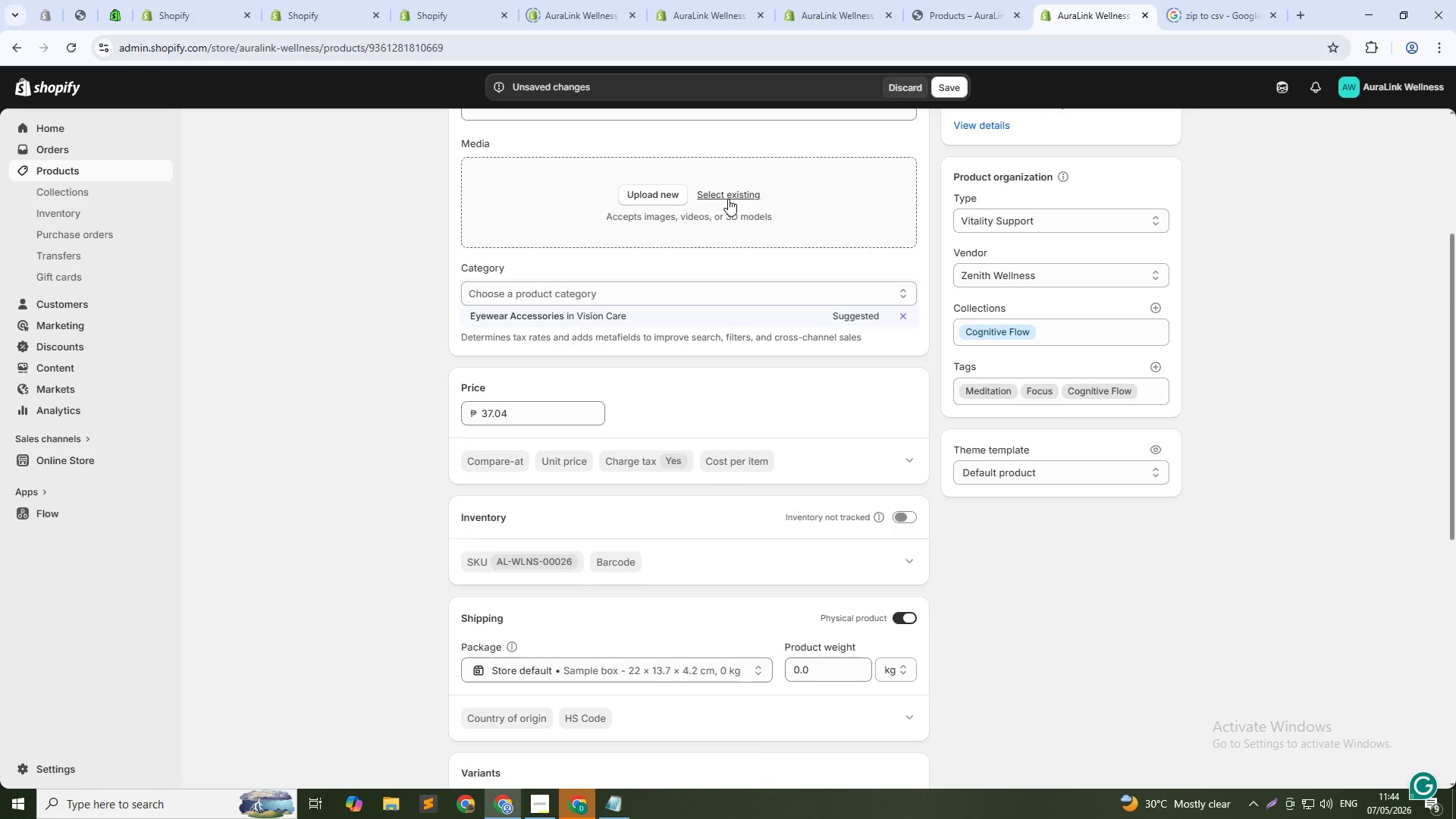 
left_click([728, 199])
 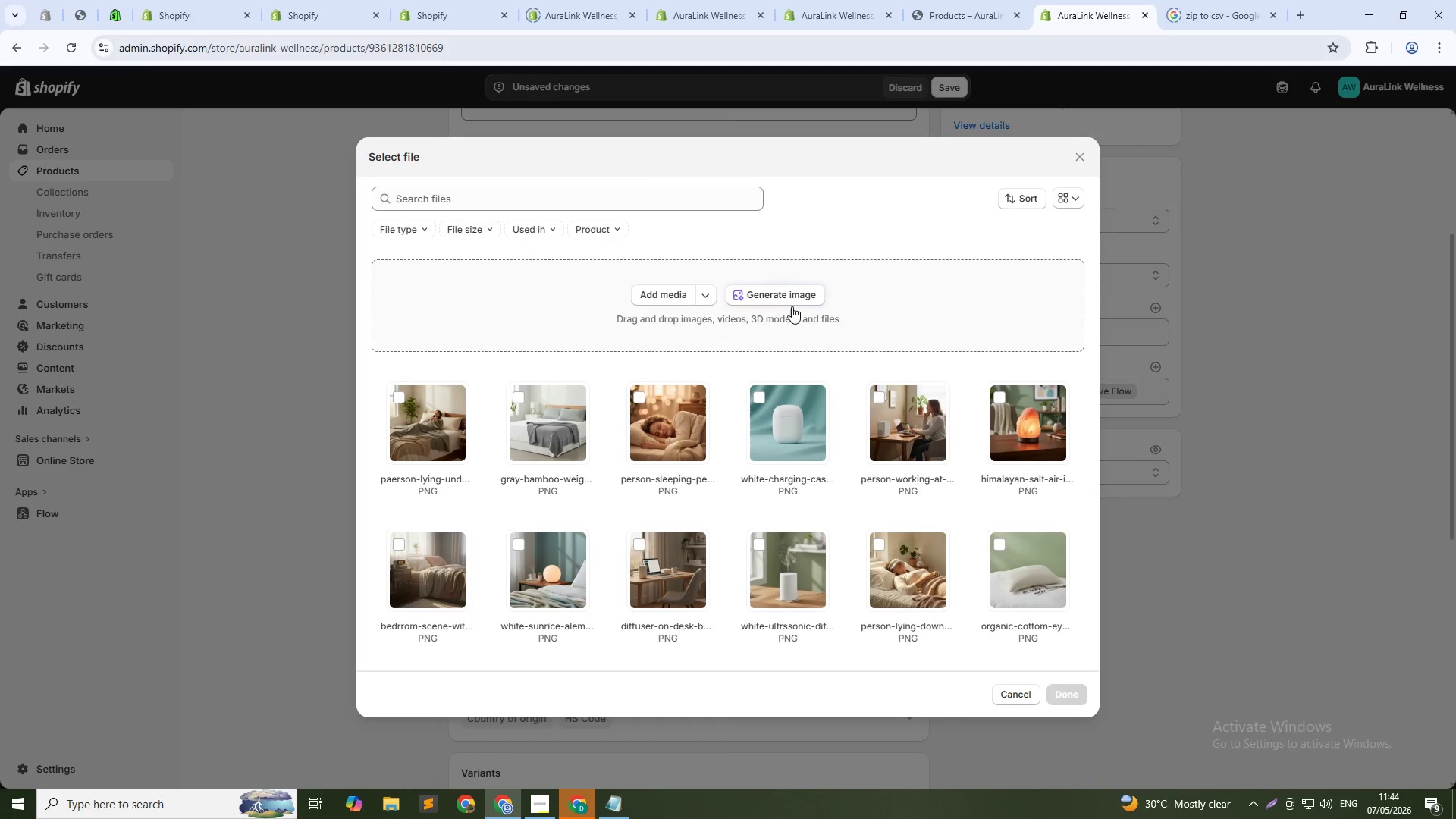 
left_click([788, 297])
 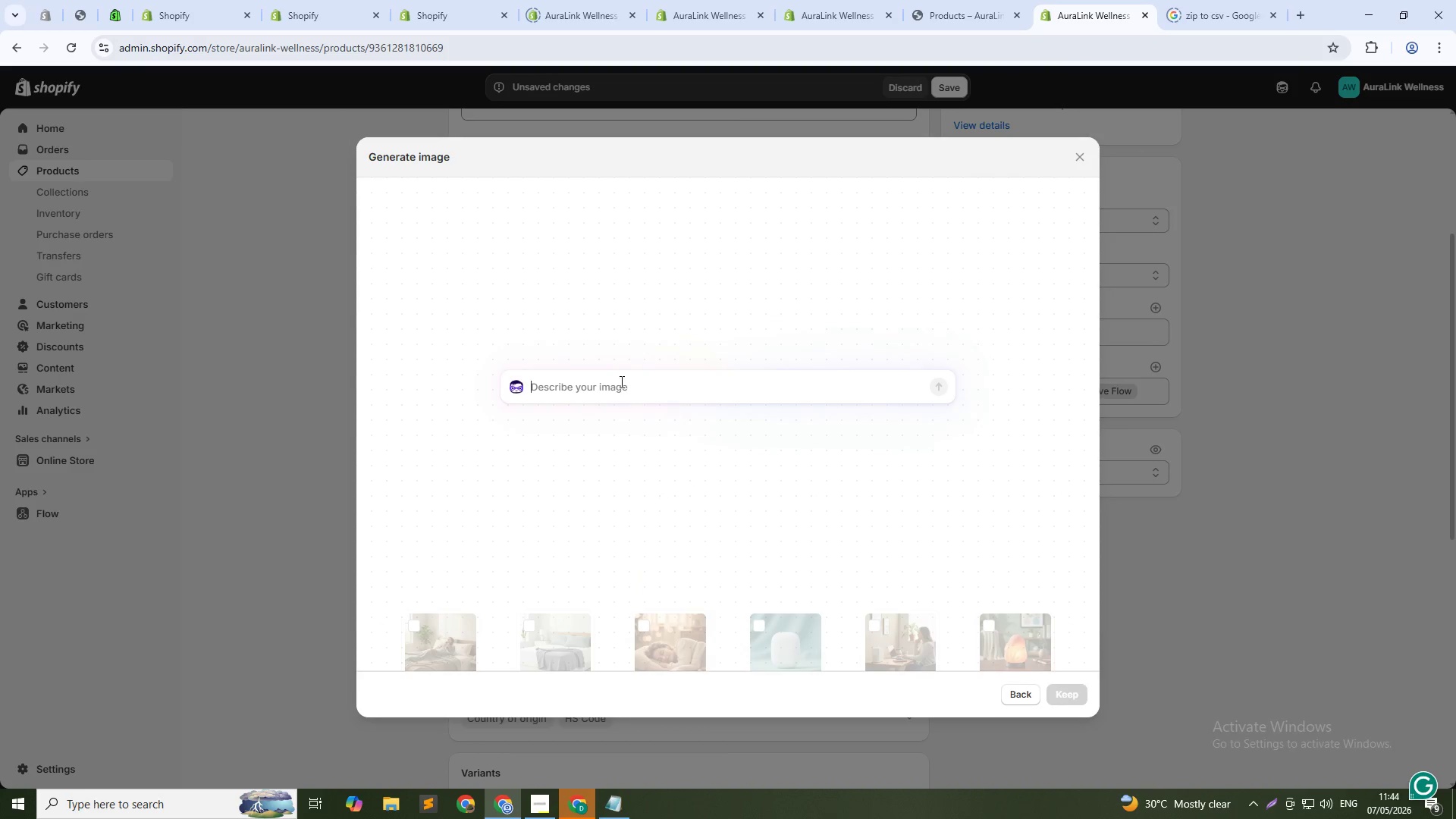 
type(clear)
 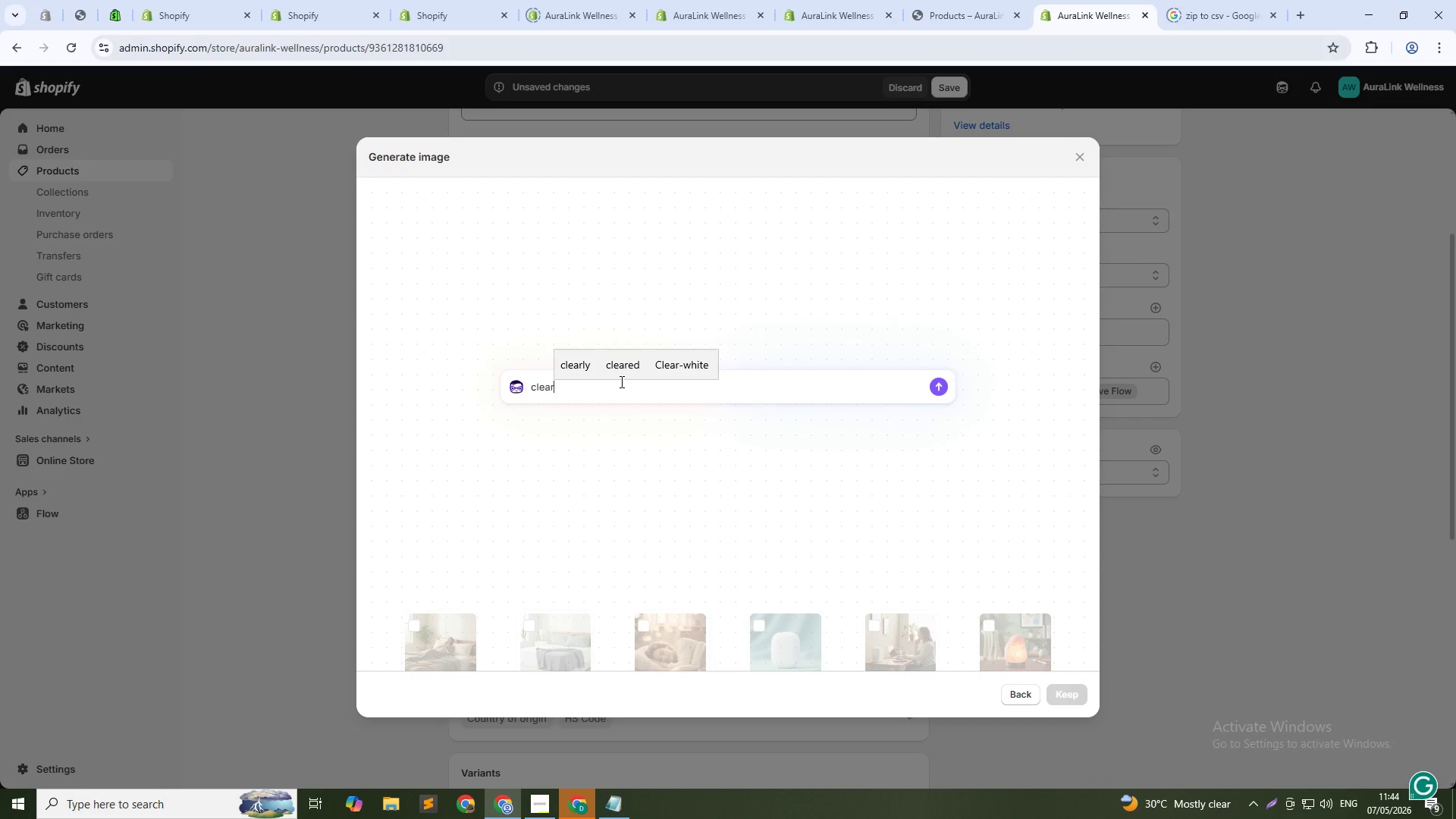 
type(-fa)
key(Backspace)
type(rame blue light gralsses on white )
 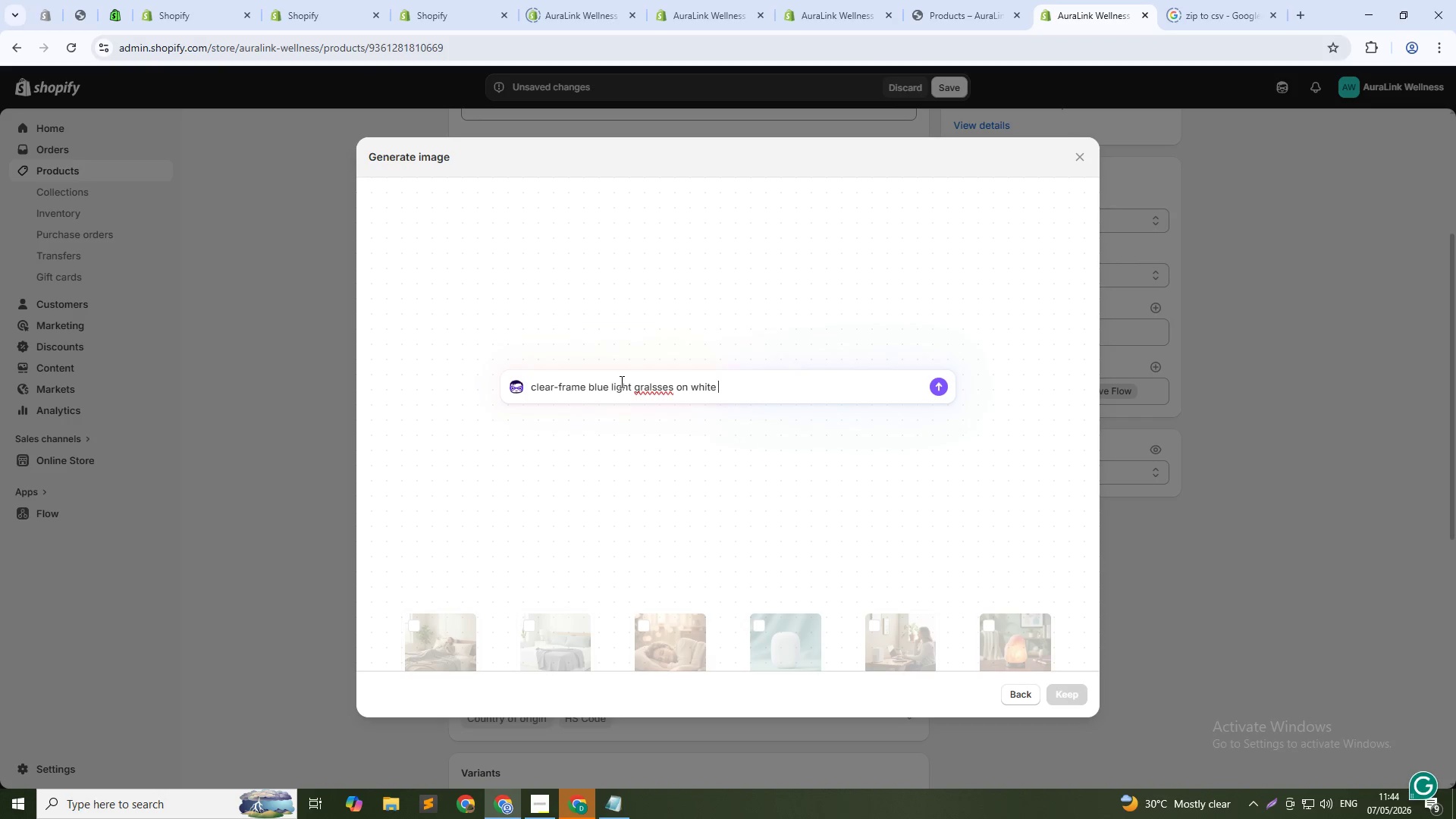 
key(Alt+AltLeft)
 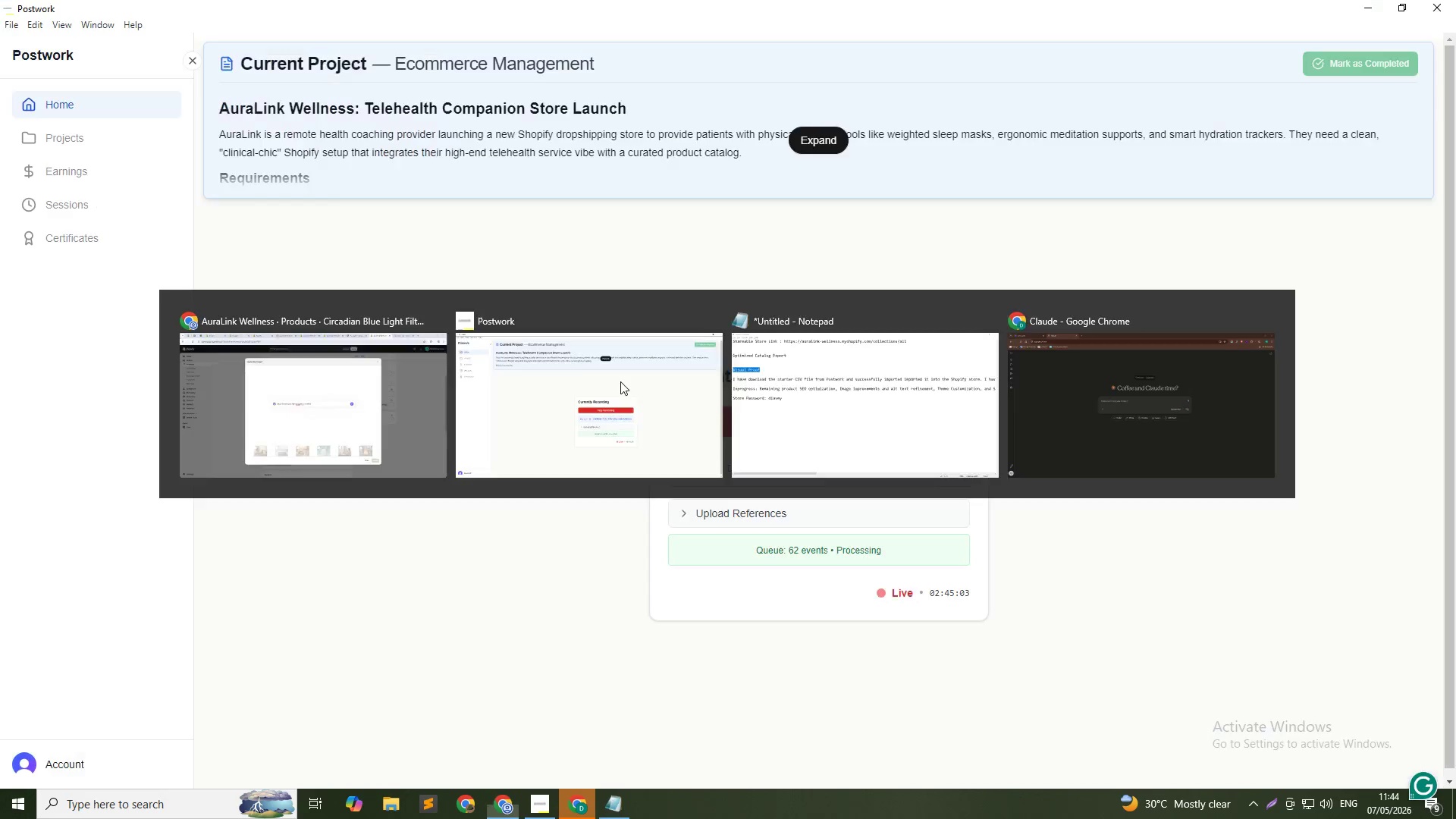 
key(Alt+Tab)